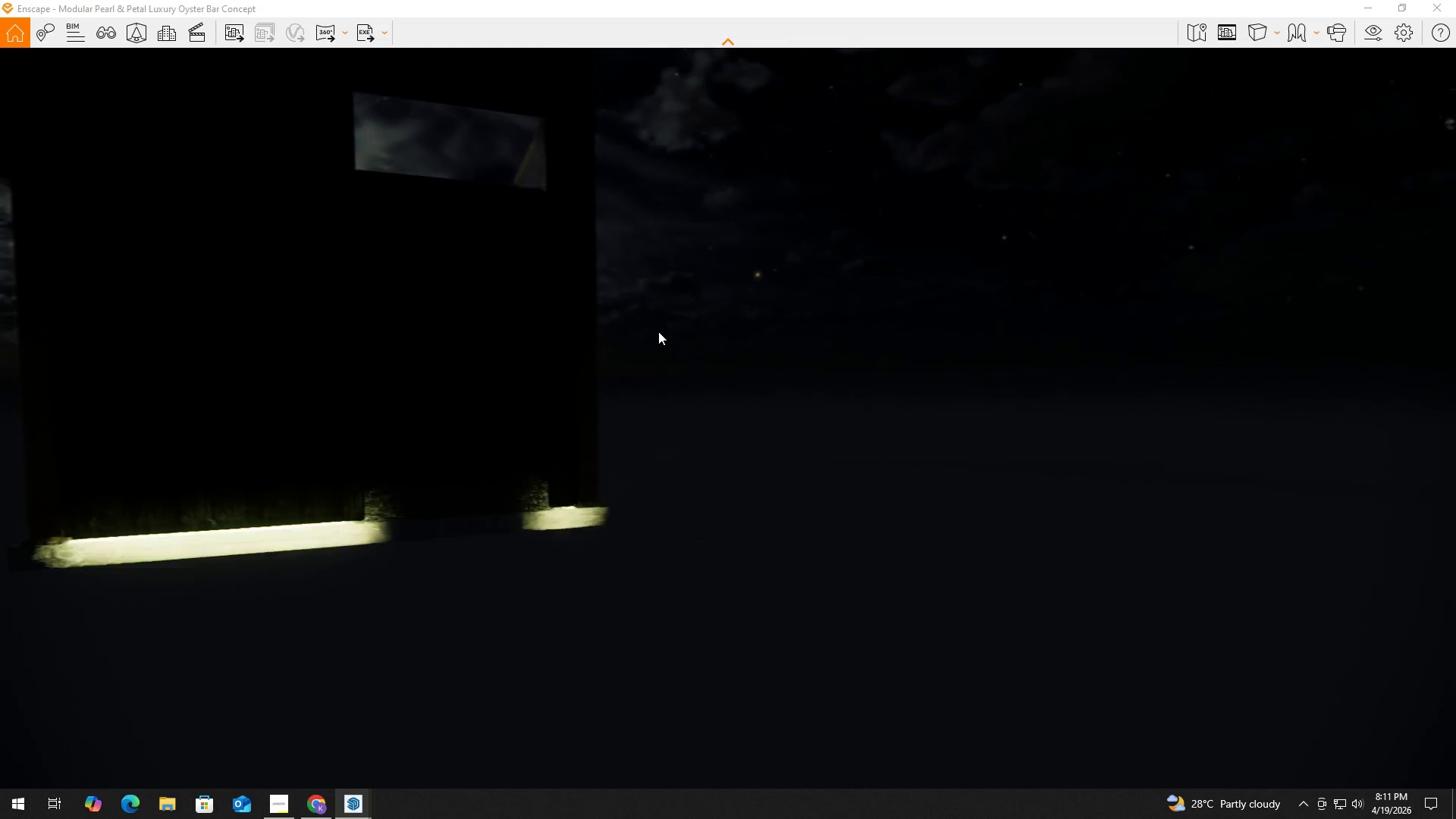 
hold_key(key=W, duration=0.36)
 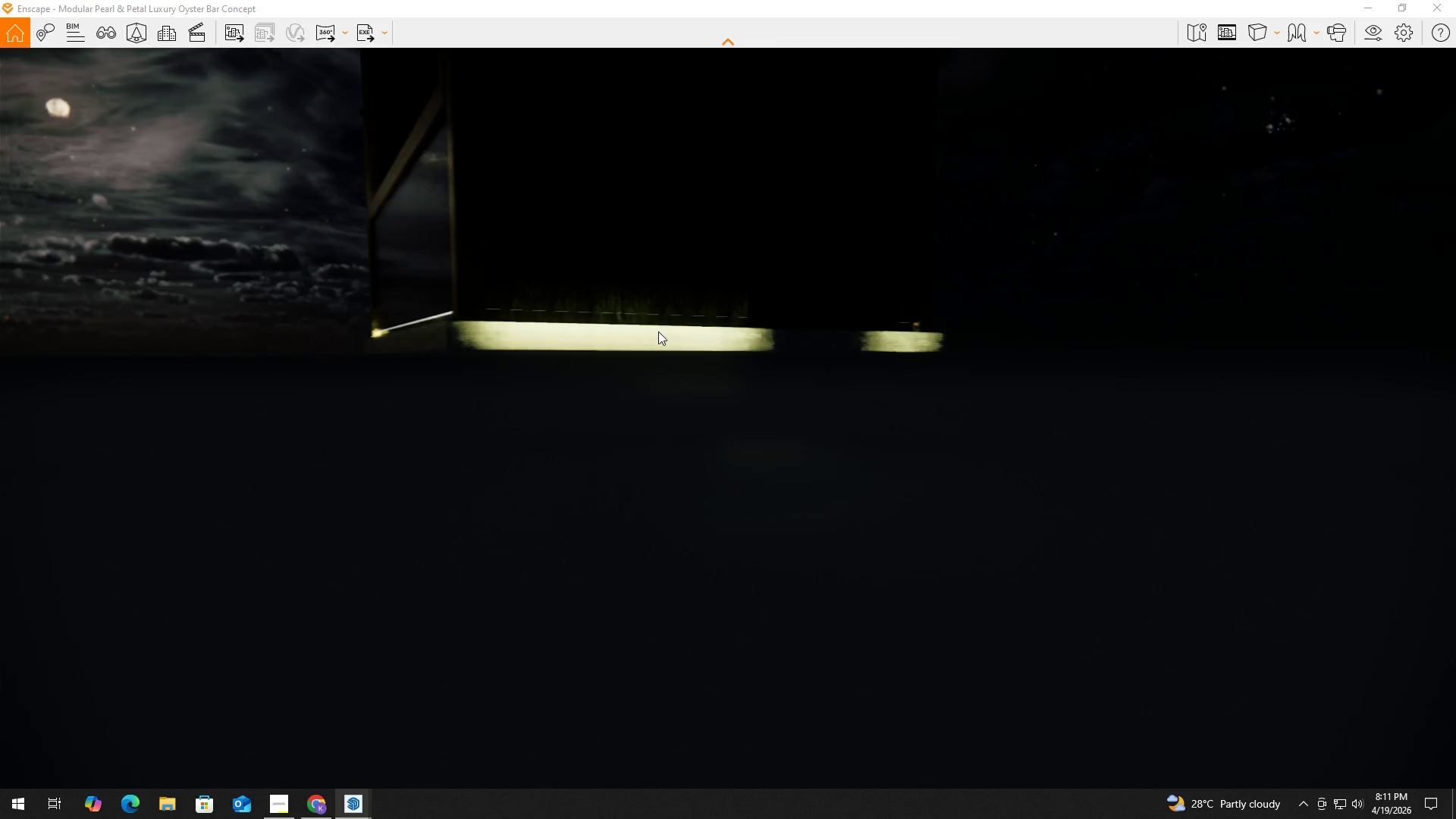 
type(EWA)
 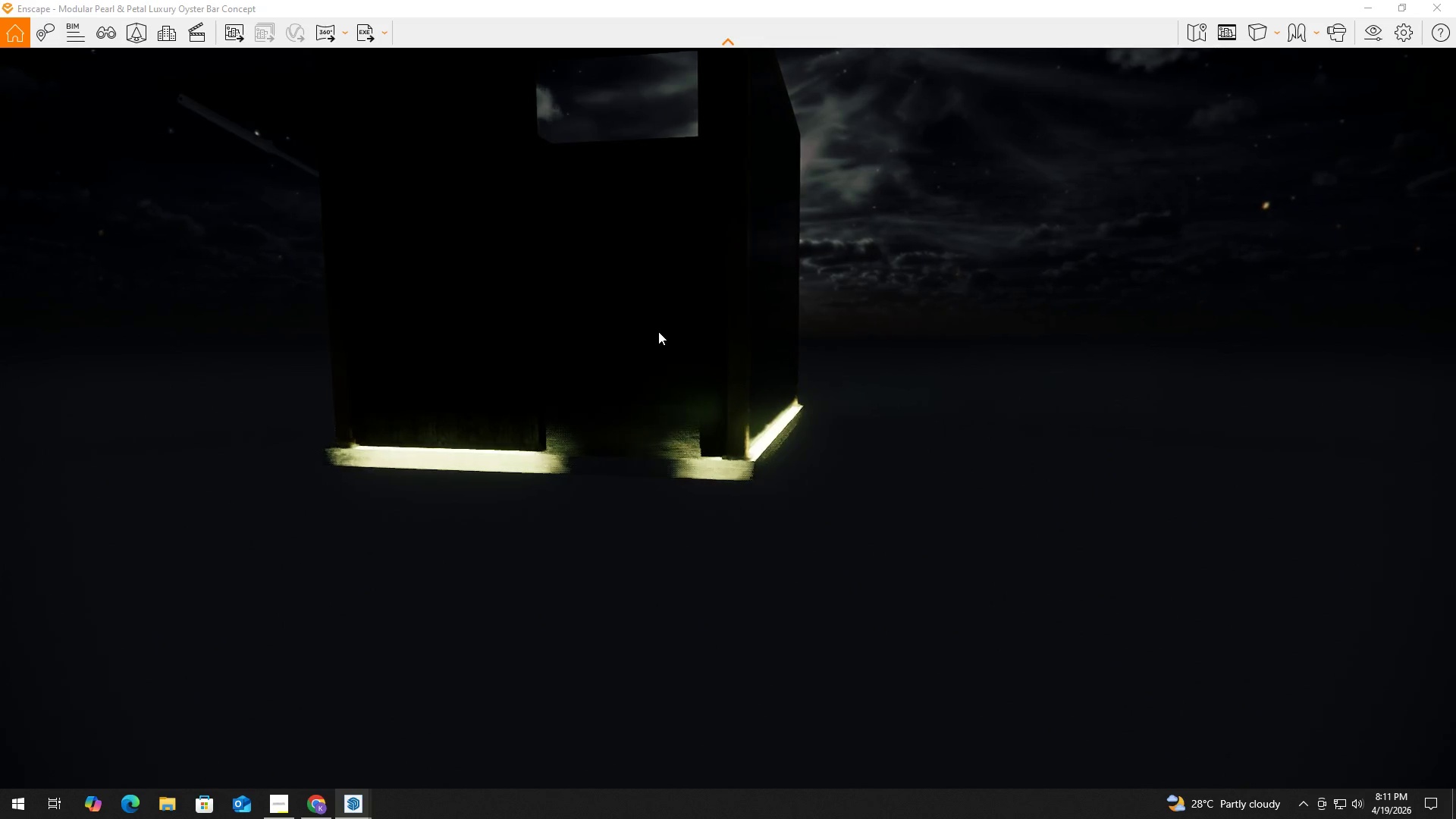 
hold_key(key=D, duration=0.39)
 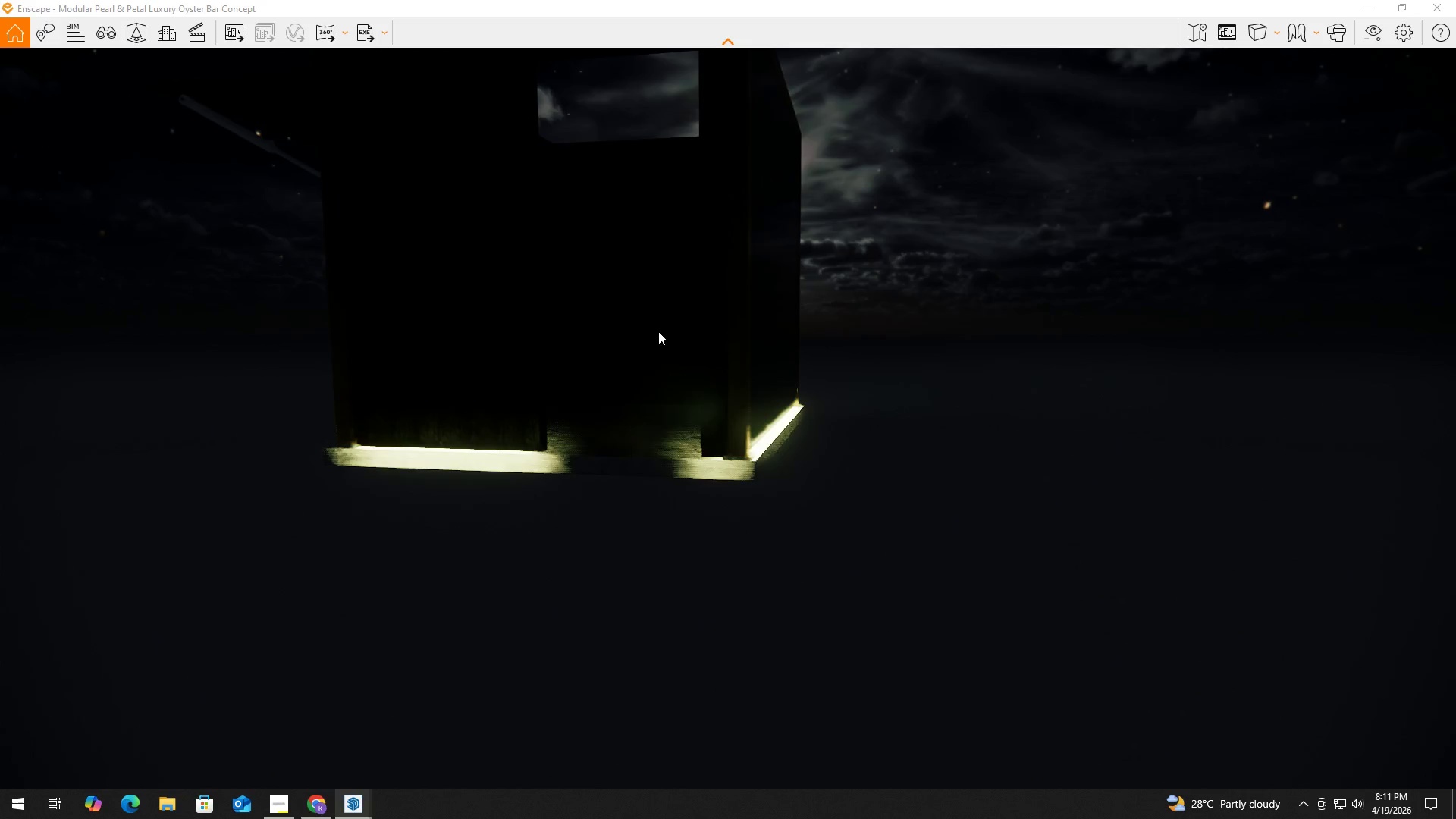 
hold_key(key=D, duration=1.5)
 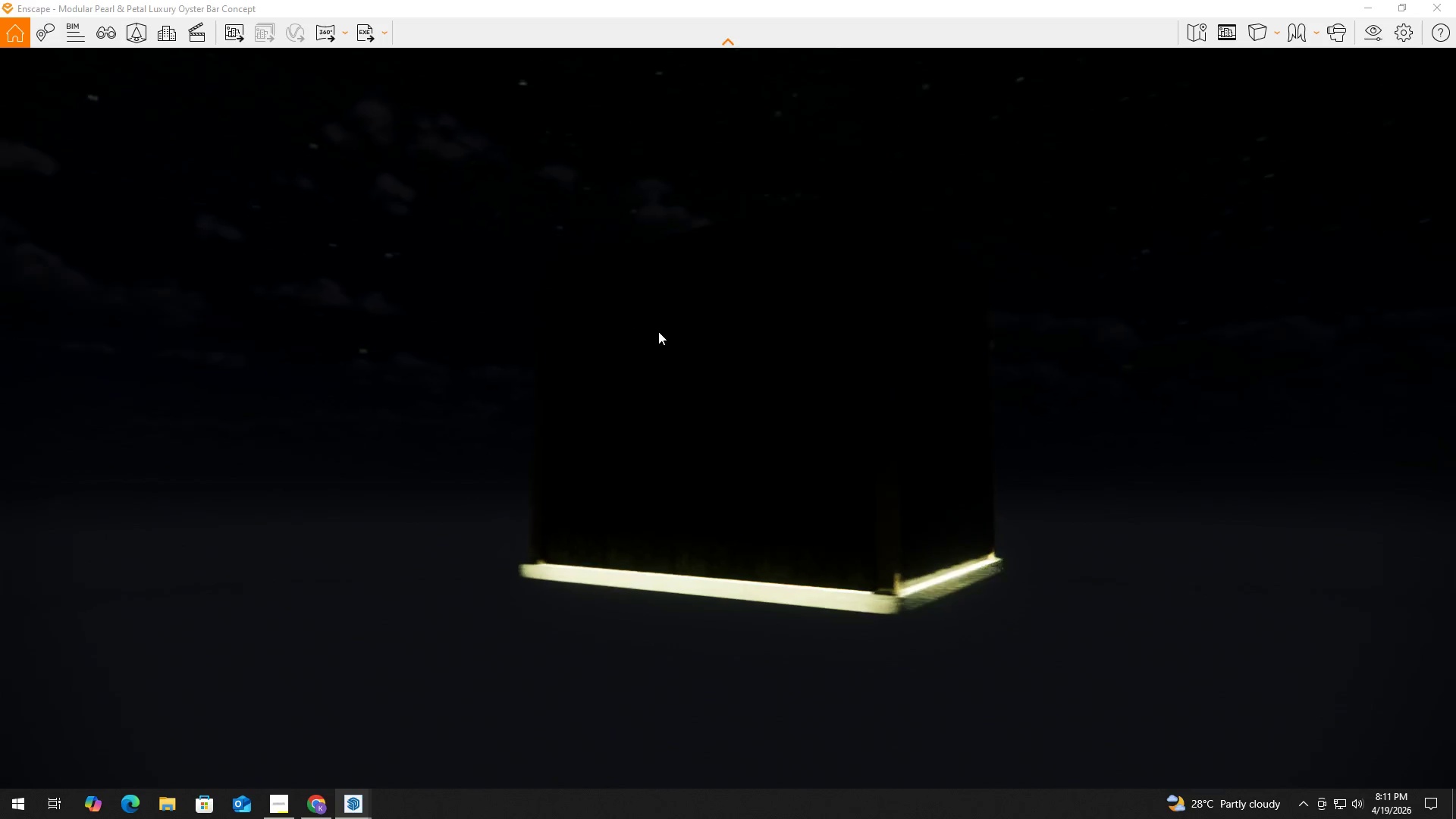 
hold_key(key=D, duration=1.7)
 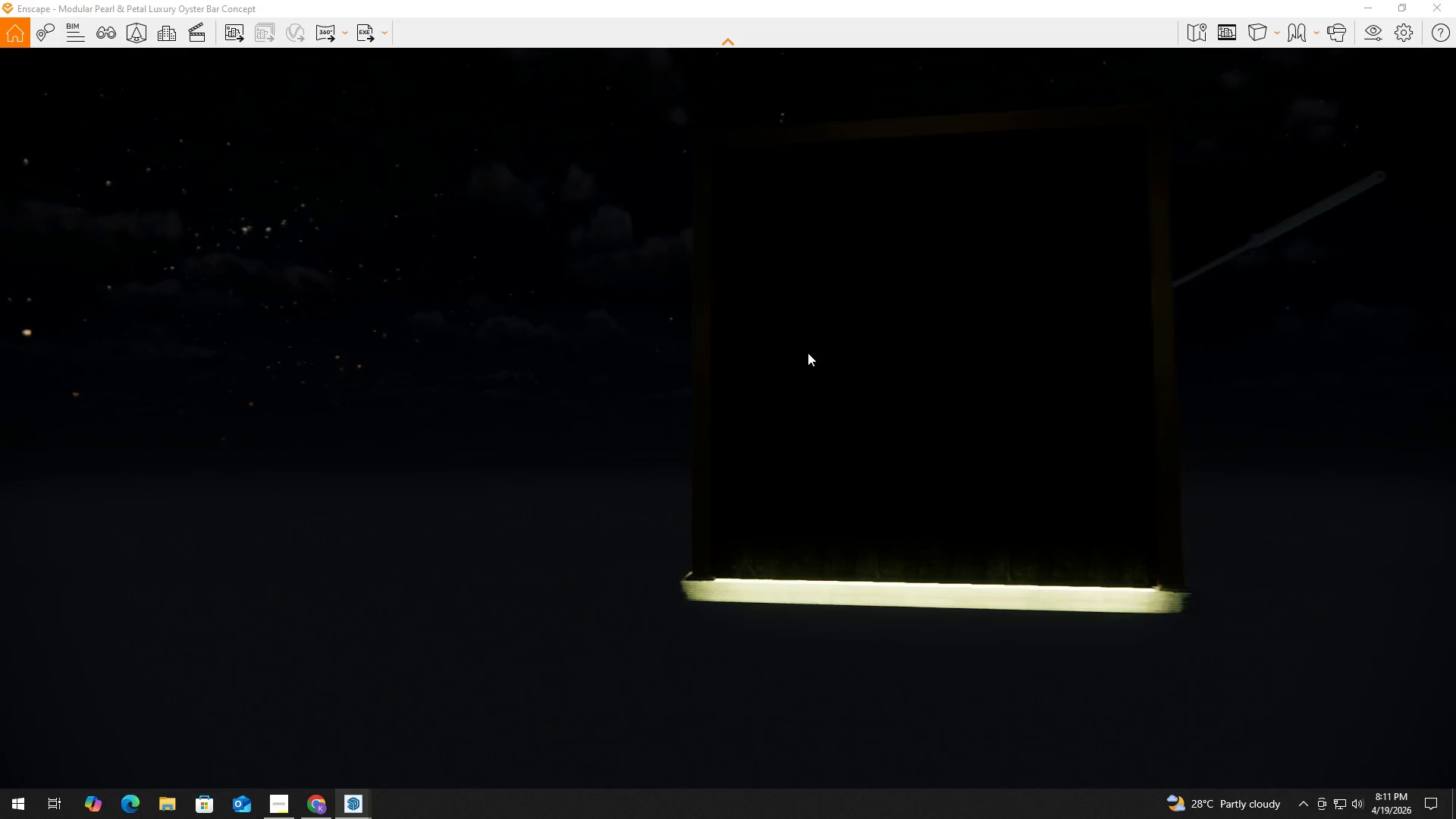 
hold_key(key=D, duration=2.19)
 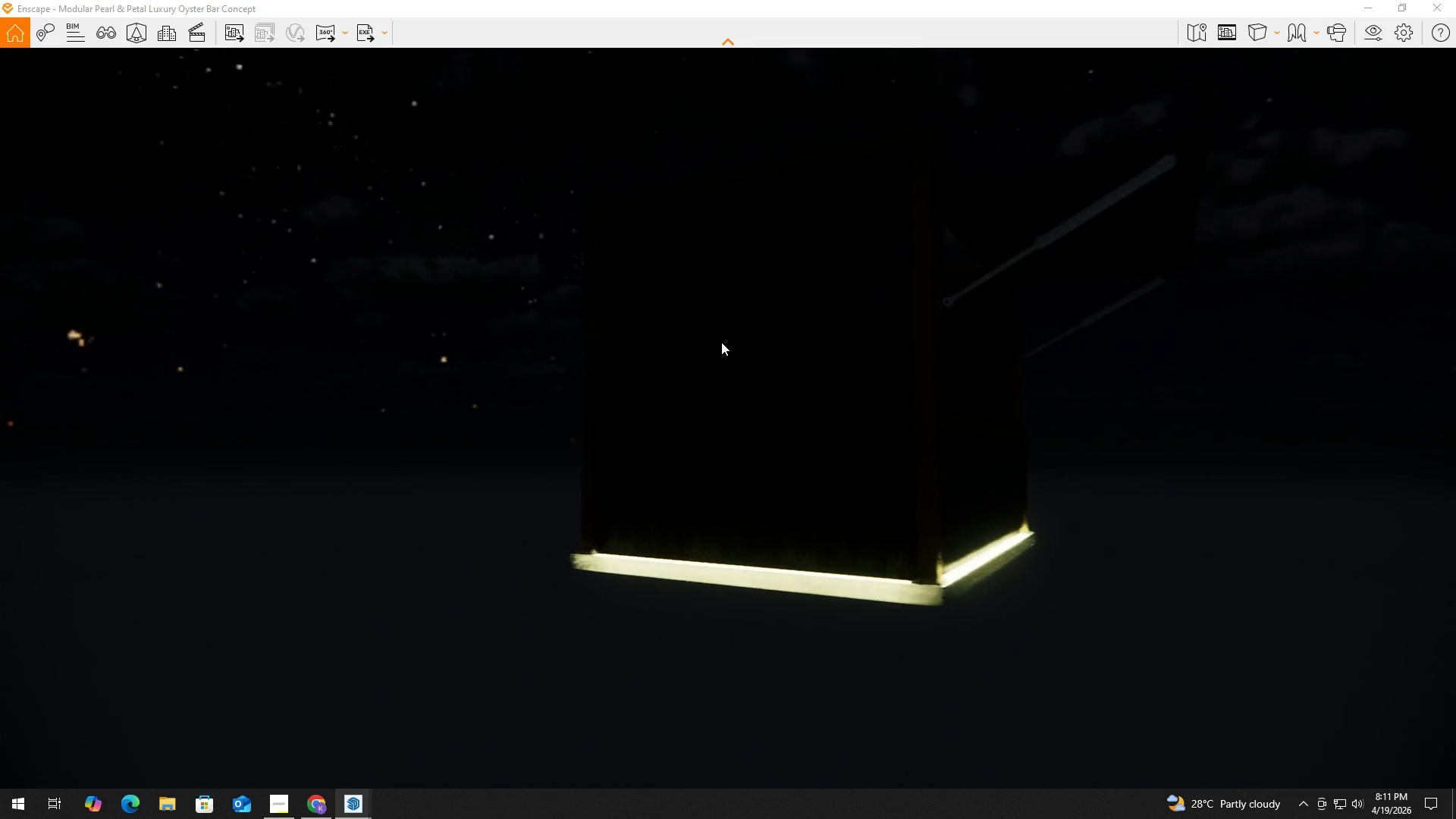 
hold_key(key=W, duration=0.48)
 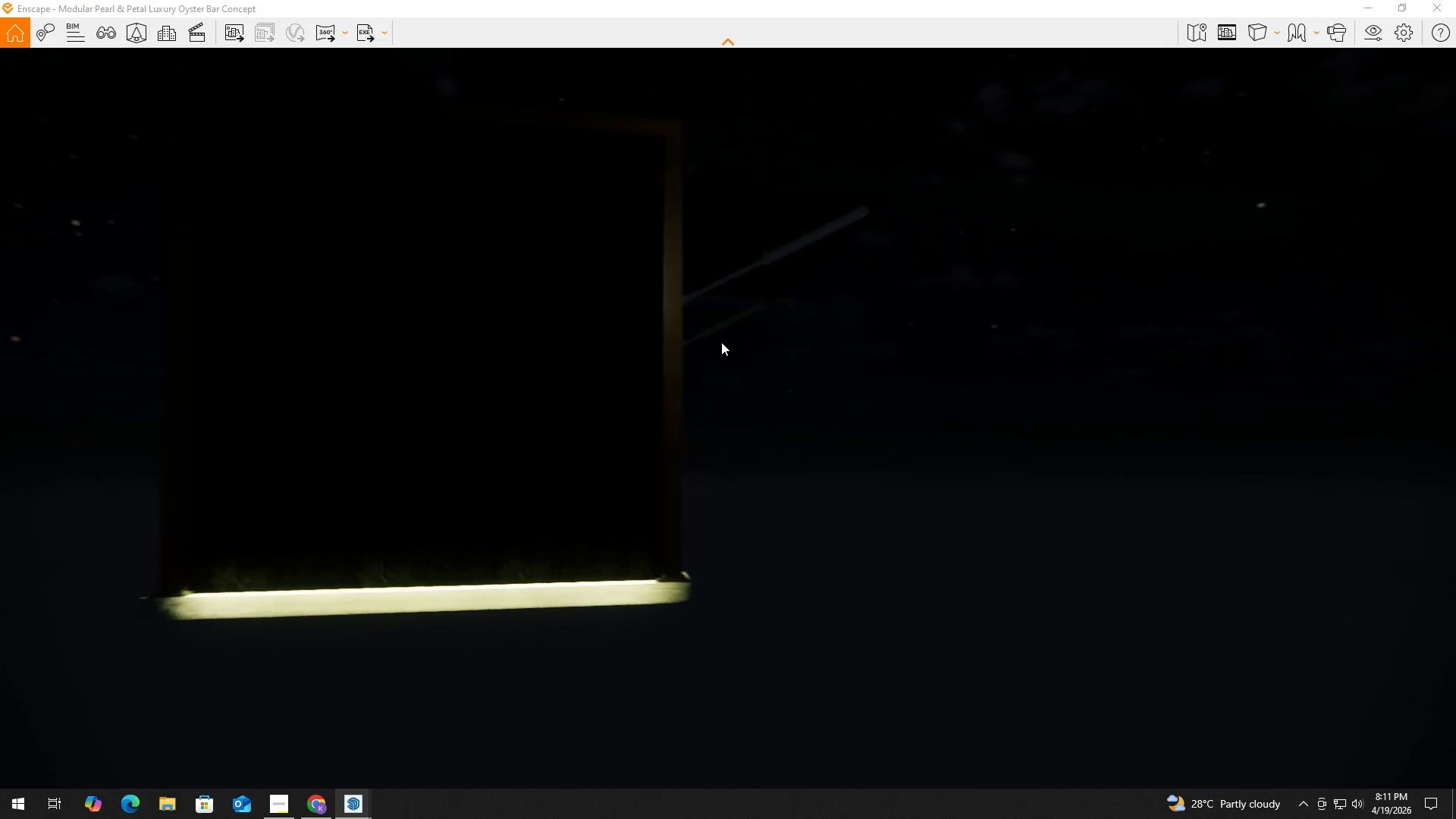 
key(Shift+ShiftLeft)
 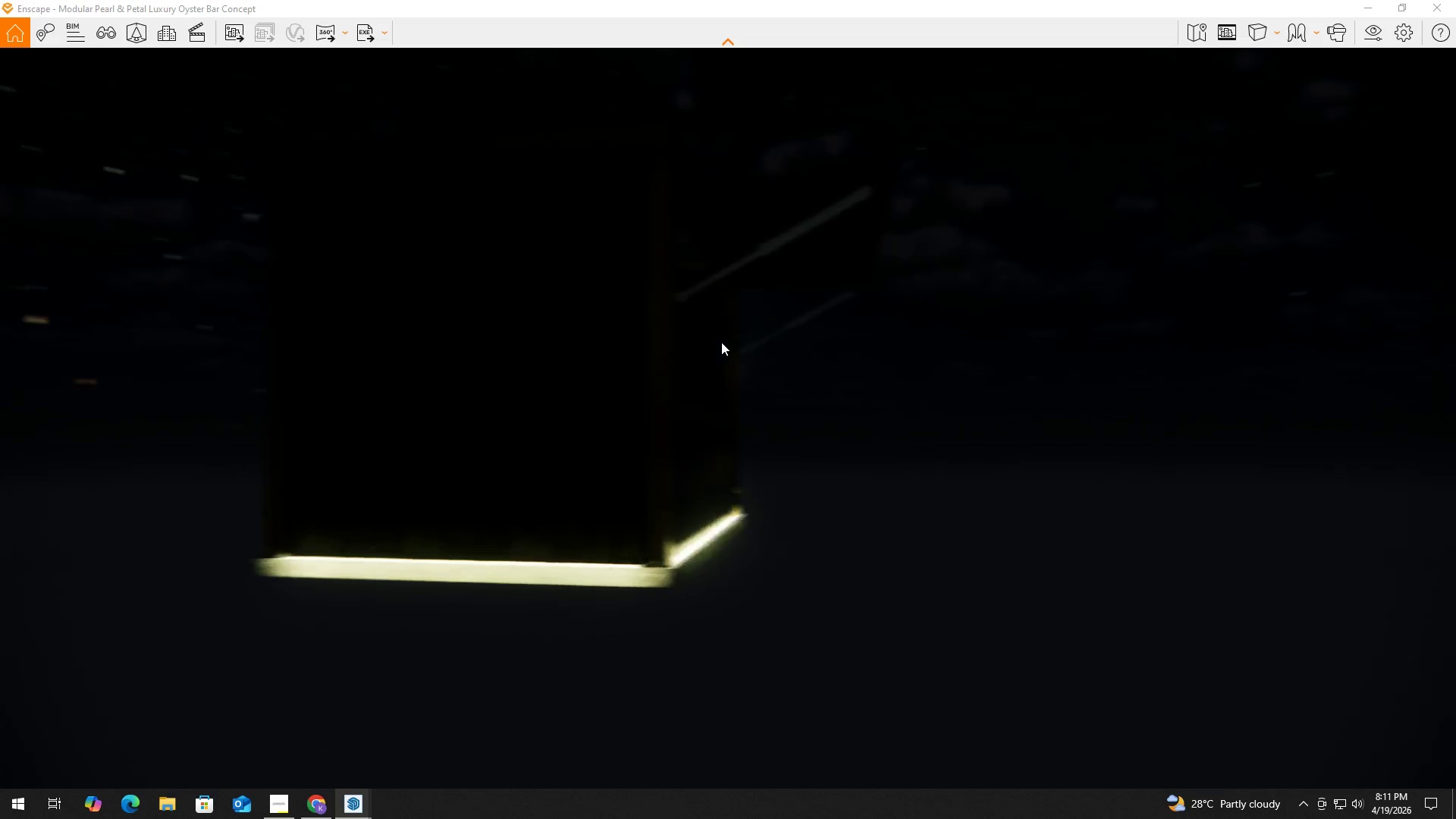 
hold_key(key=D, duration=0.45)
 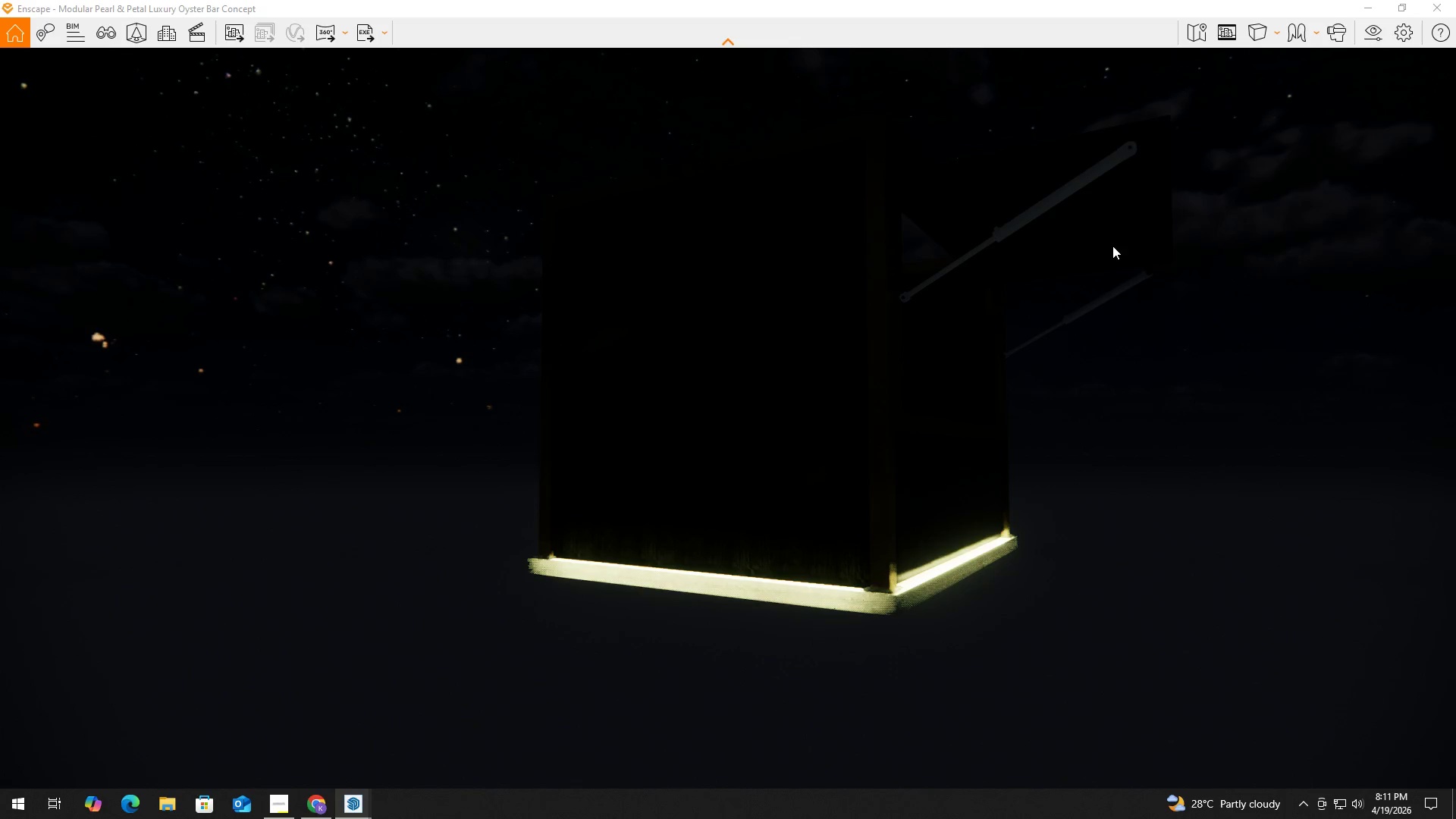 
key(W)
 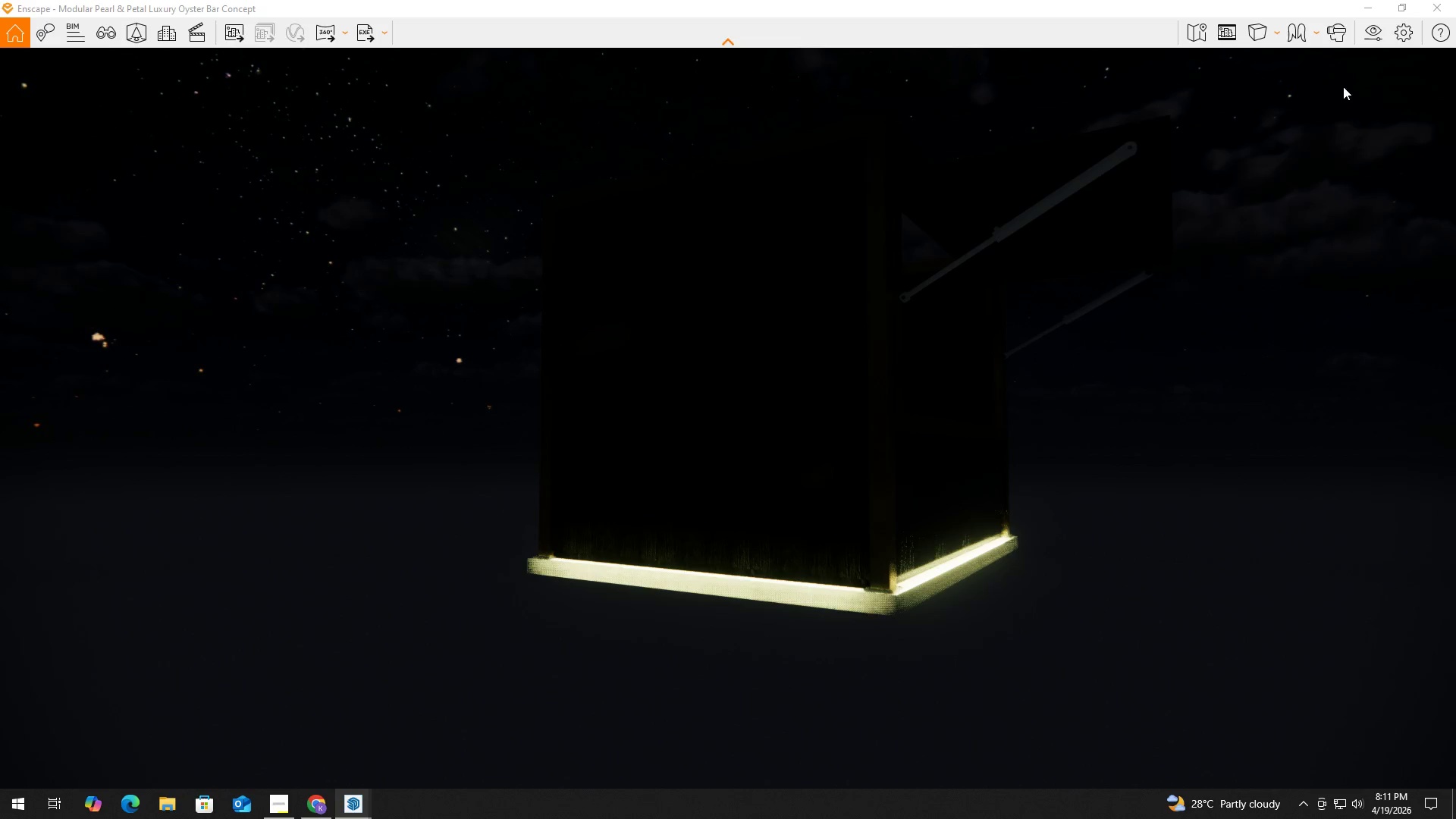 
left_click([1435, 2])
 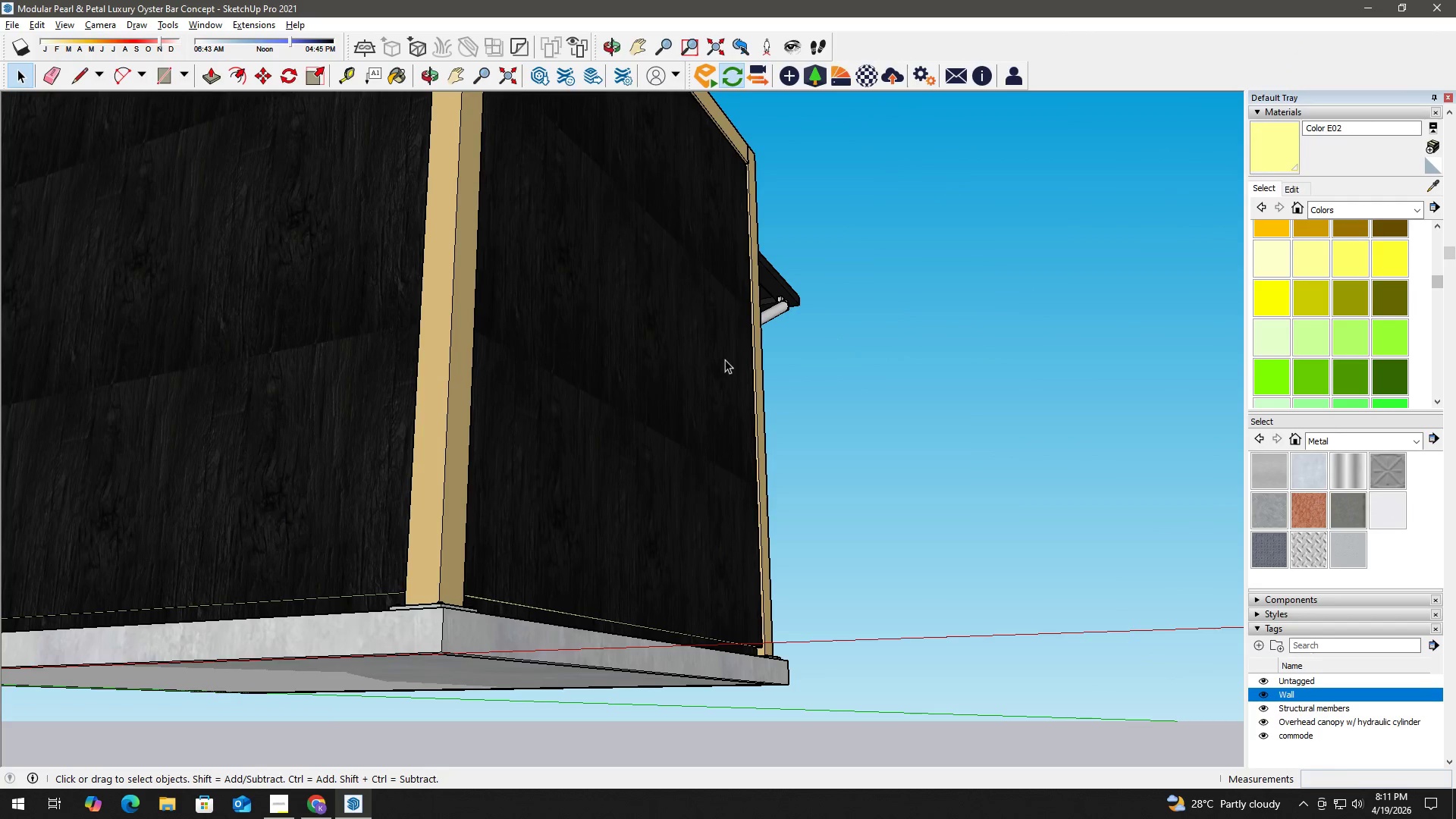 
key(Space)
 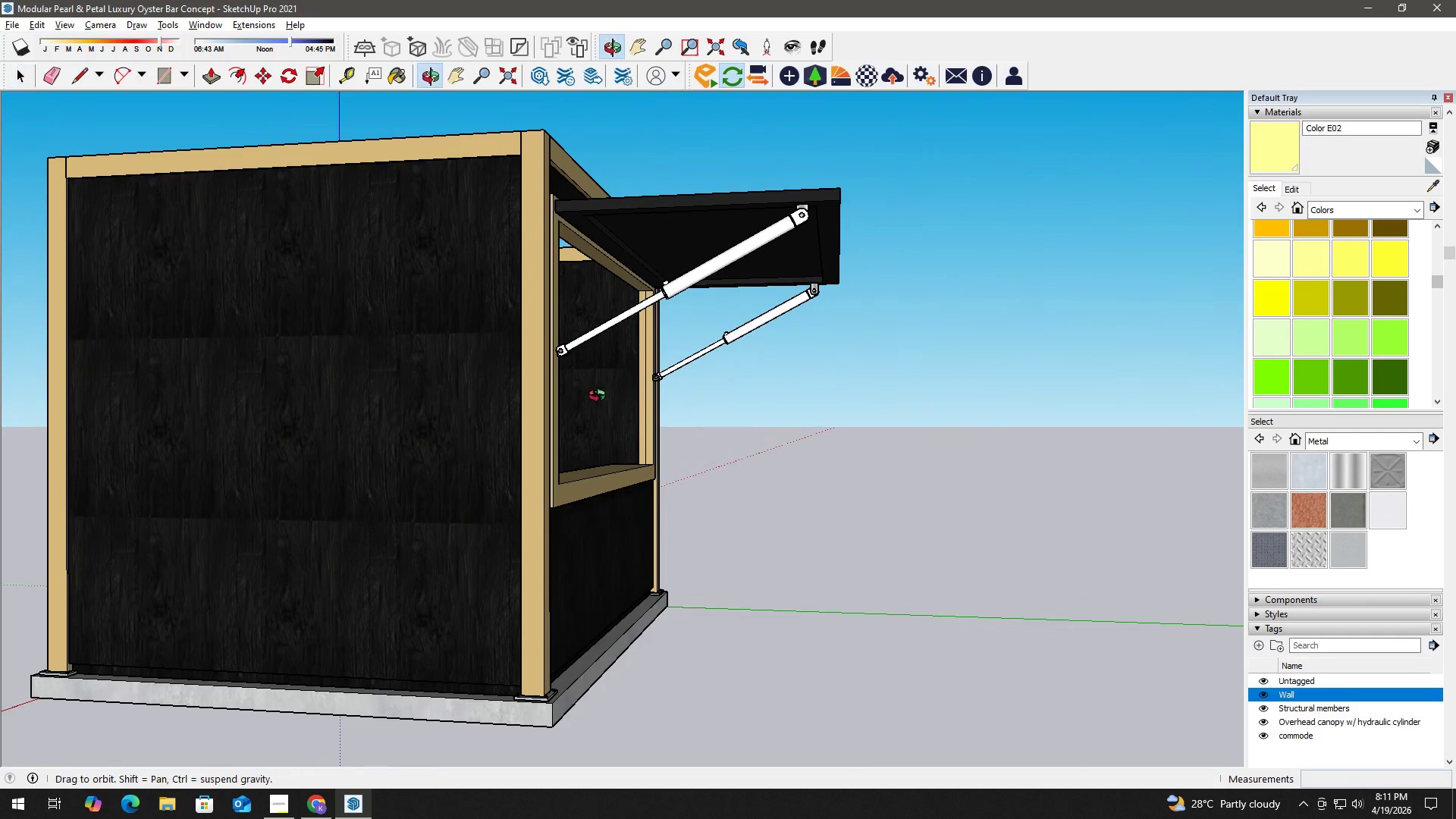 
scroll: coordinate [574, 472], scroll_direction: up, amount: 10.0
 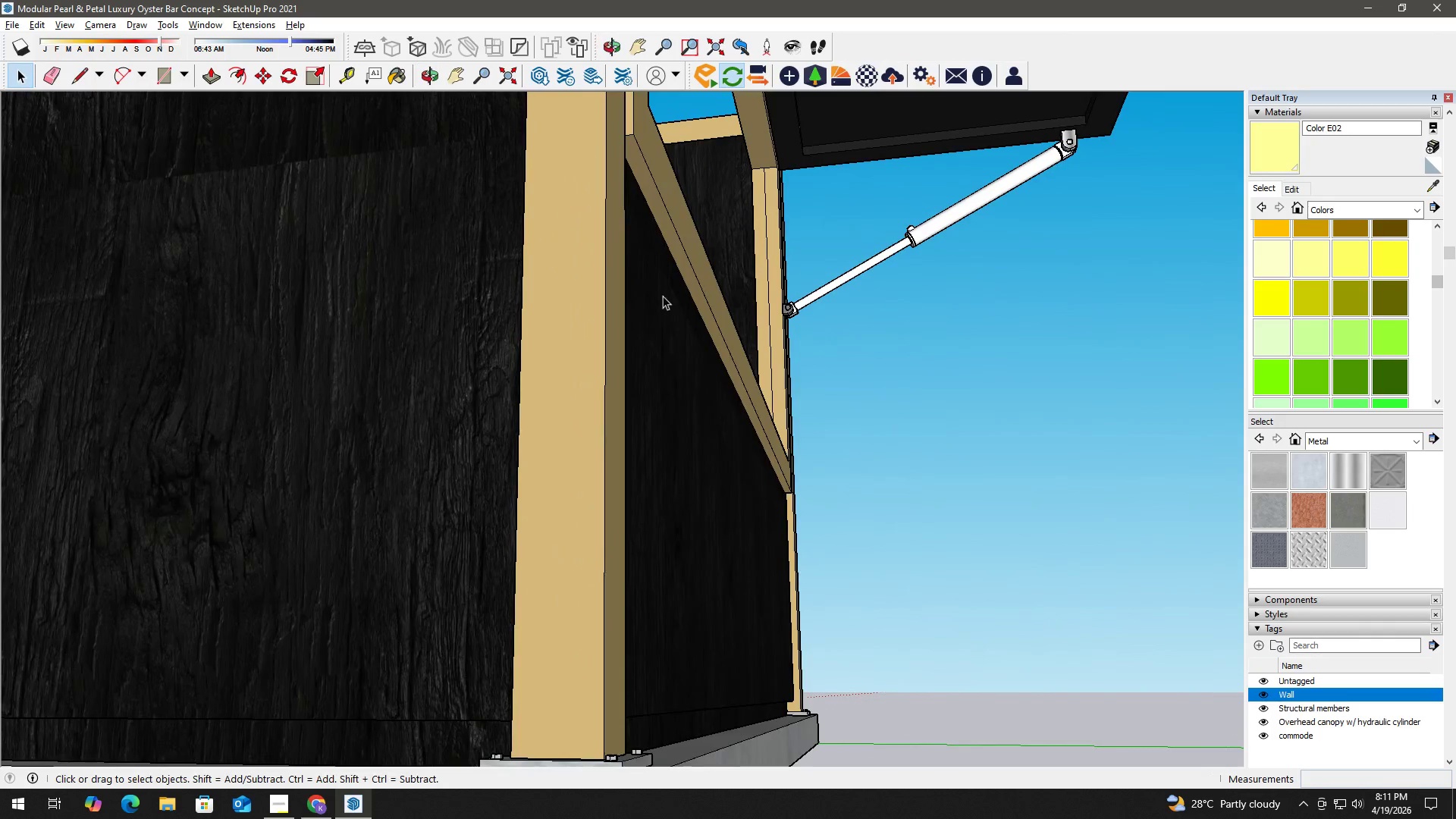 
key(H)
 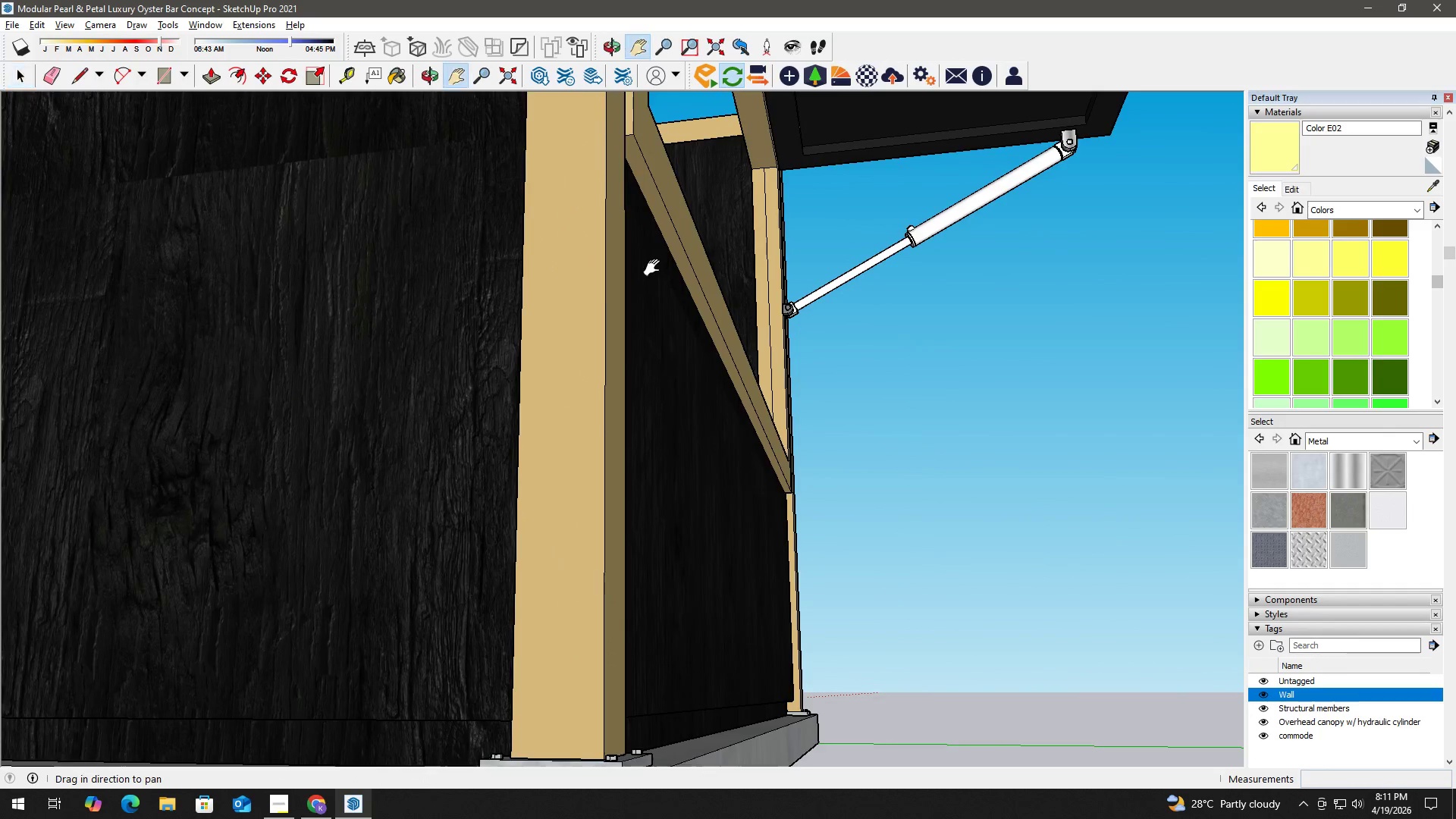 
left_click_drag(start_coordinate=[655, 268], to_coordinate=[618, 335])
 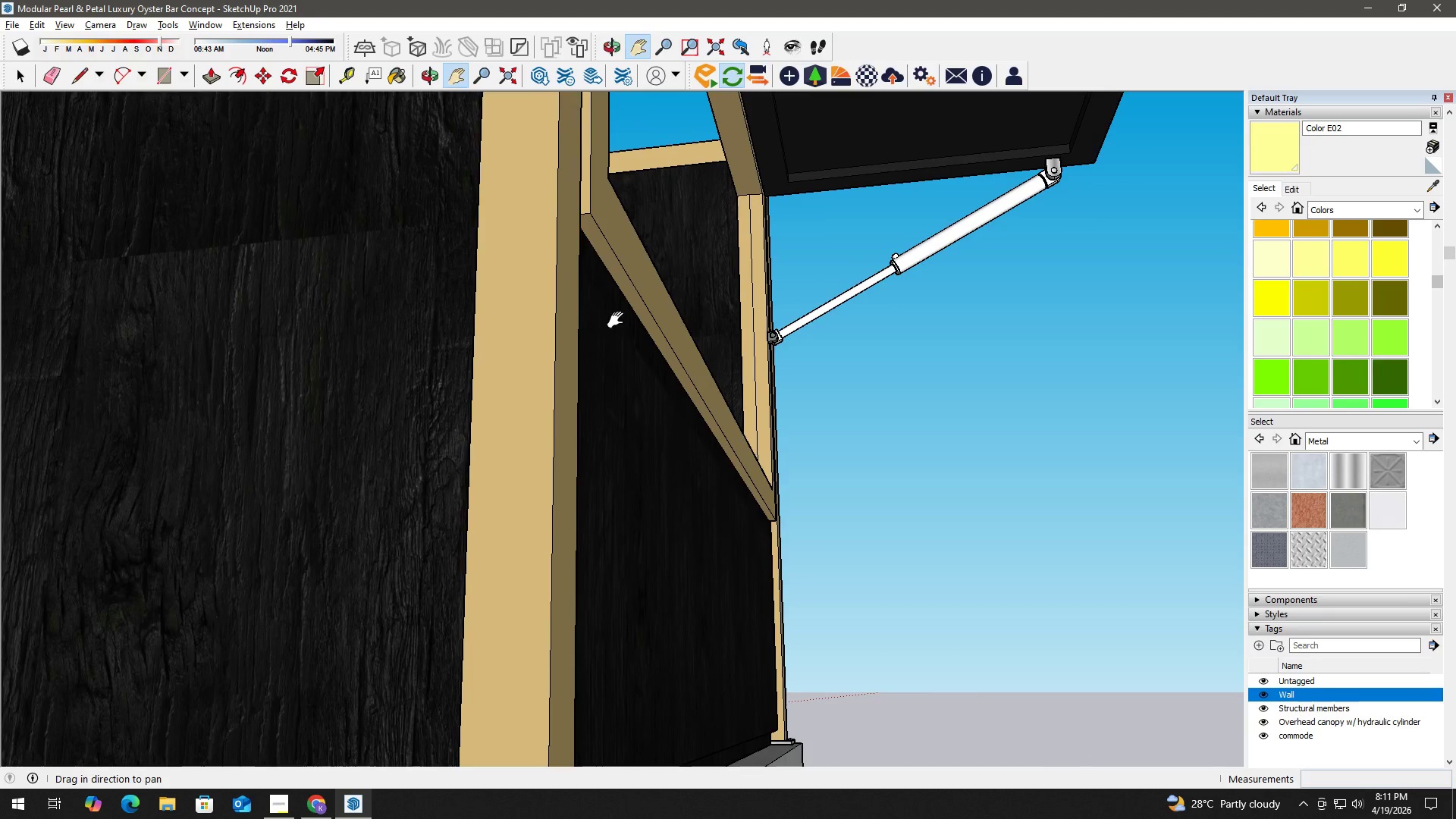 
key(Space)
 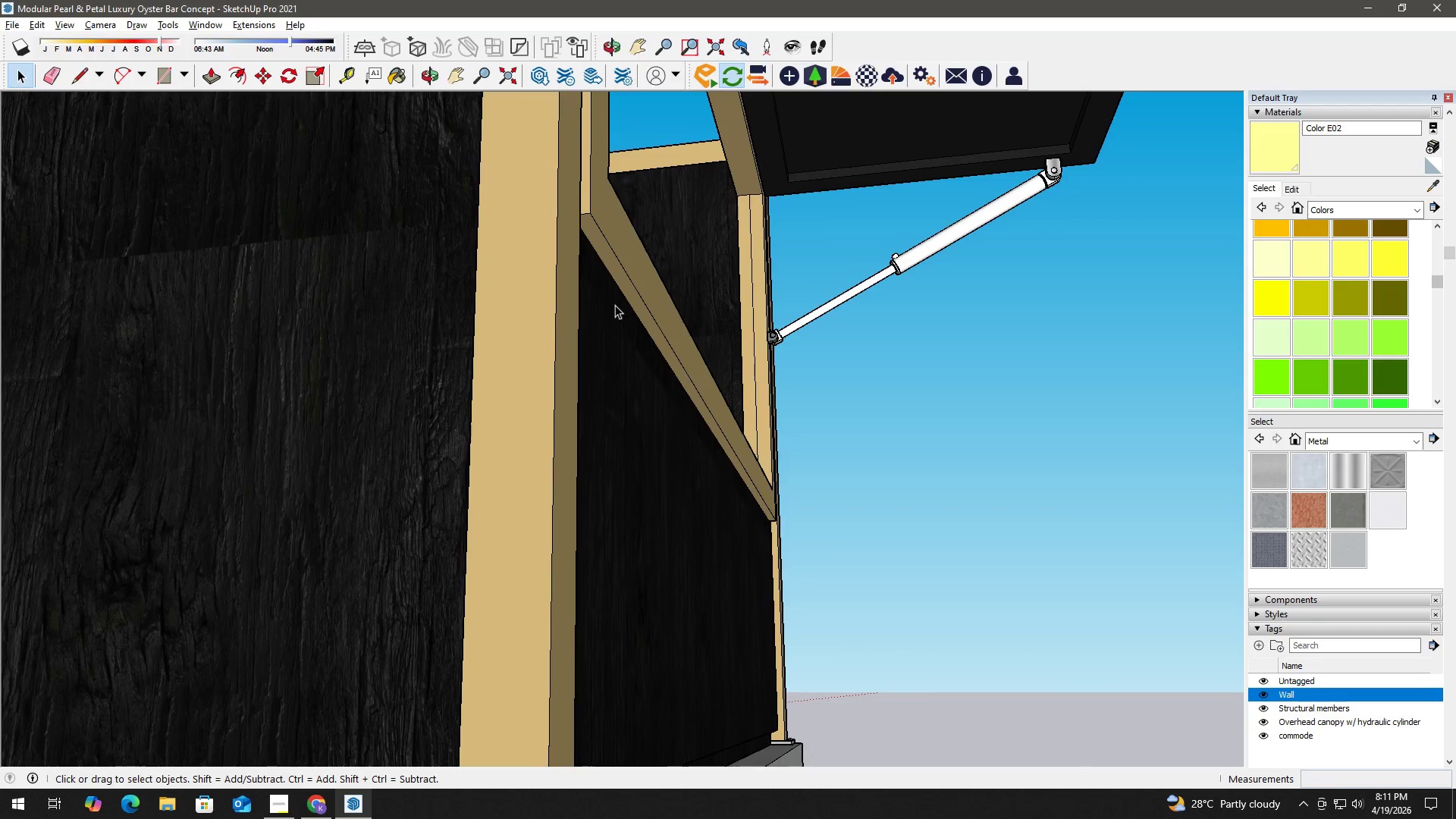 
scroll: coordinate [608, 273], scroll_direction: up, amount: 2.0
 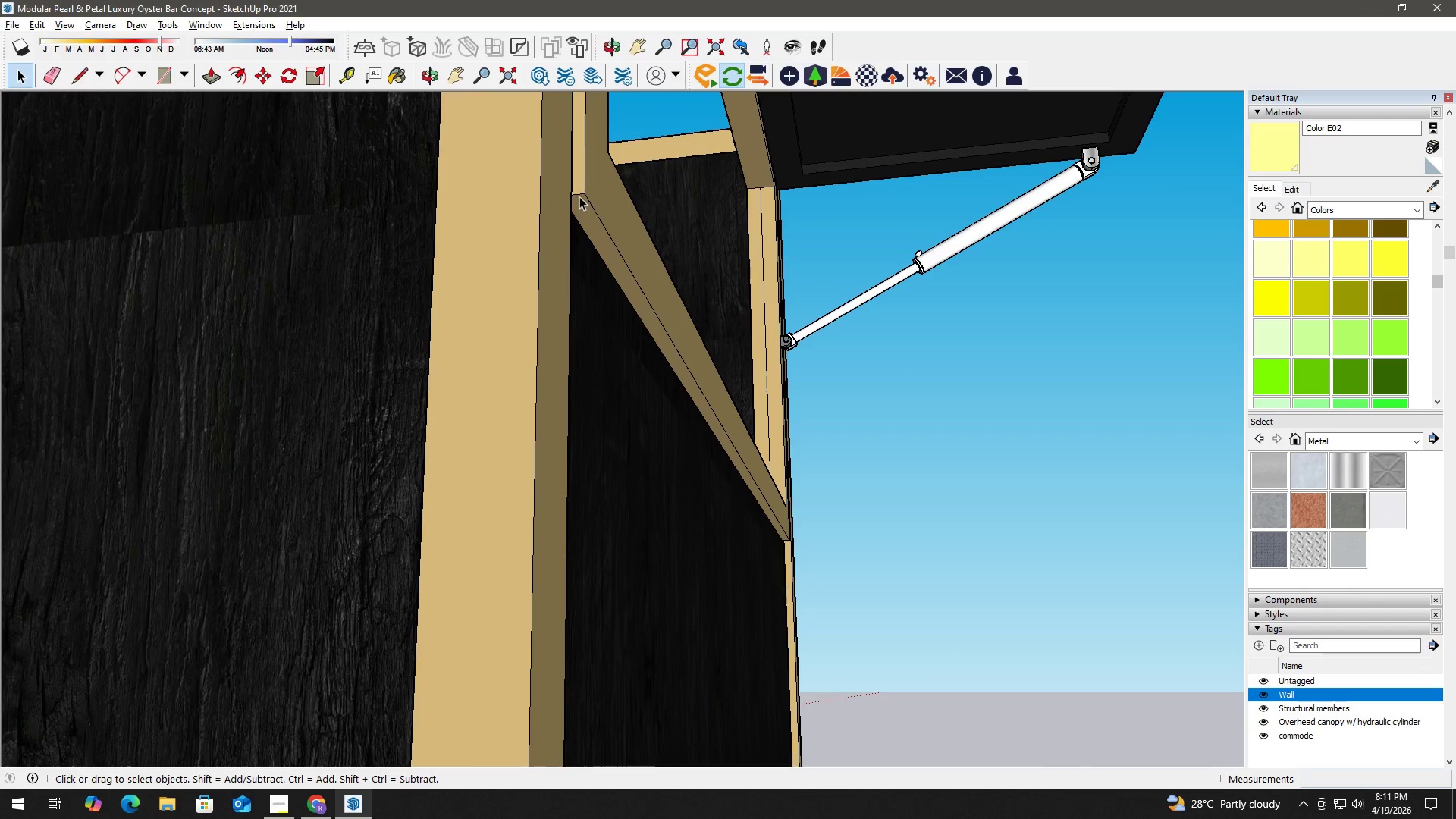 
key(Space)
 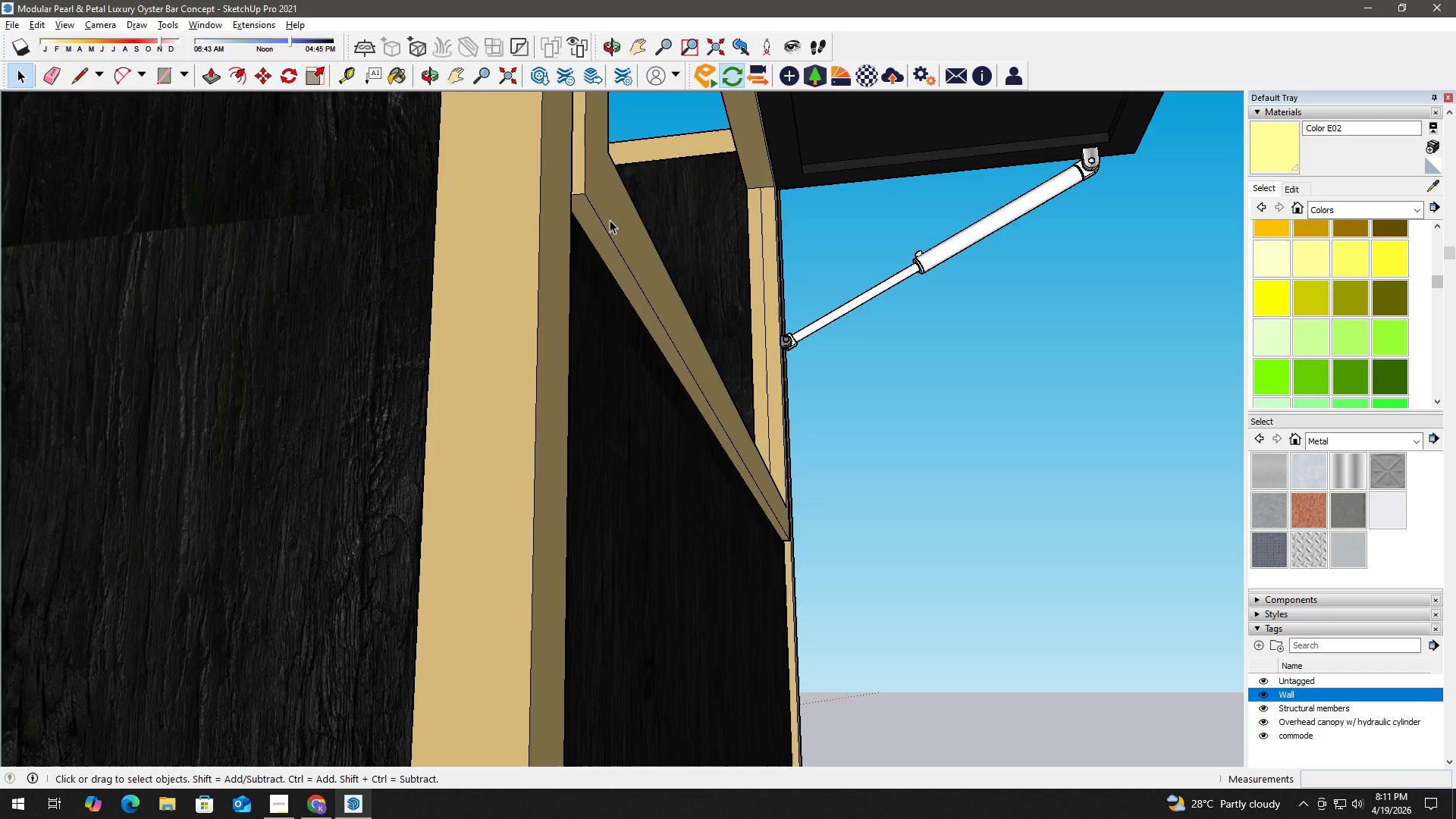 
double_click([610, 220])
 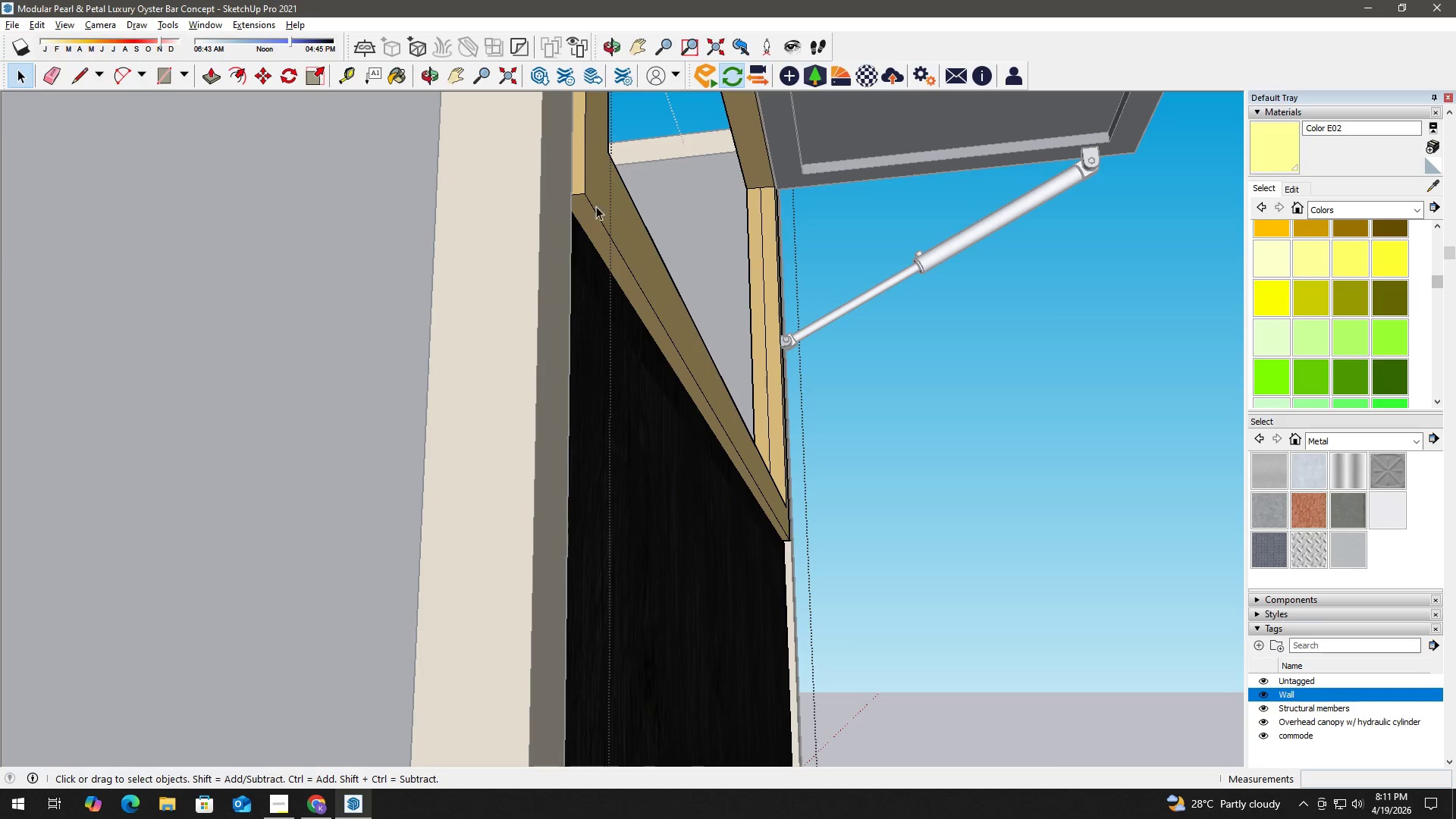 
key(R)
 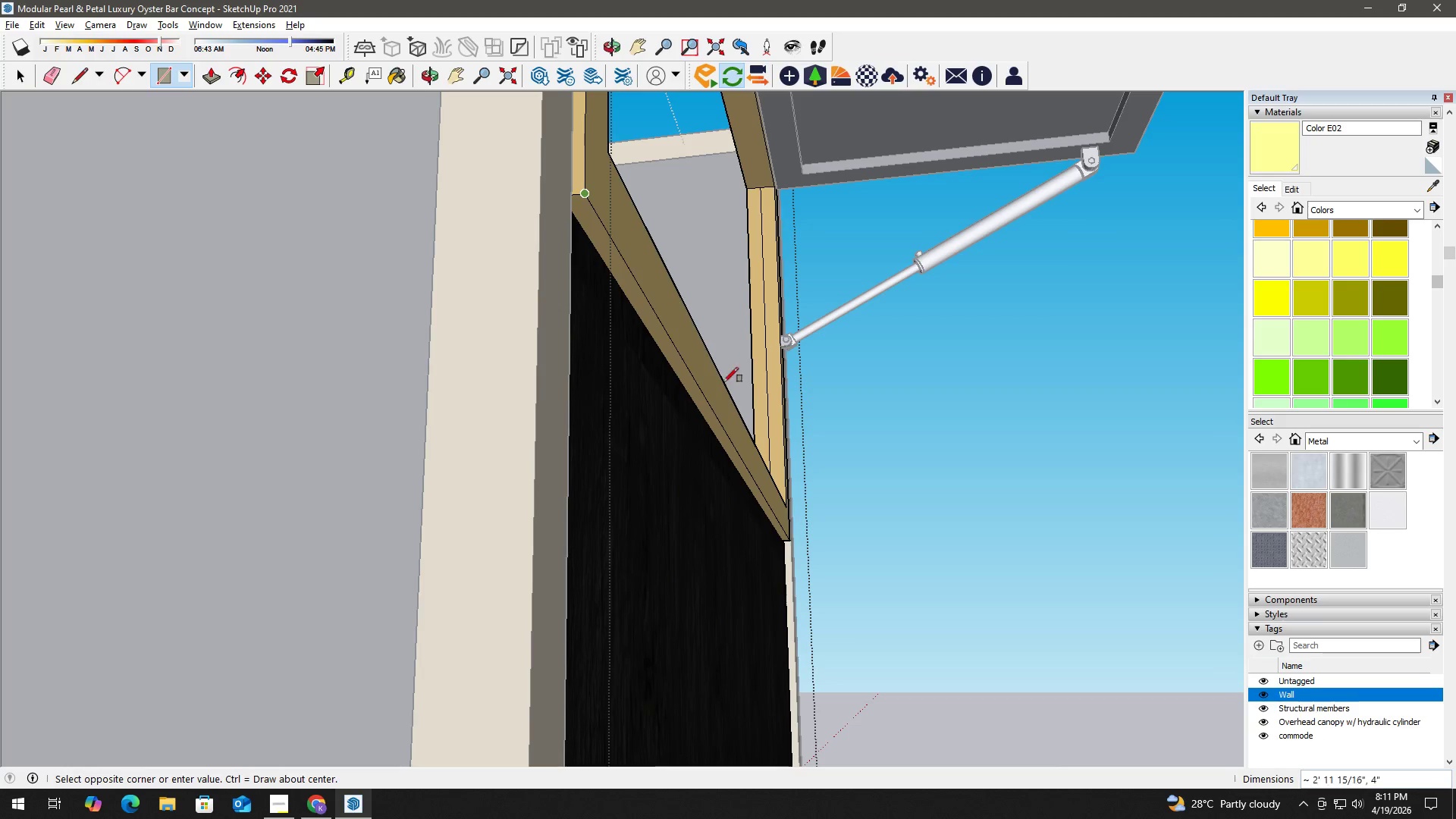 
scroll: coordinate [774, 526], scroll_direction: up, amount: 7.0
 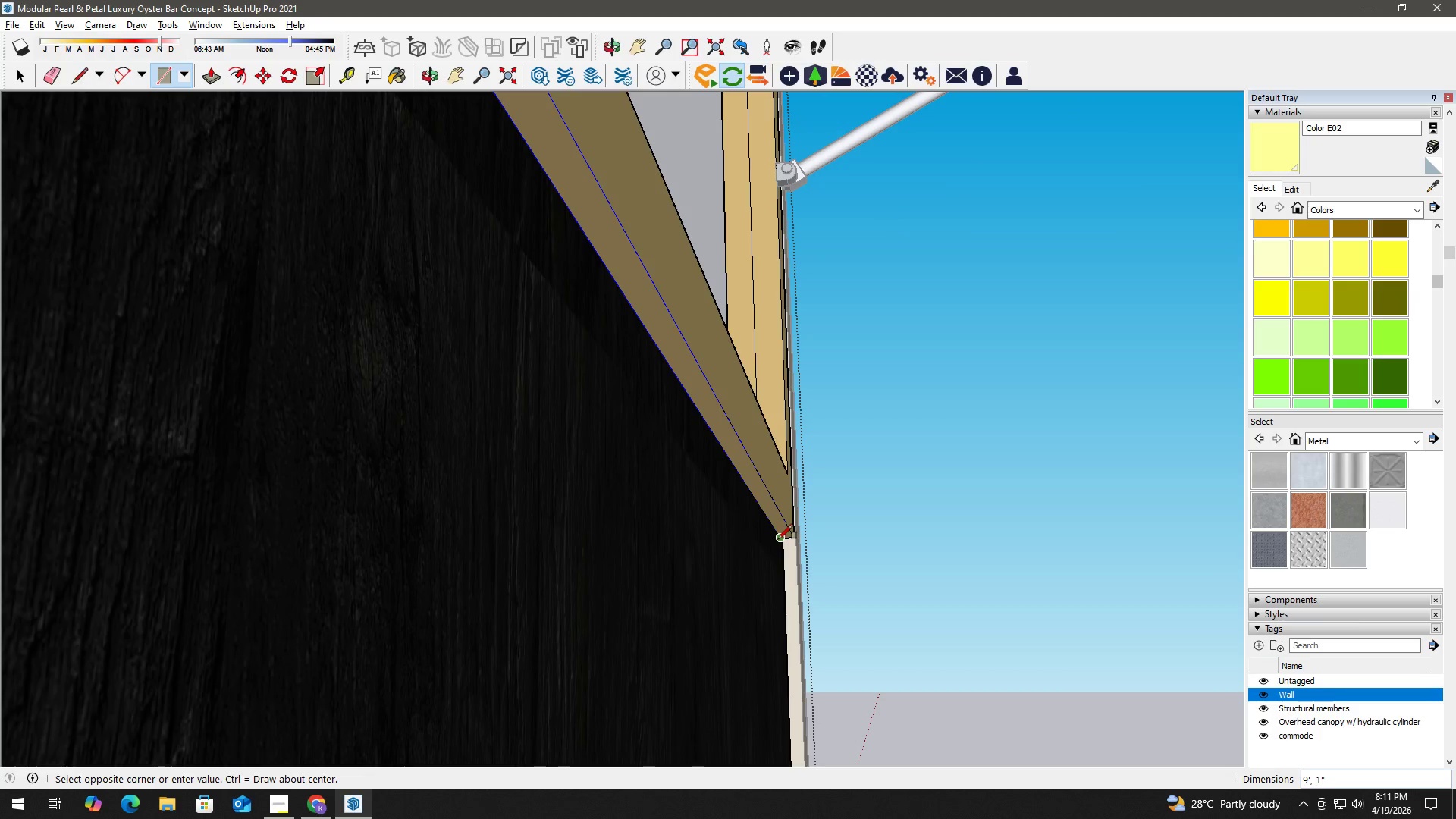 
left_click([778, 539])
 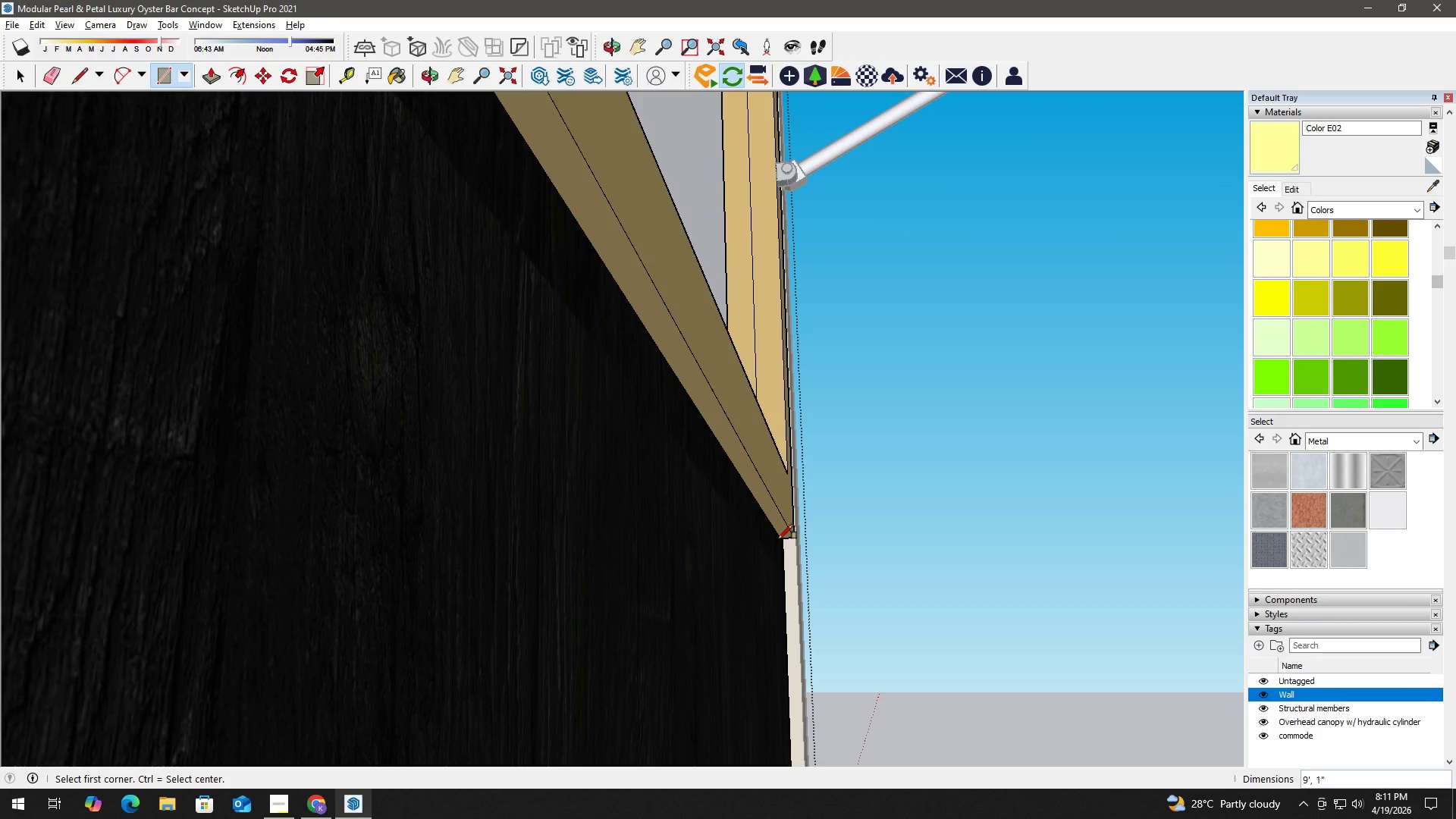 
key(Space)
 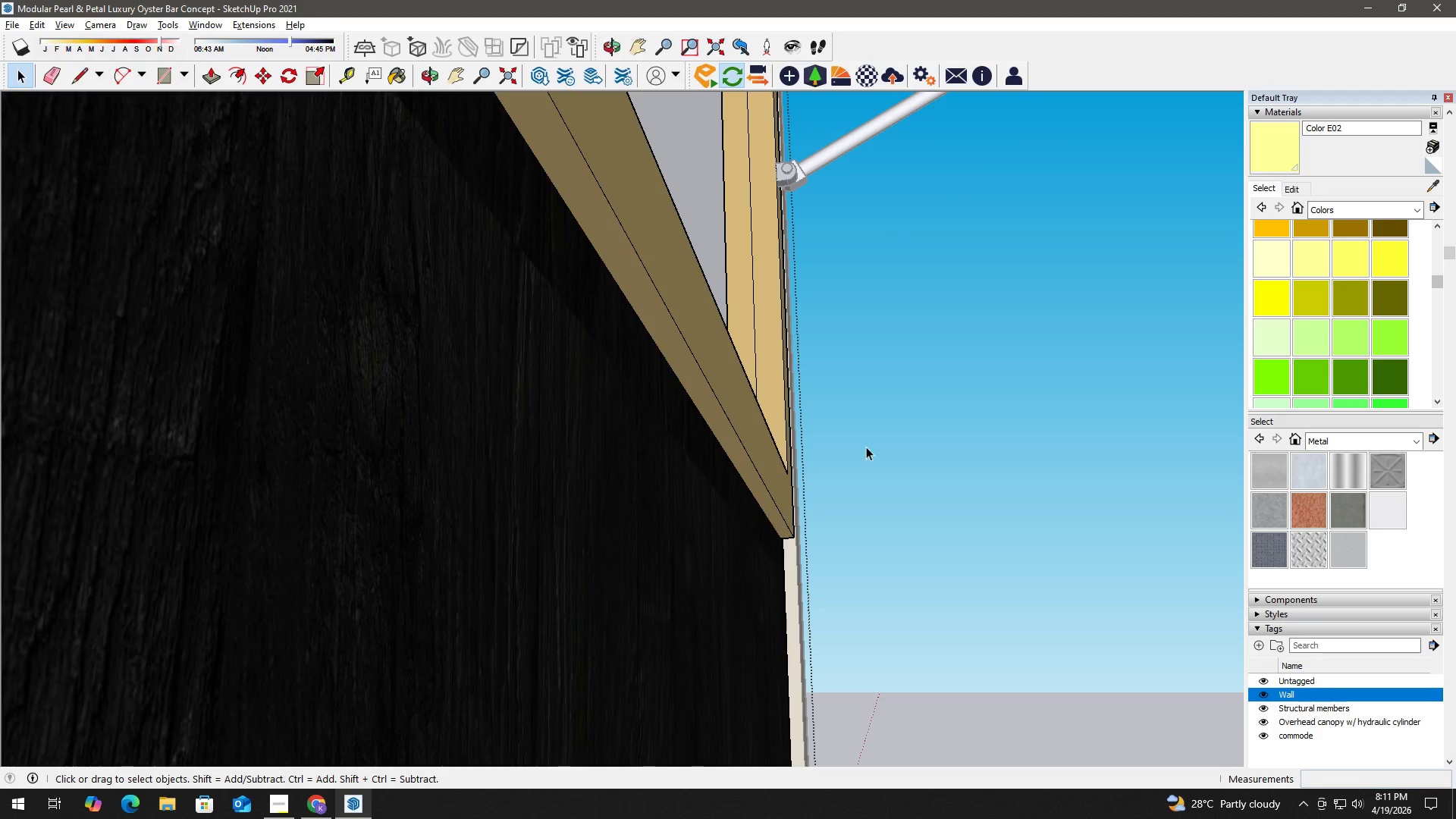 
key(B)
 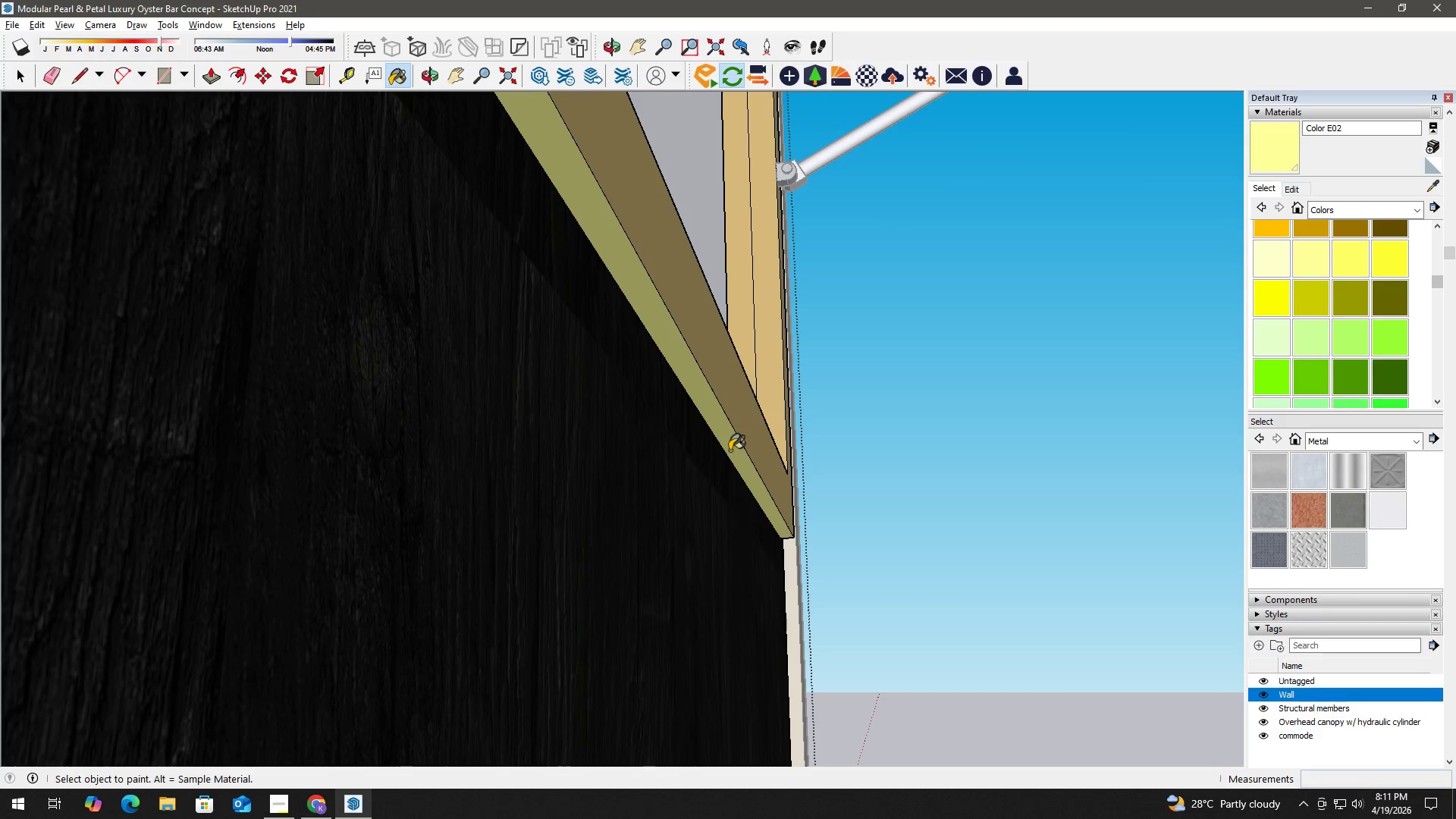 
key(Space)
 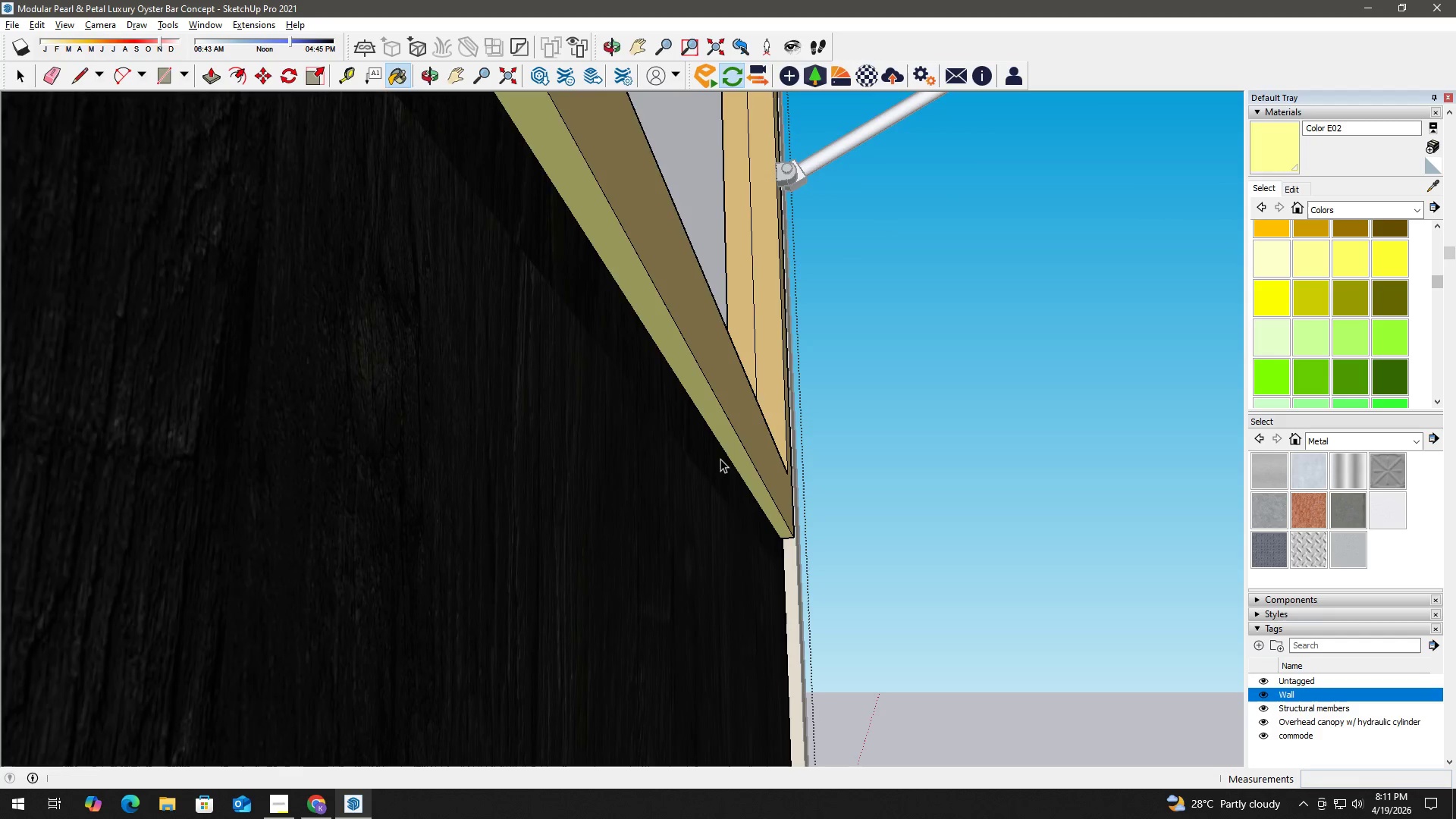 
key(Alt+Tab)
 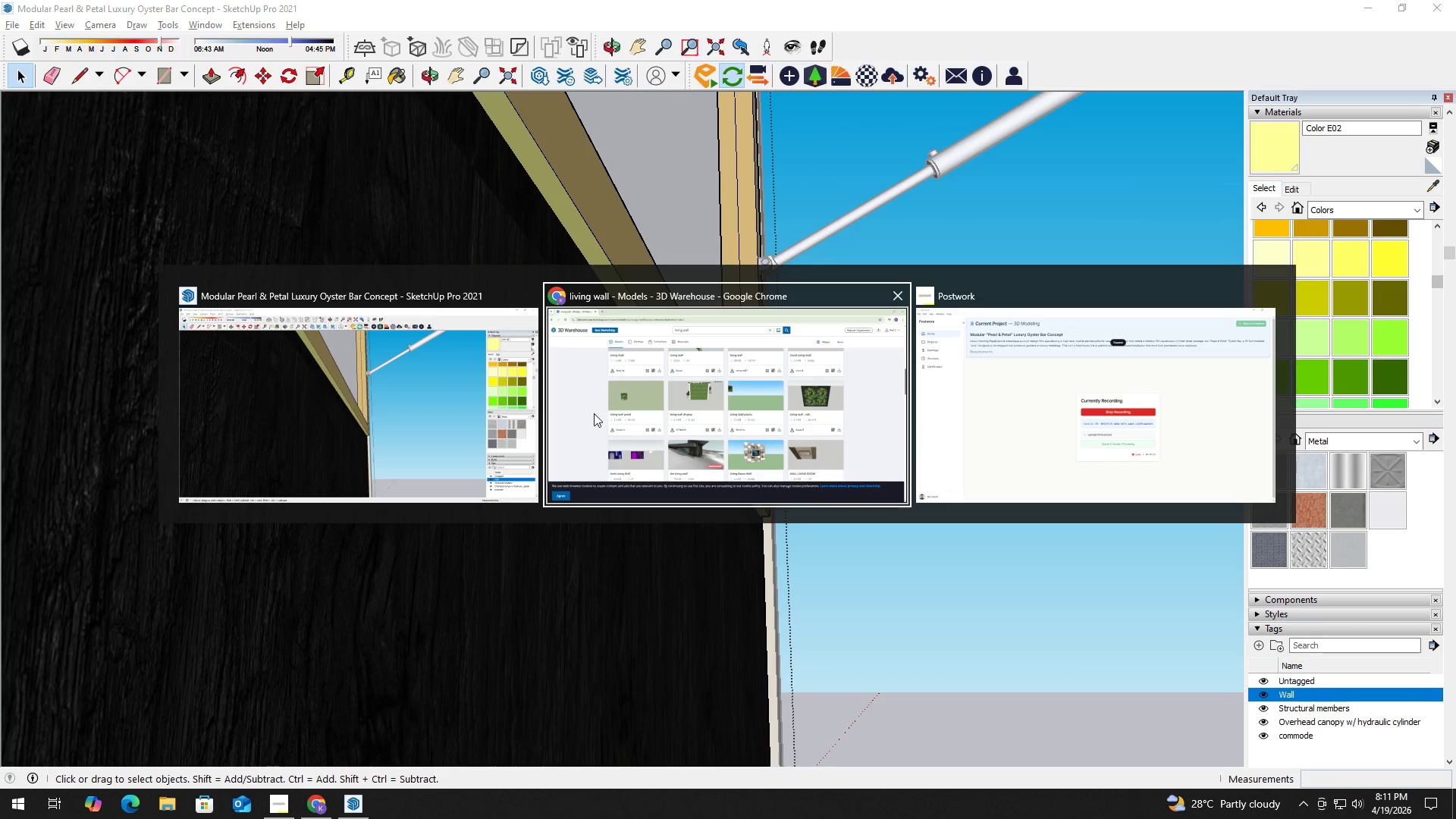 
scroll: coordinate [715, 472], scroll_direction: down, amount: 6.0
 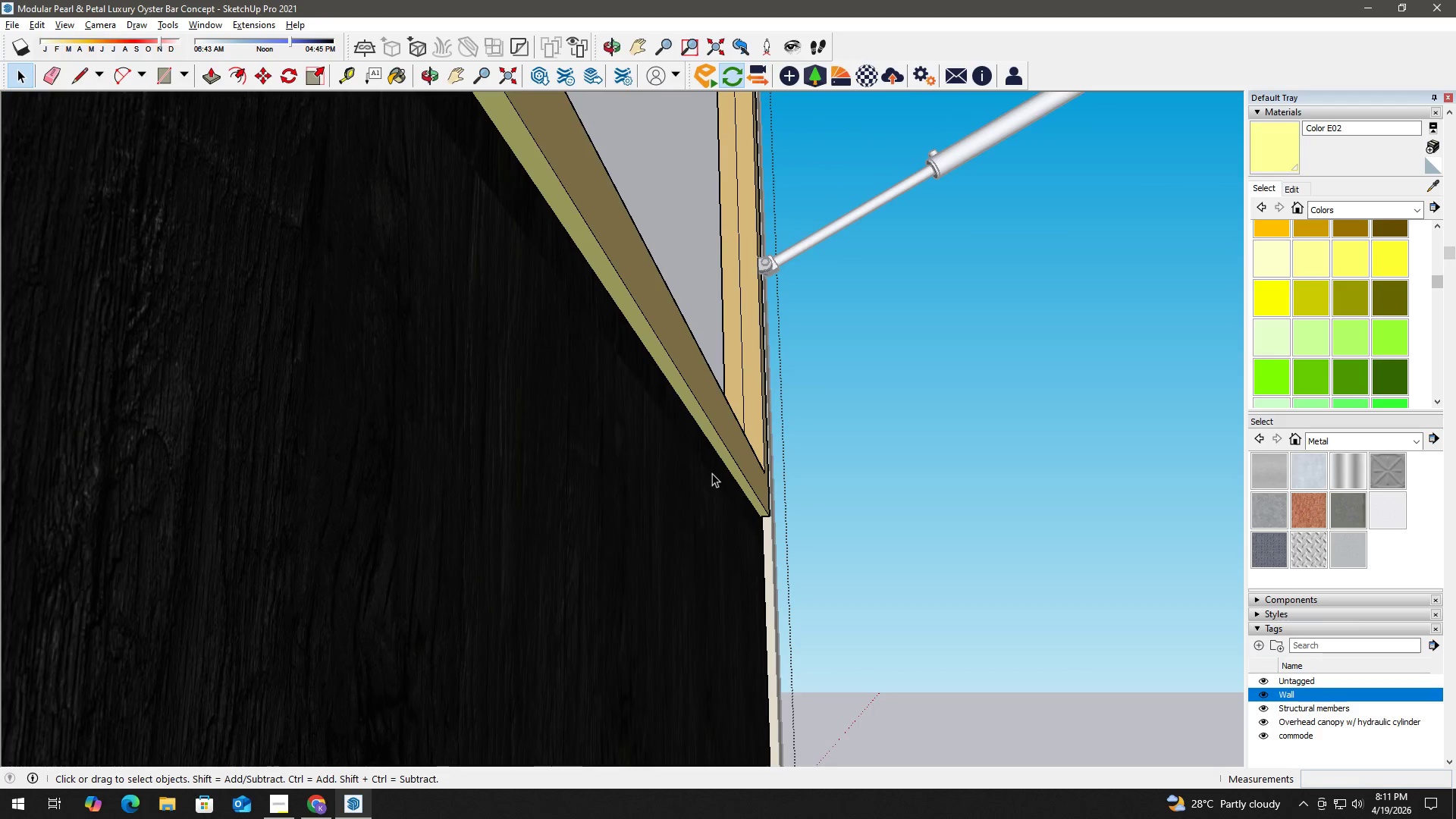 
left_click([421, 422])
 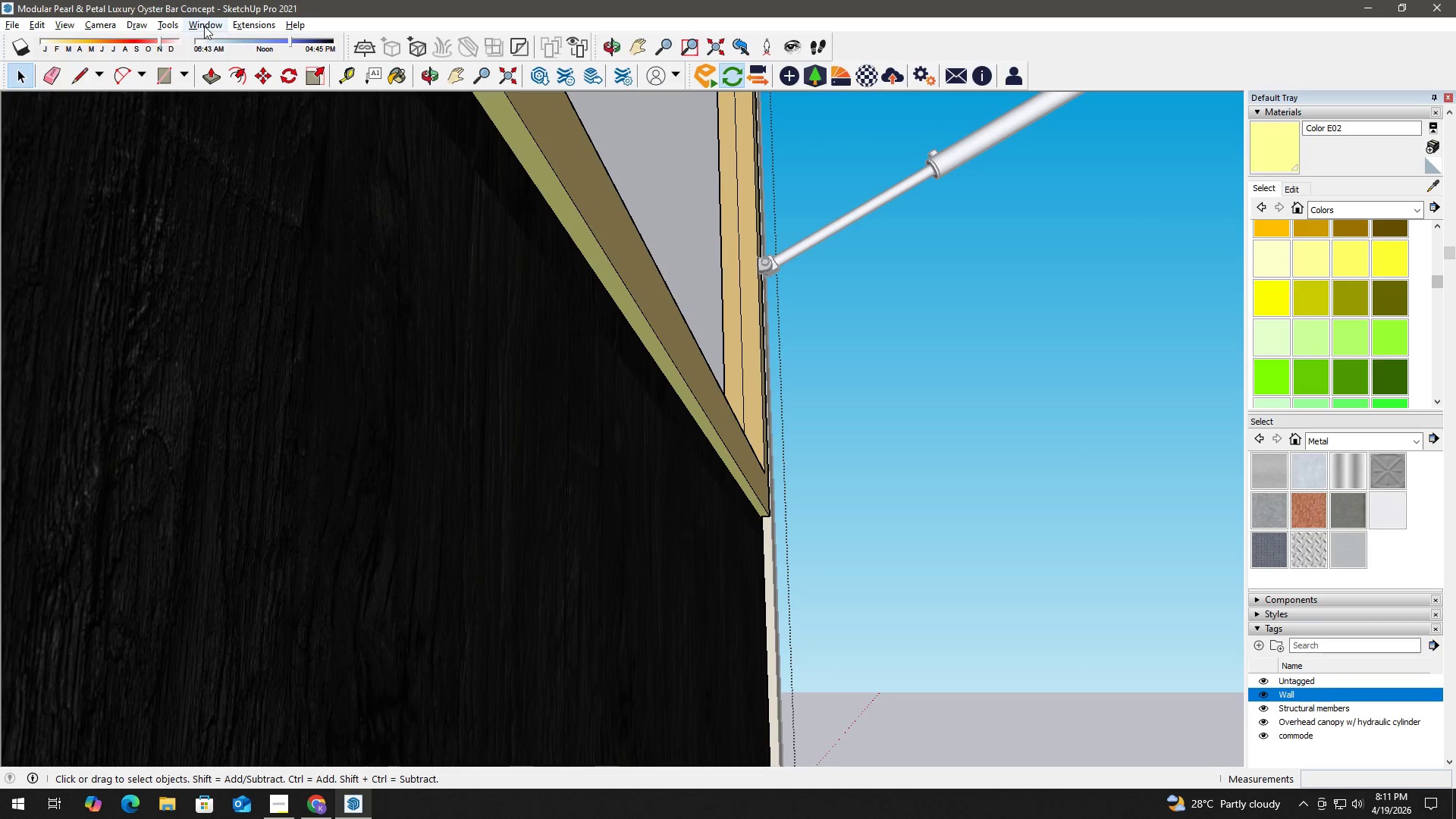 
left_click([236, 24])
 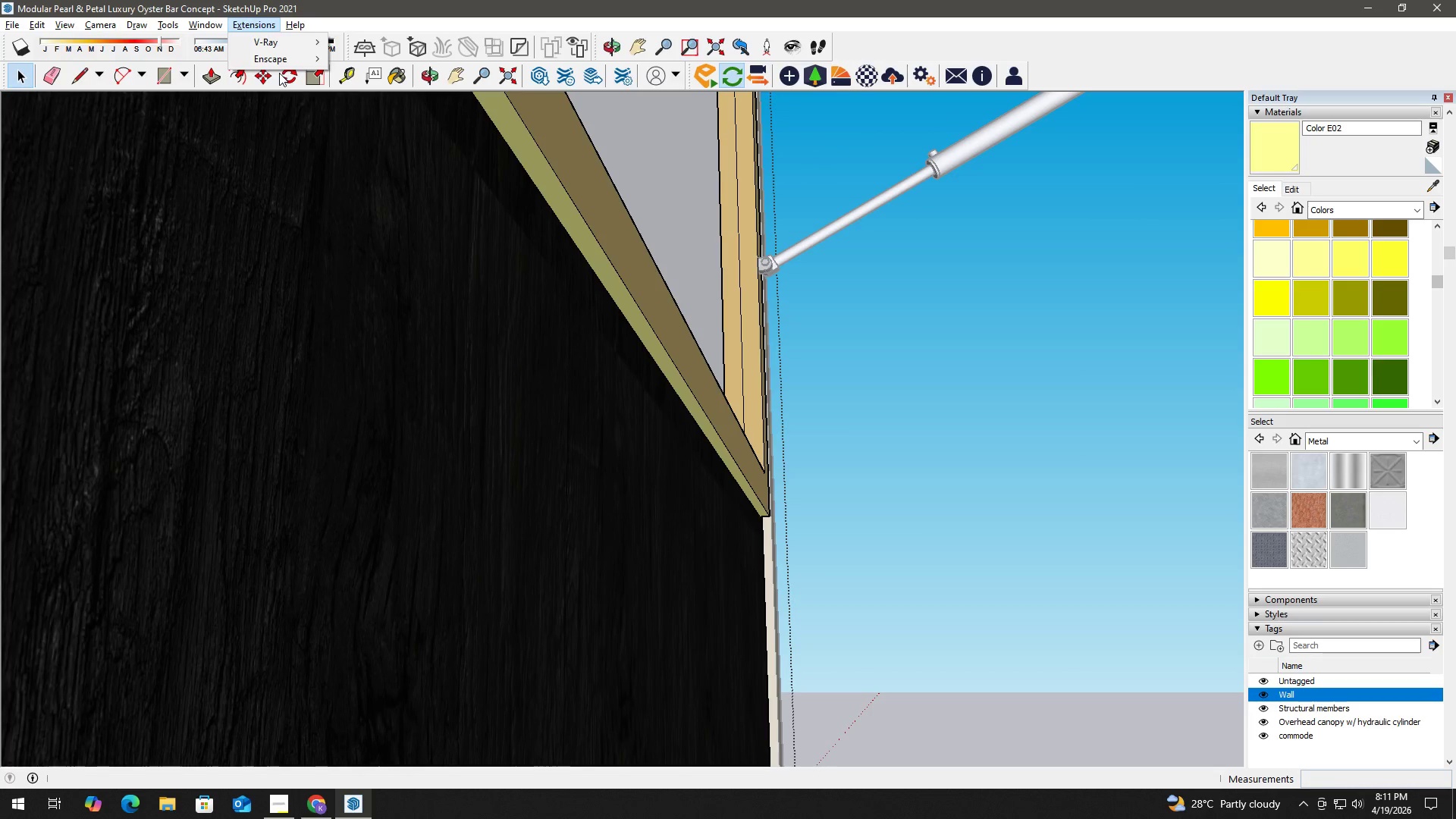 
left_click([282, 58])
 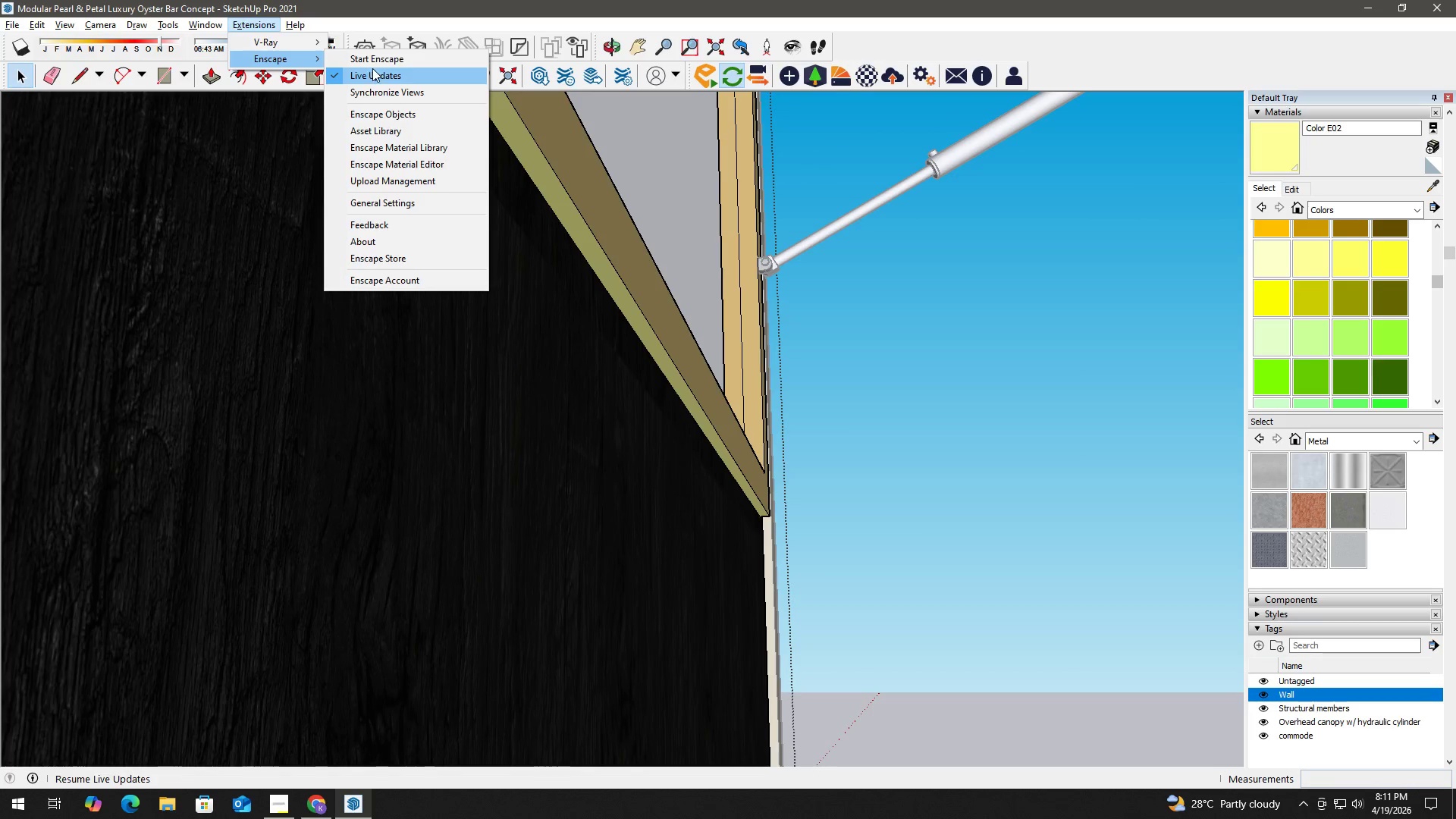 
left_click([384, 55])
 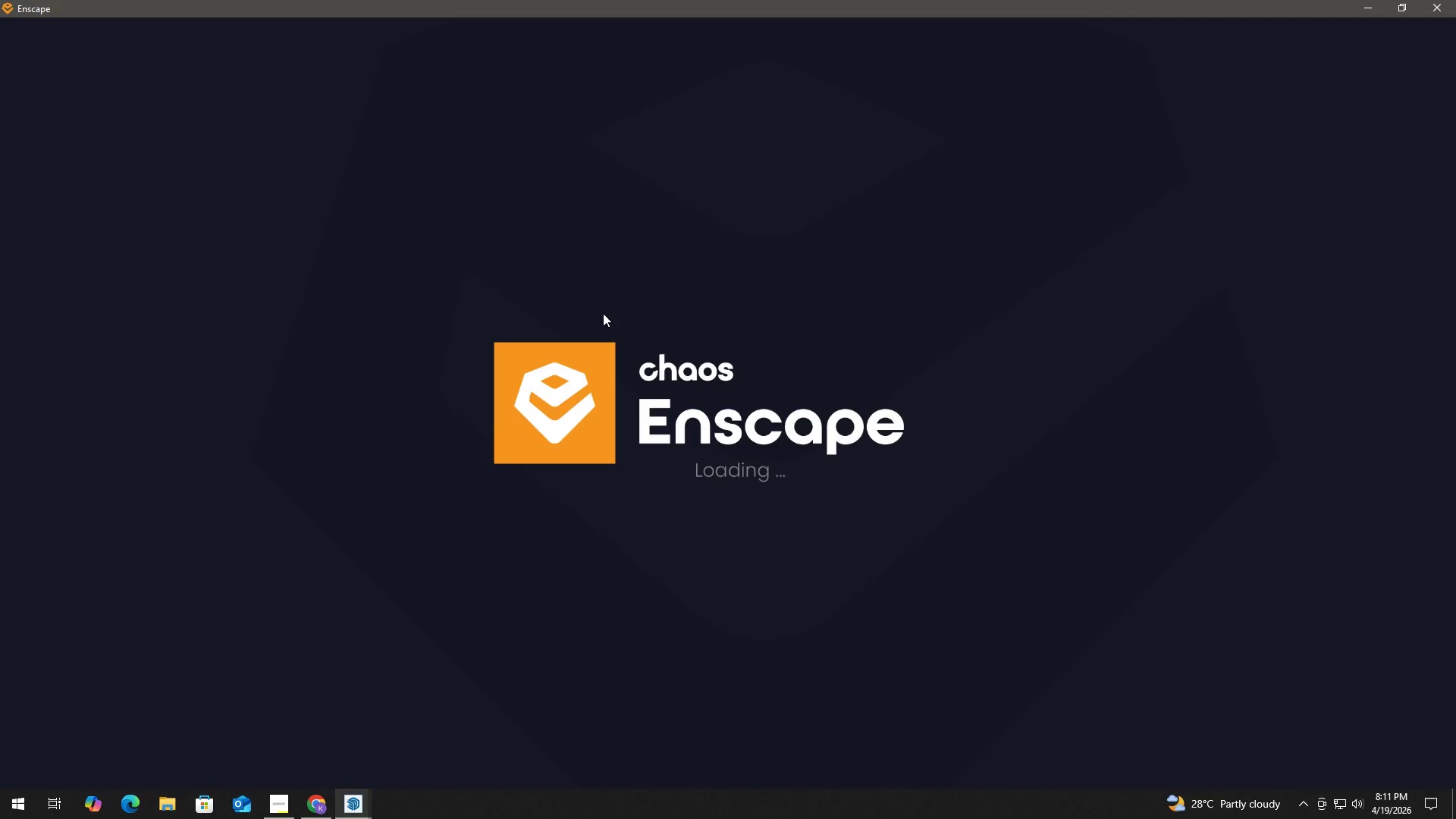 
wait(10.5)
 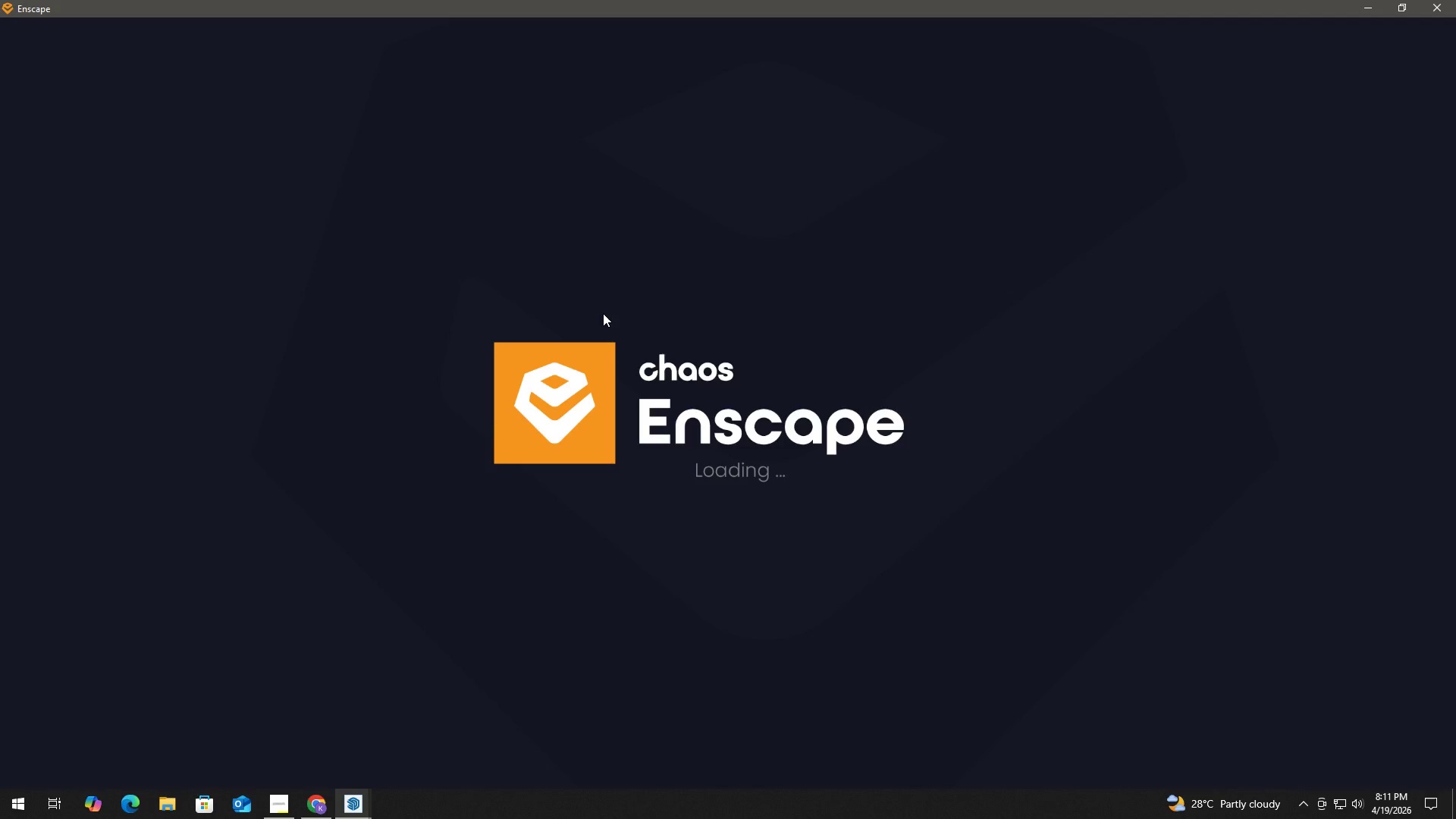 
scroll: coordinate [616, 370], scroll_direction: down, amount: 3.0
 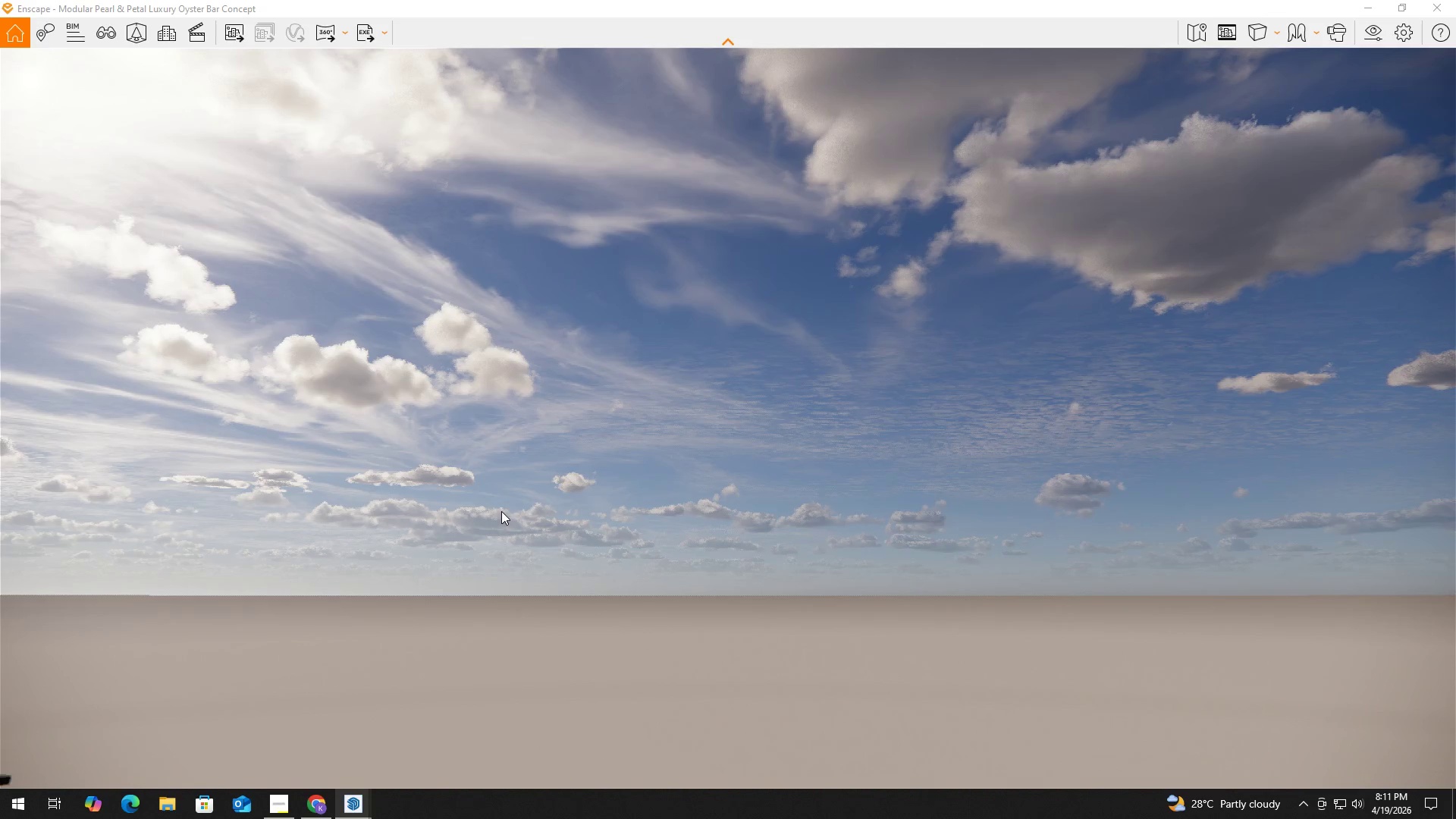 
left_click_drag(start_coordinate=[460, 512], to_coordinate=[416, 536])
 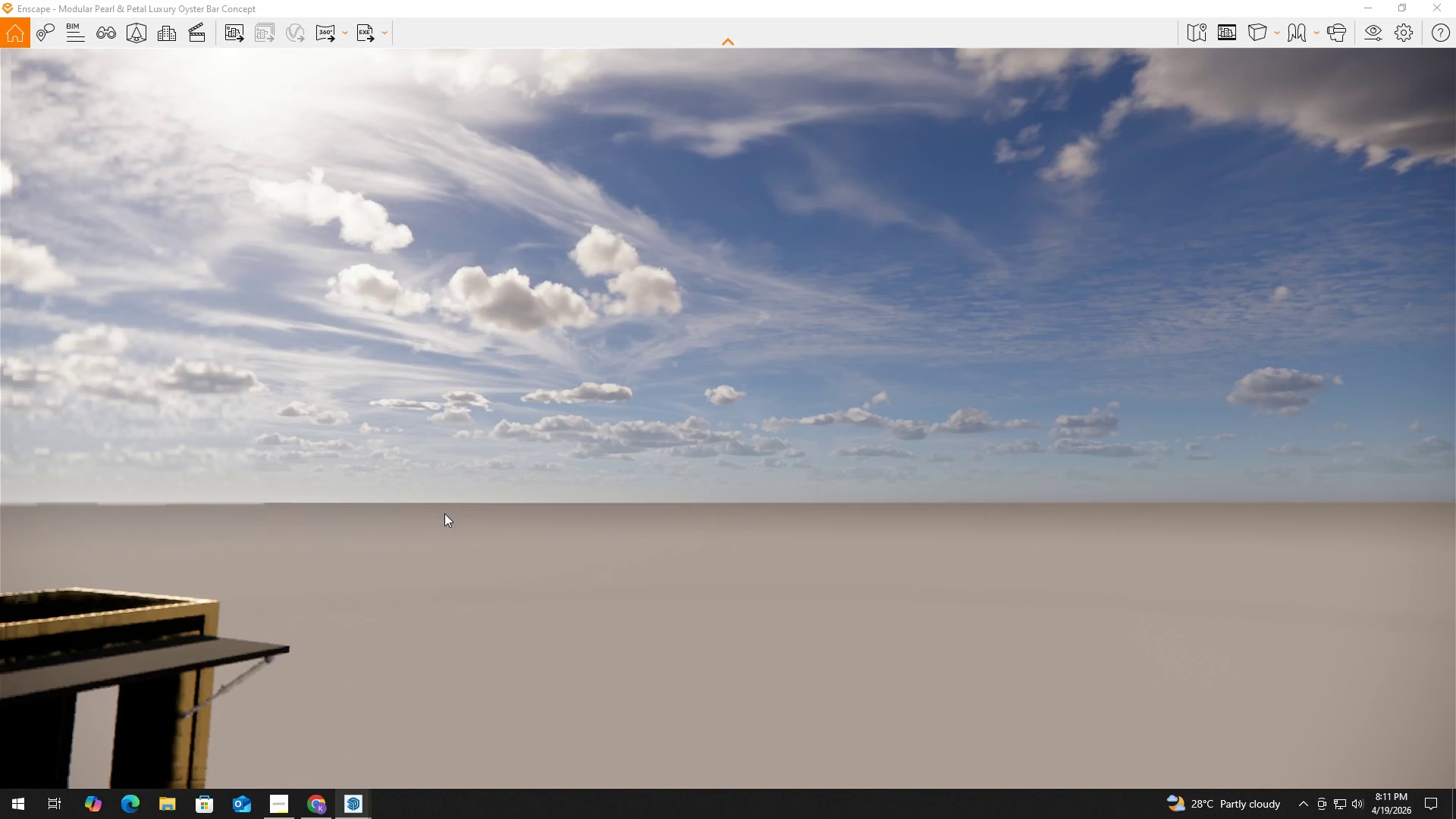 
left_click_drag(start_coordinate=[545, 489], to_coordinate=[526, 504])
 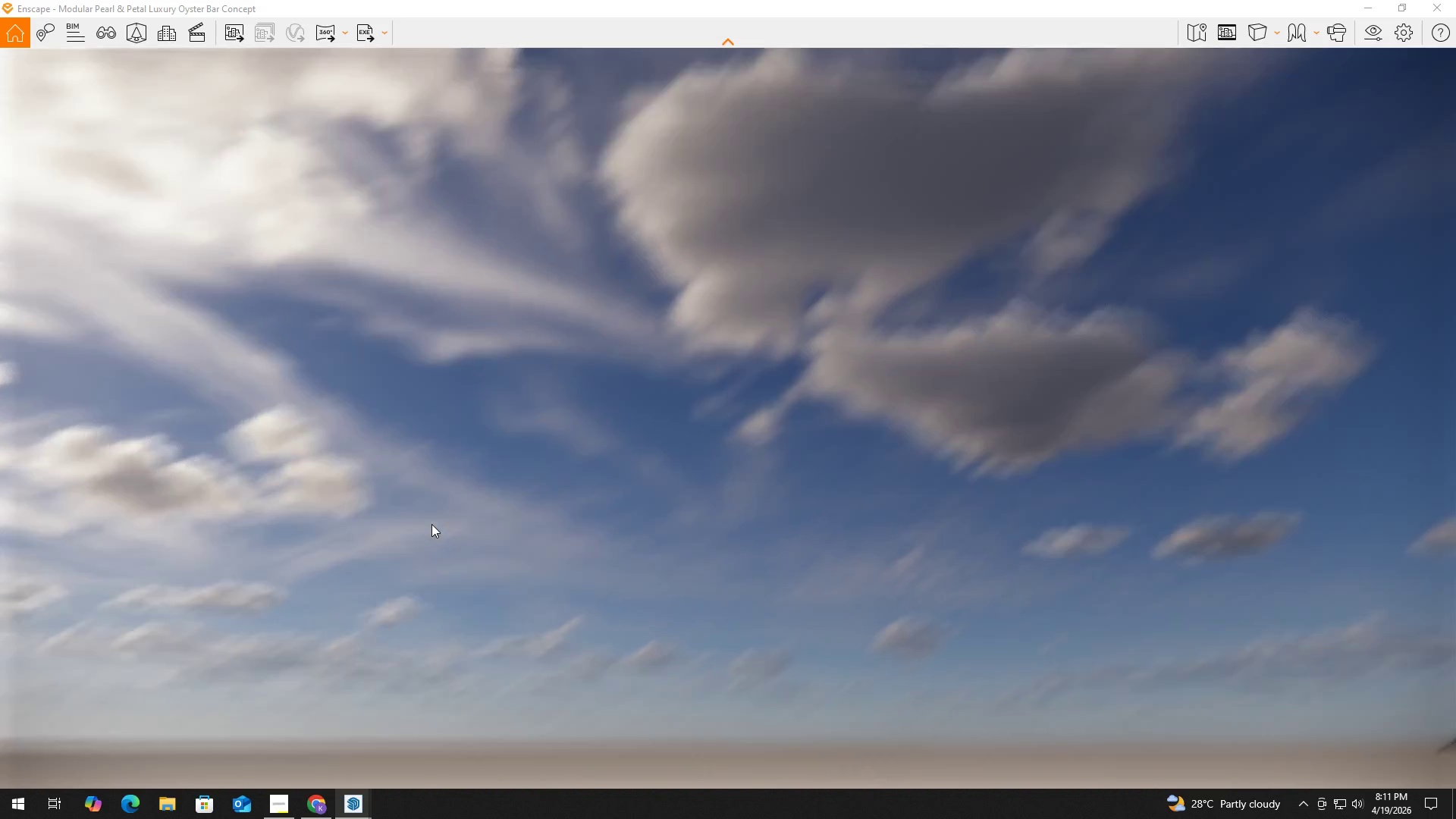 
left_click([431, 524])
 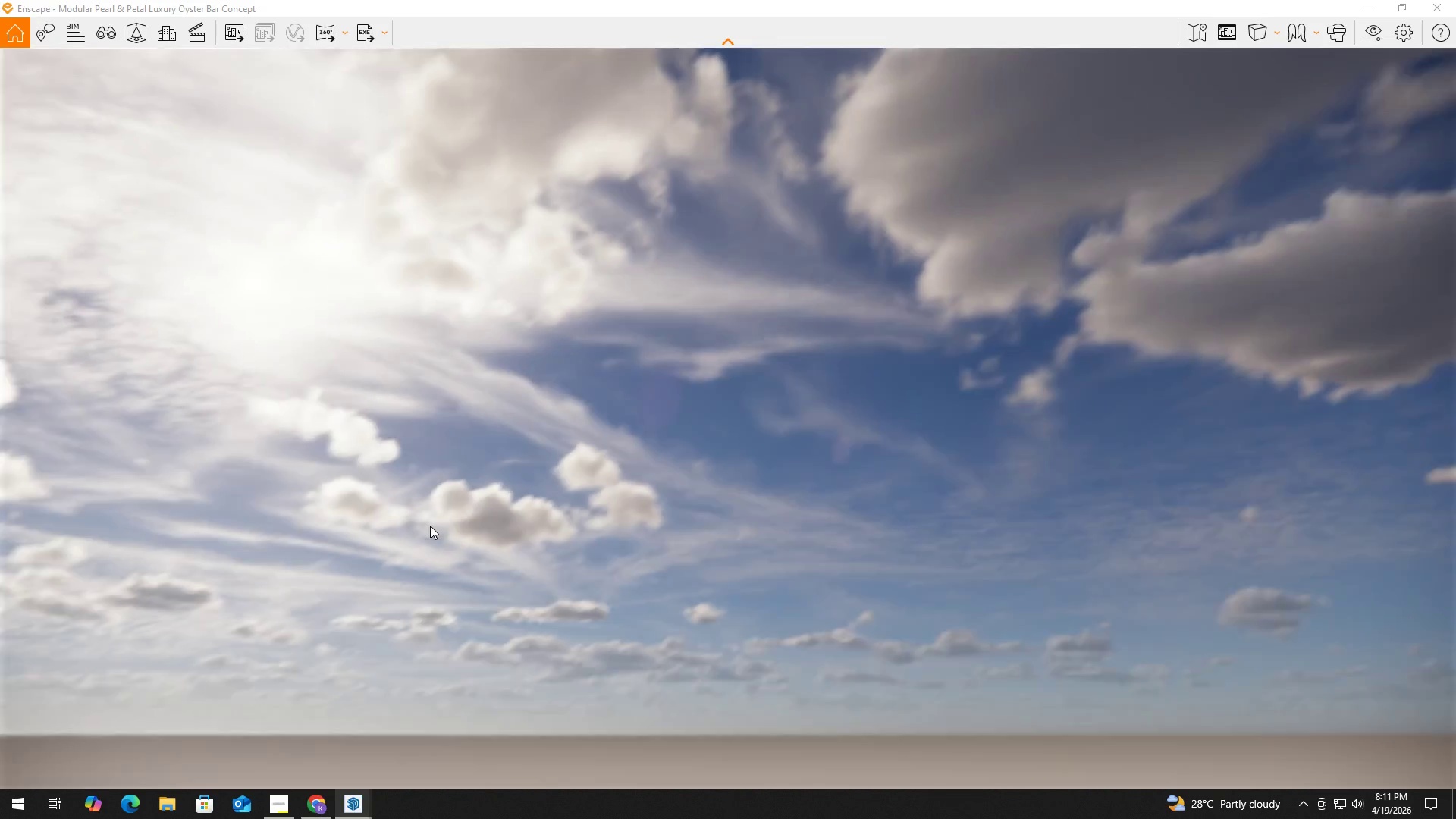 
hold_key(key=S, duration=1.0)
 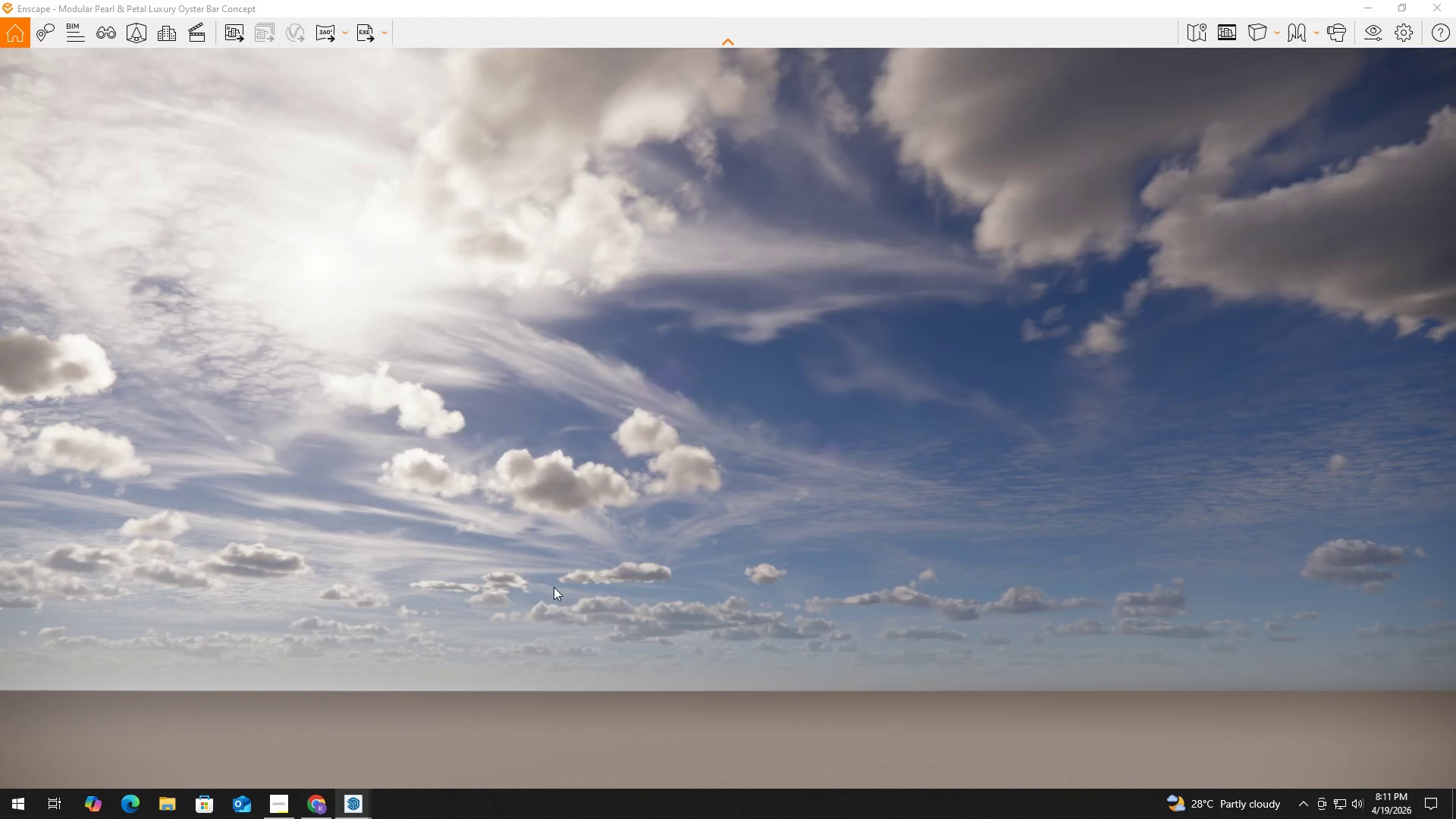 
hold_key(key=A, duration=0.78)
 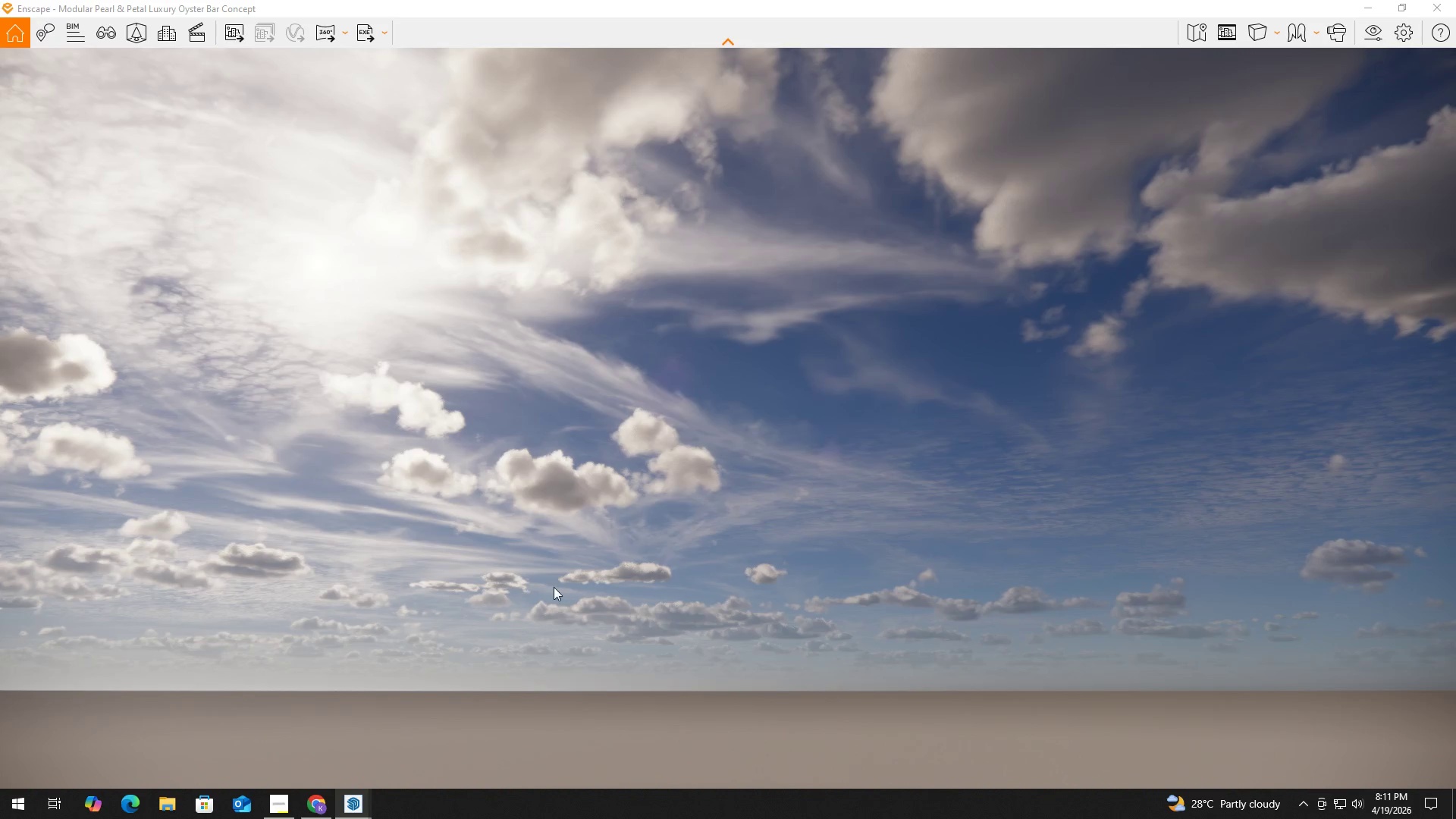 
hold_key(key=ShiftLeft, duration=0.75)
 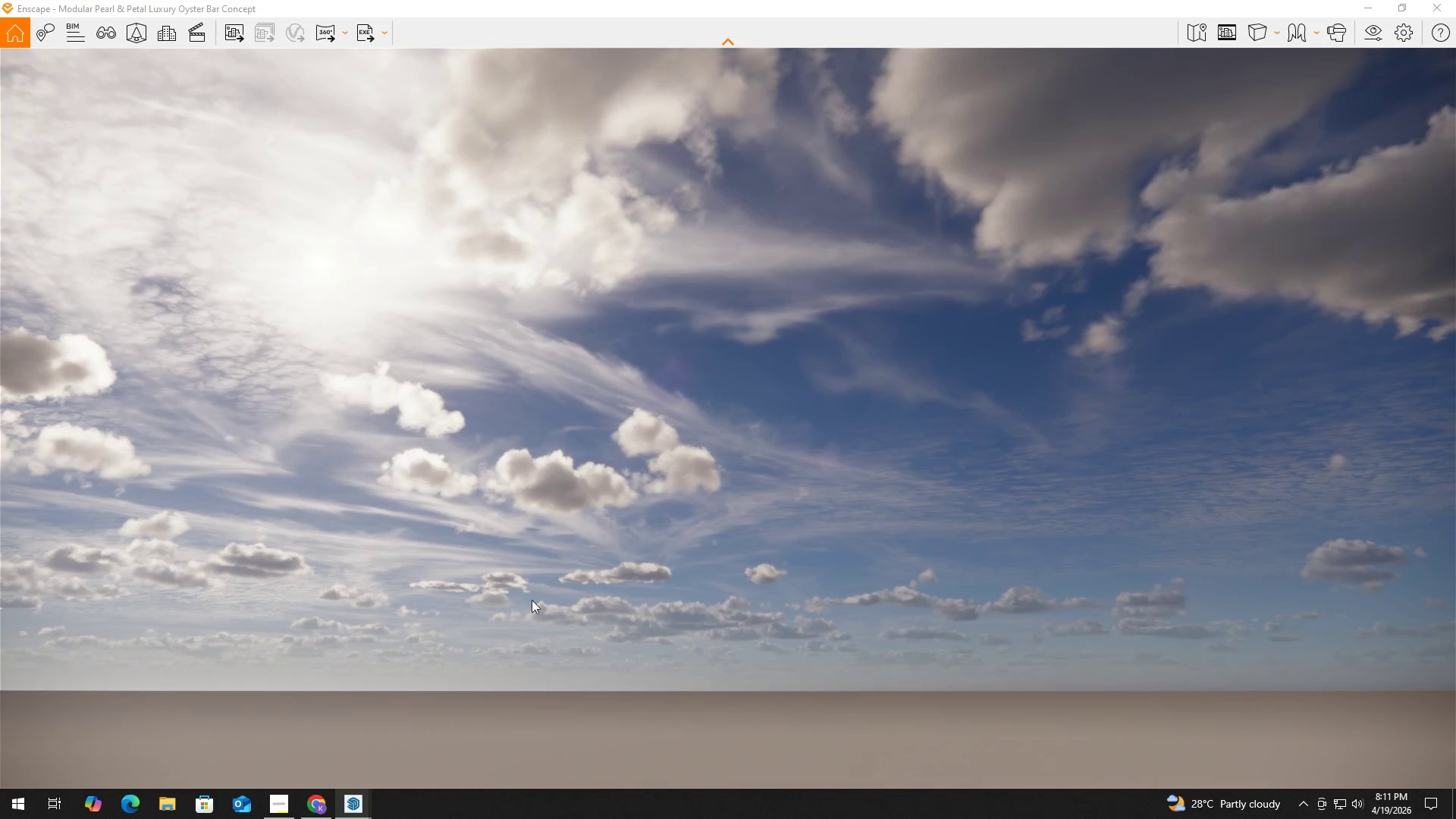 
left_click_drag(start_coordinate=[557, 584], to_coordinate=[554, 587])
 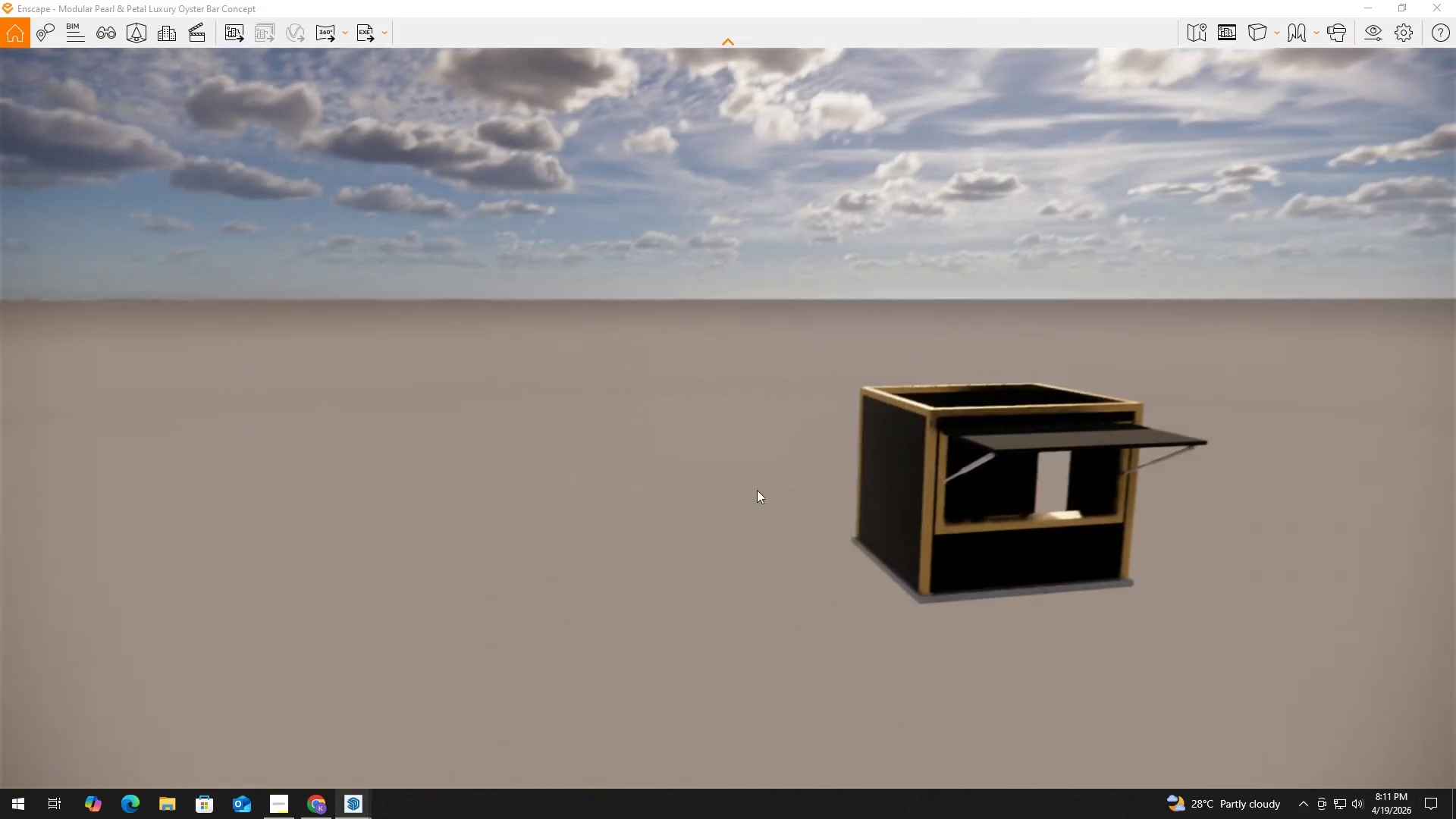 
left_click_drag(start_coordinate=[842, 504], to_coordinate=[846, 505])
 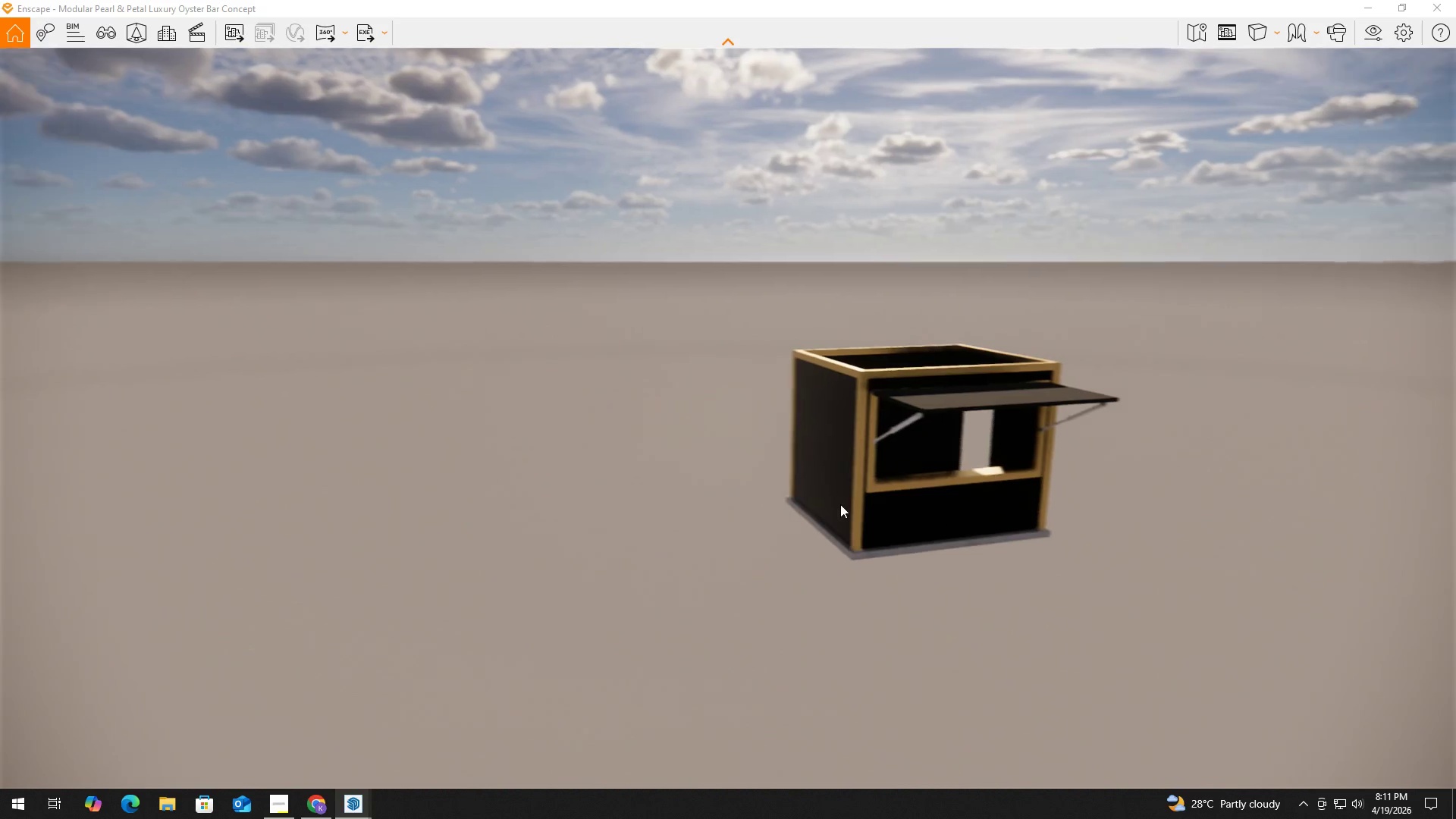 
hold_key(key=W, duration=0.47)
 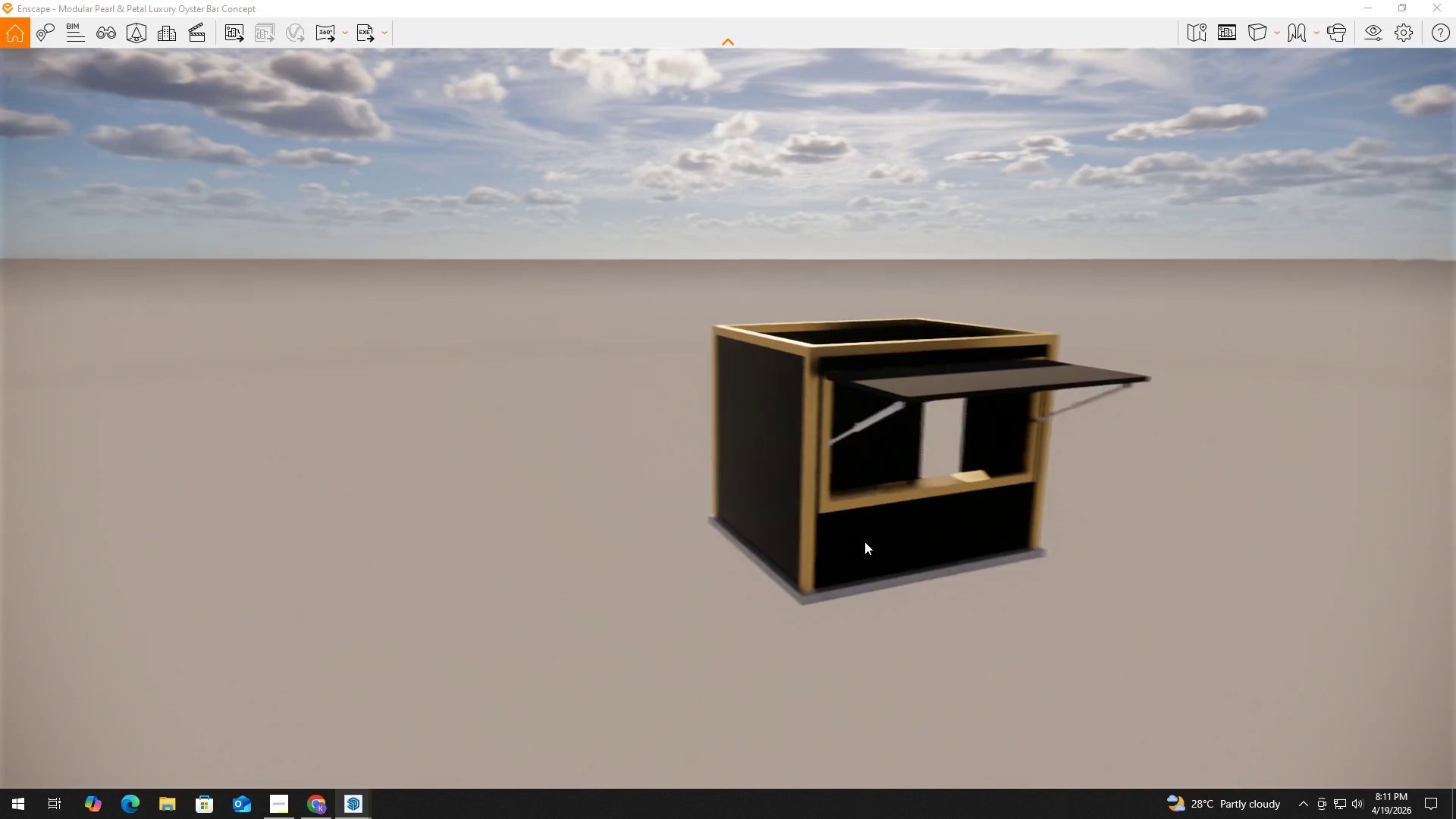 
hold_key(key=ShiftLeft, duration=0.33)
 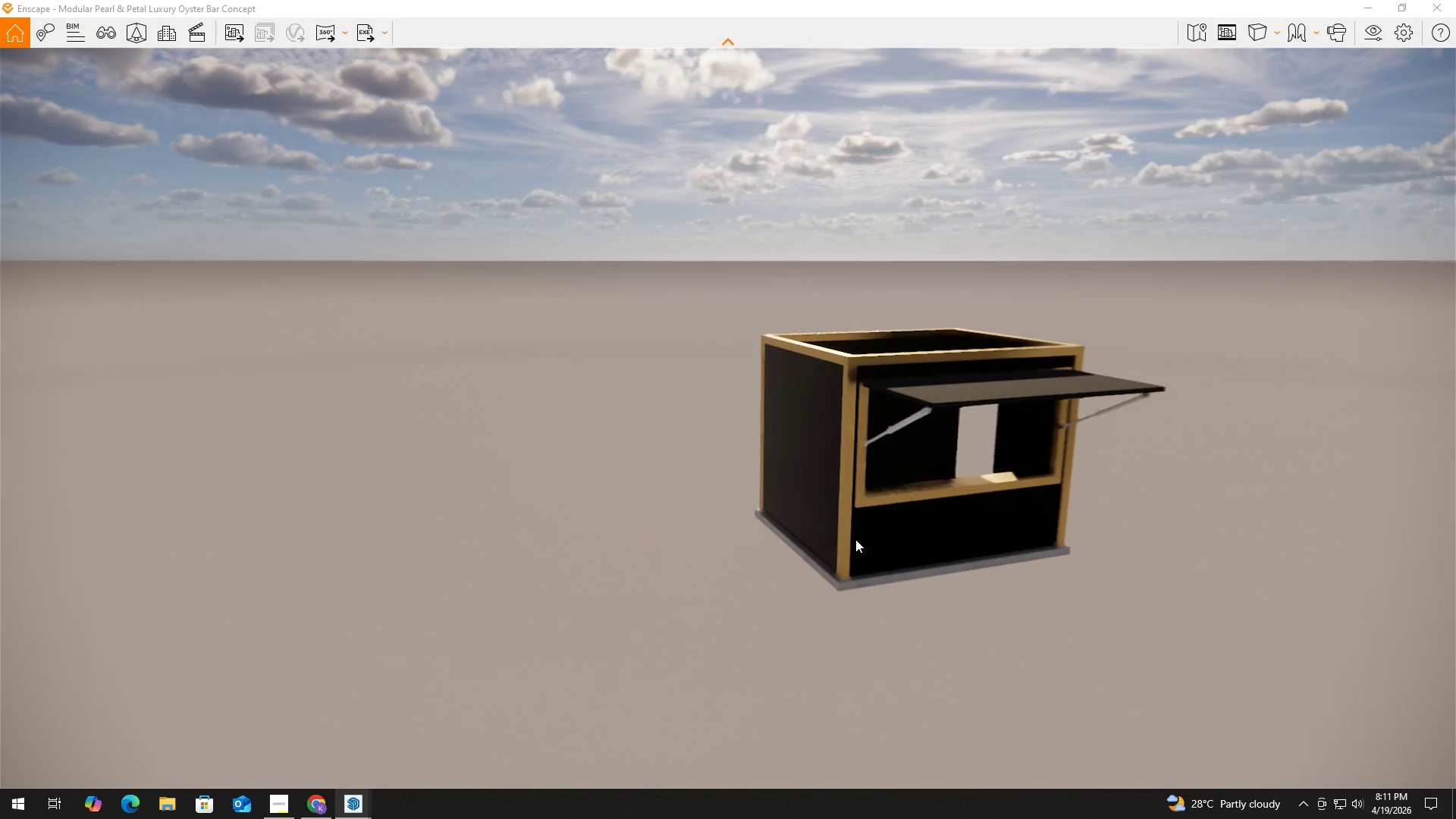 
hold_key(key=ShiftLeft, duration=0.92)
 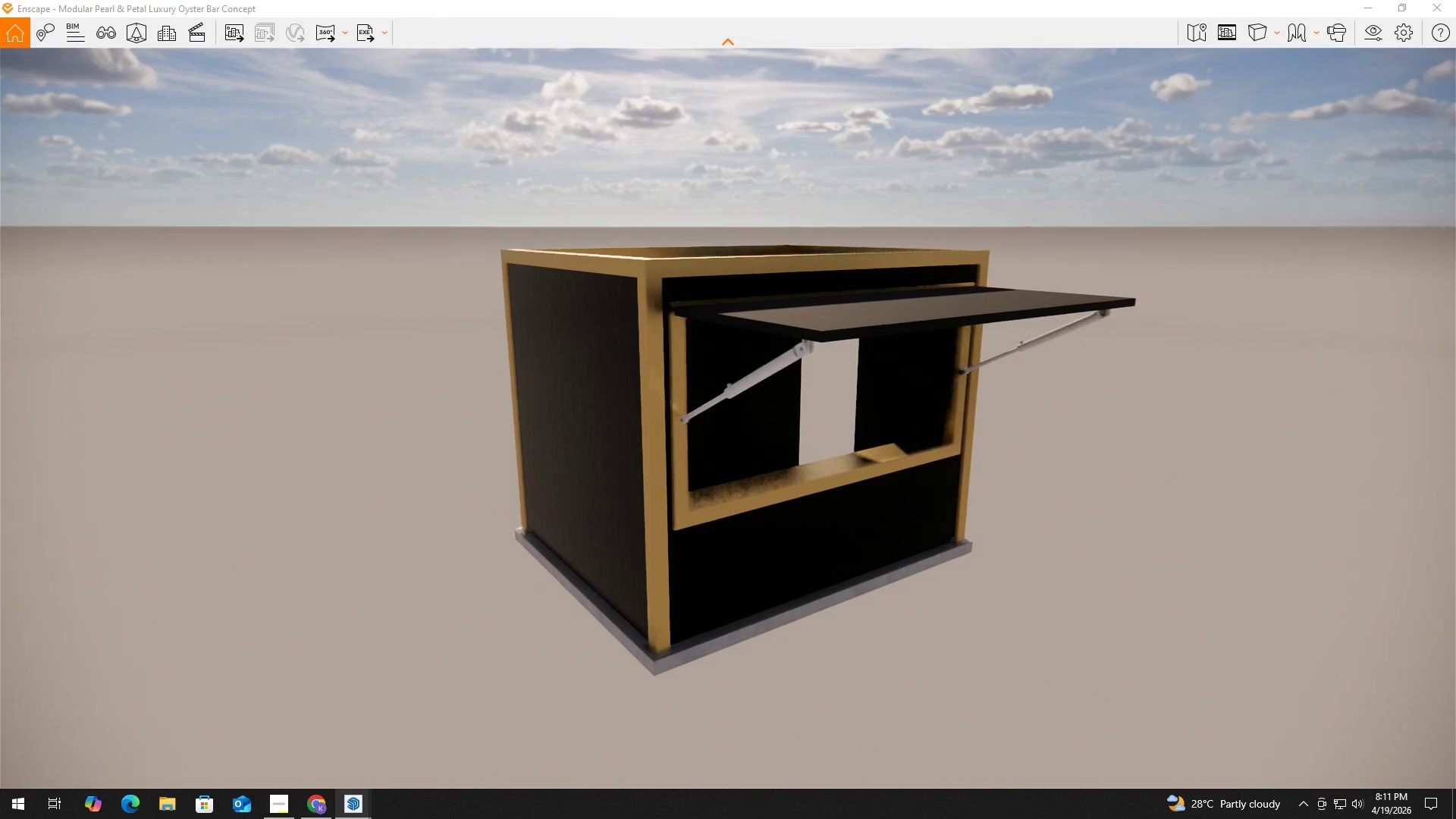 
hold_key(key=W, duration=0.55)
 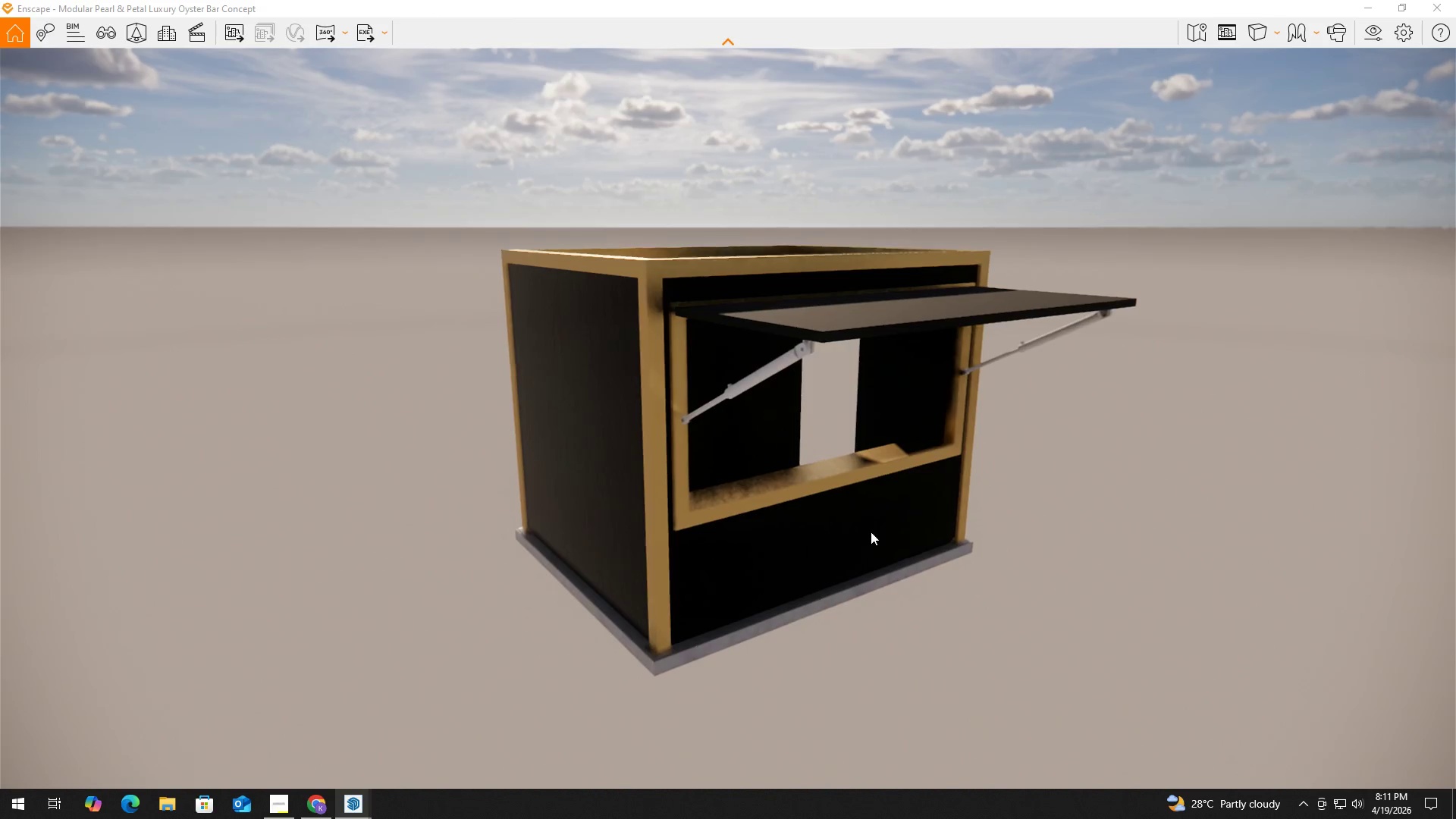 
hold_key(key=ShiftLeft, duration=1.5)
 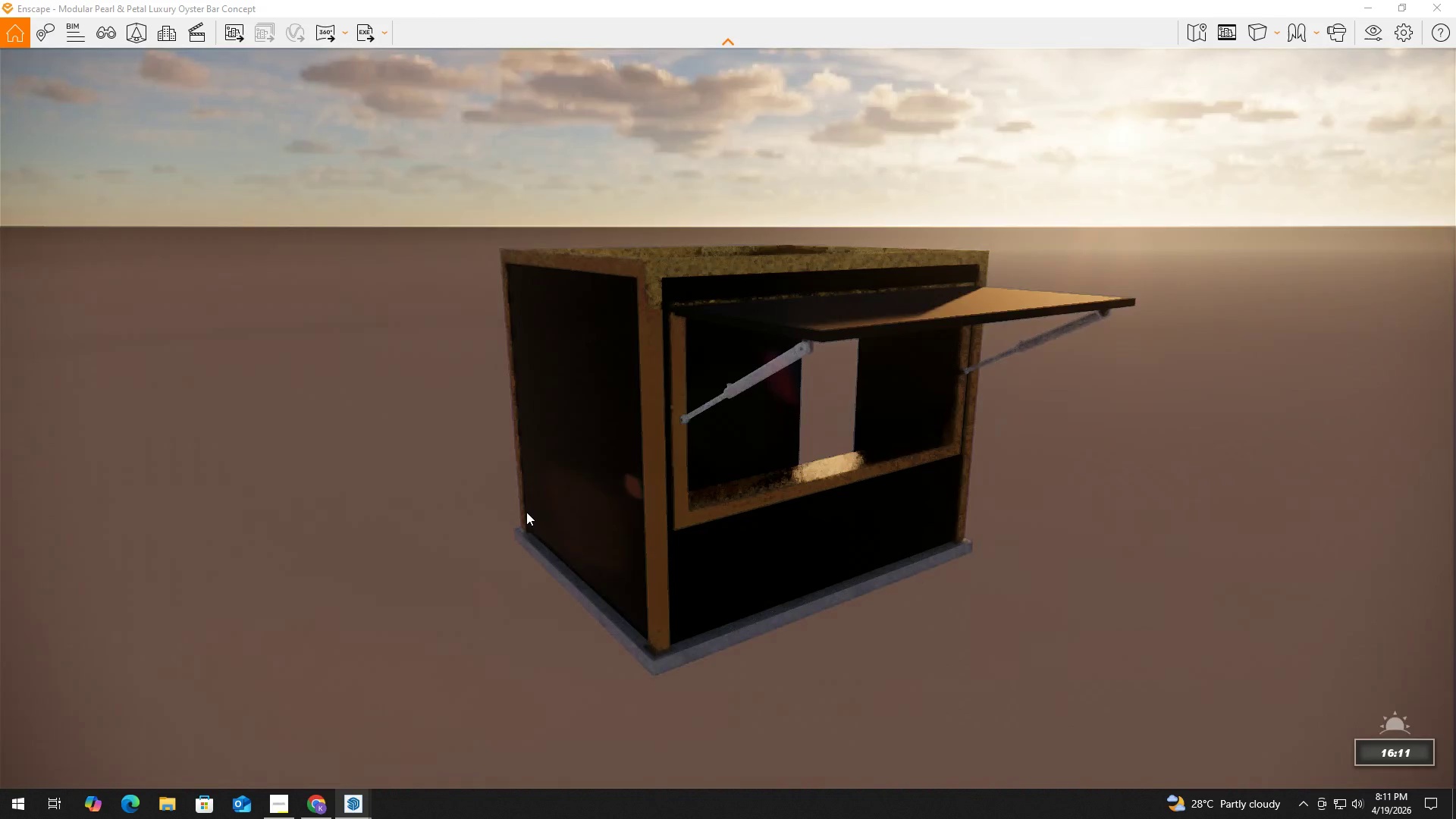 
hold_key(key=ShiftLeft, duration=1.52)
 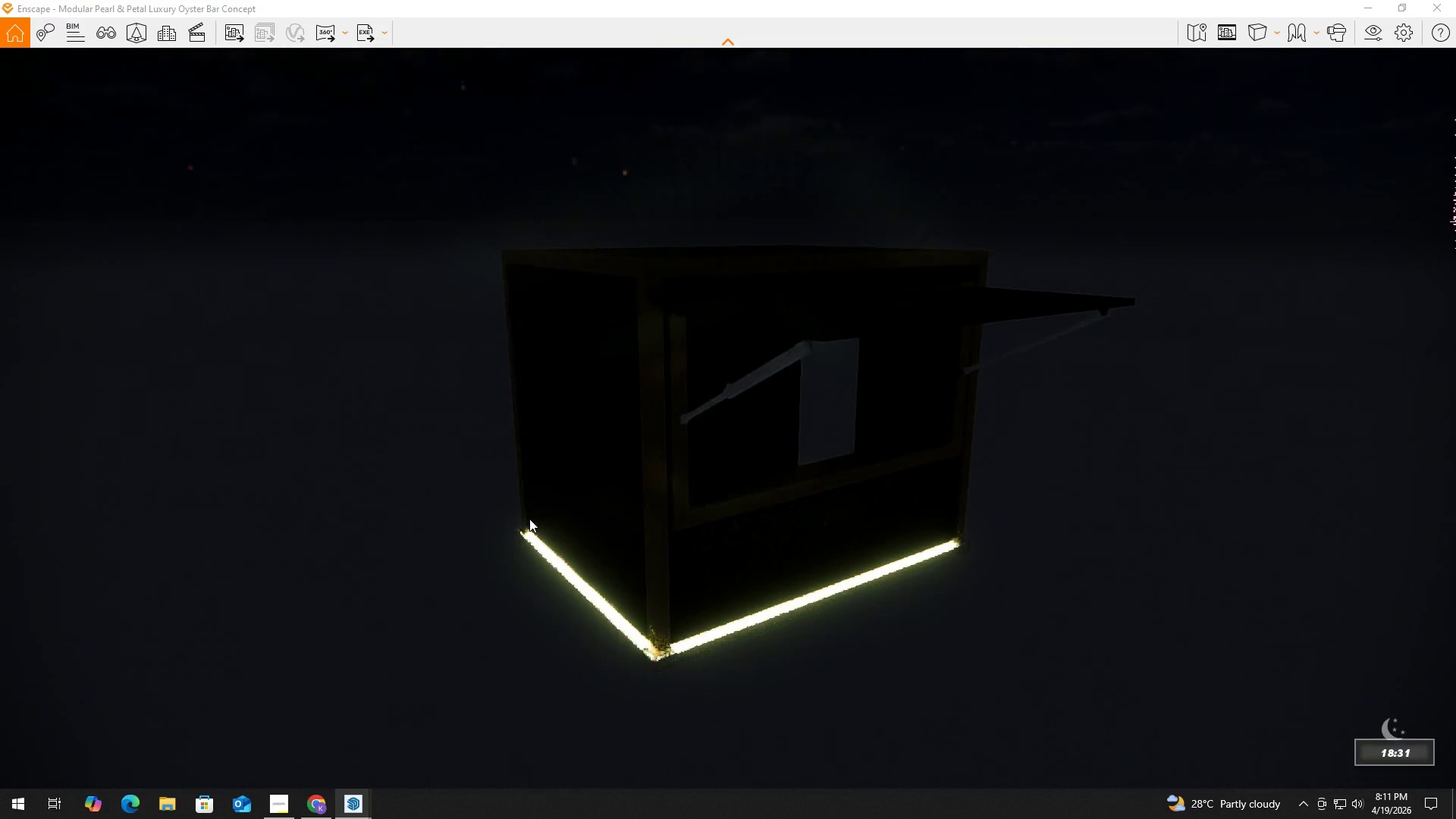 
hold_key(key=ShiftLeft, duration=1.47)
right_click([529, 519])
 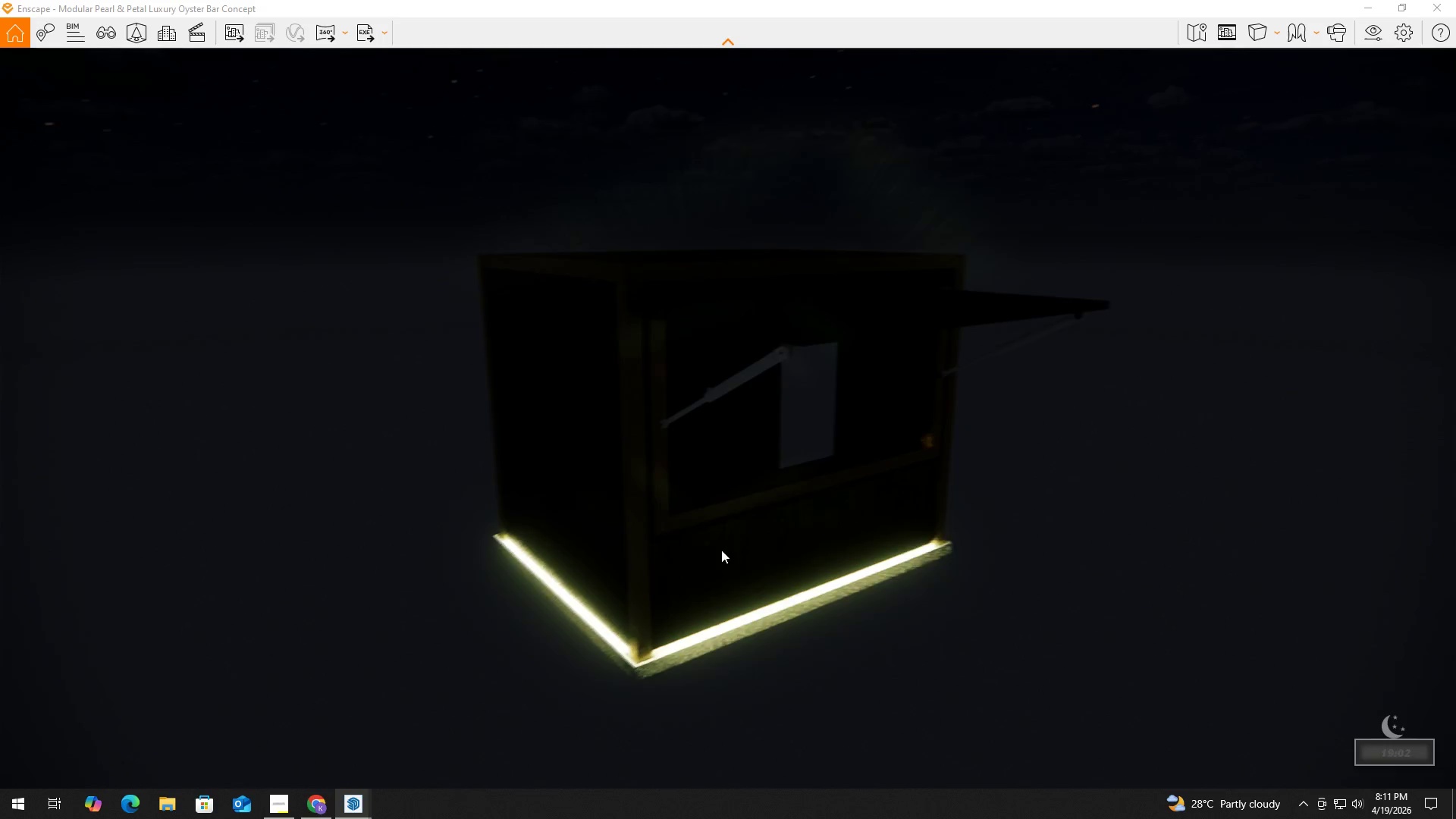 
type(EQAQAWEDADADAD)
 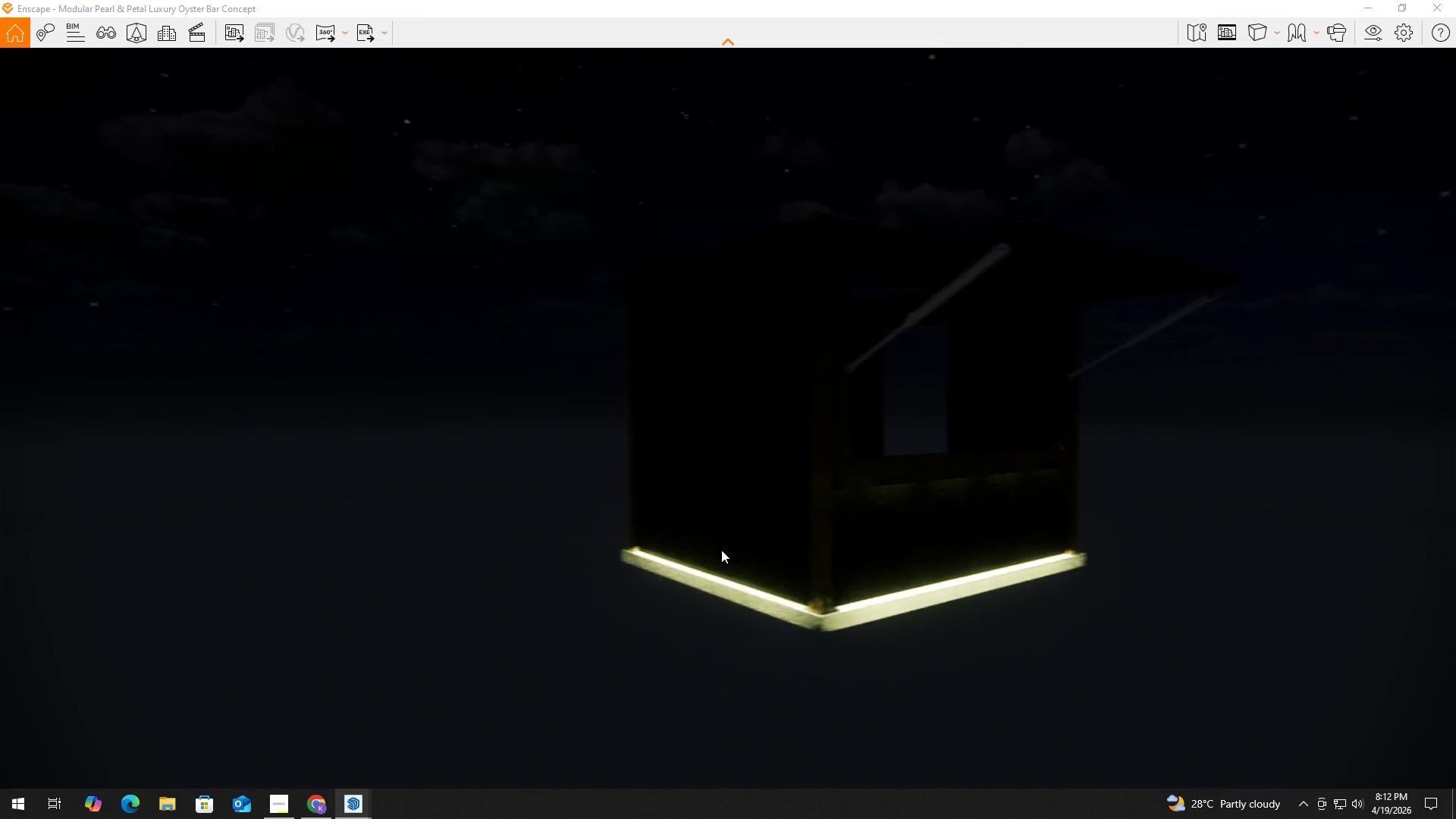 
hold_key(key=S, duration=0.45)
 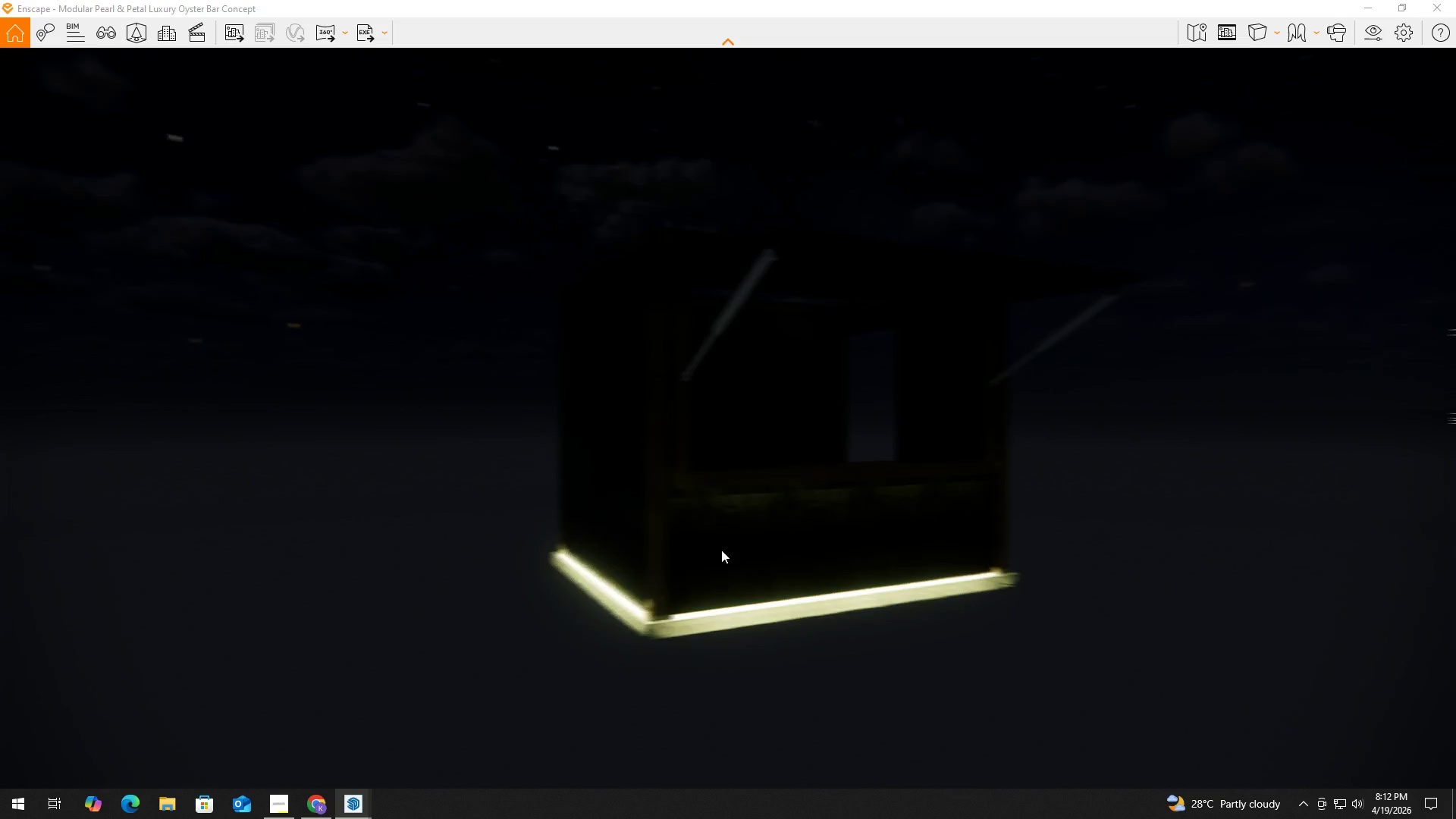 
hold_key(key=A, duration=0.64)
 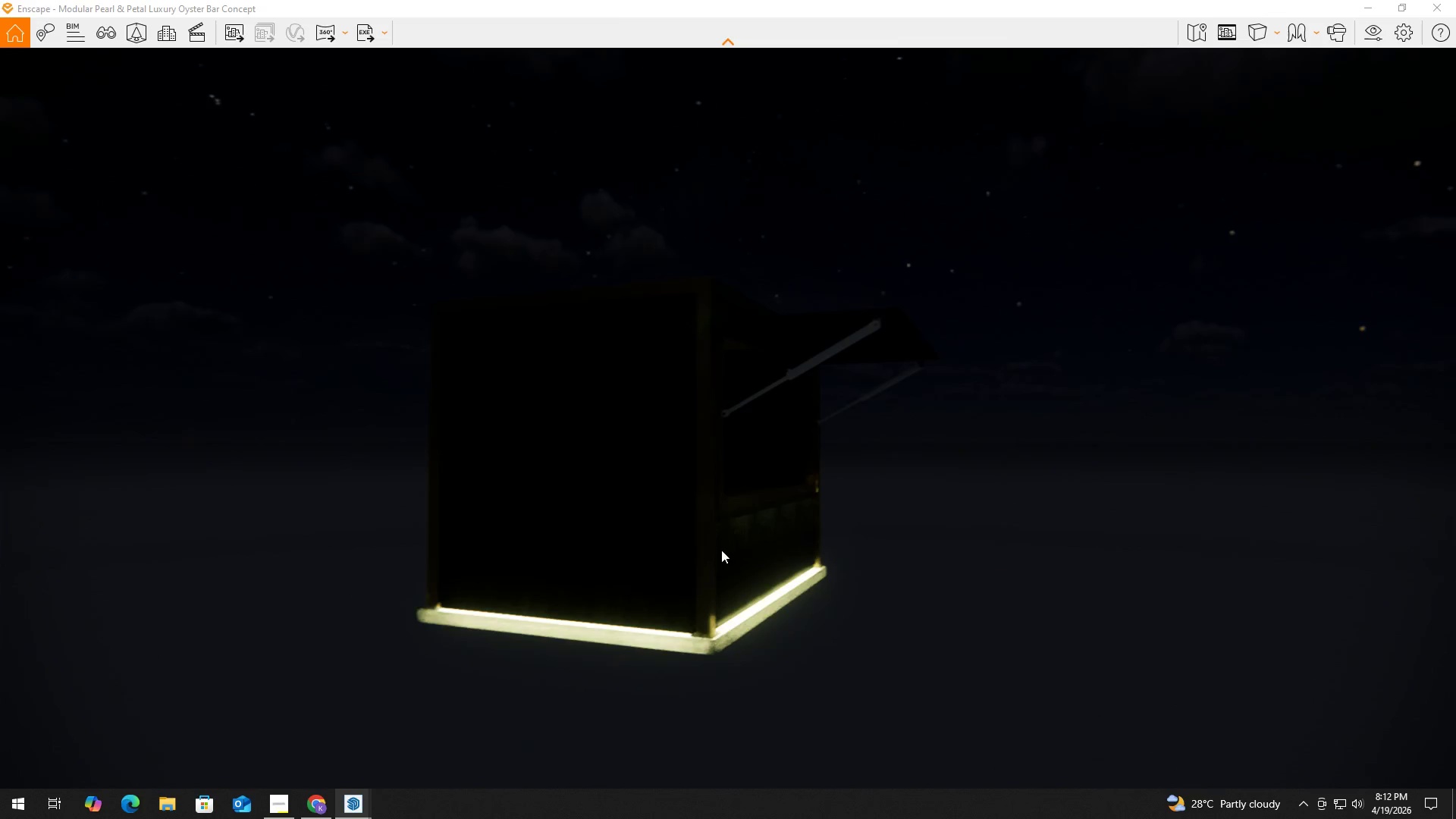 
hold_key(key=A, duration=1.5)
 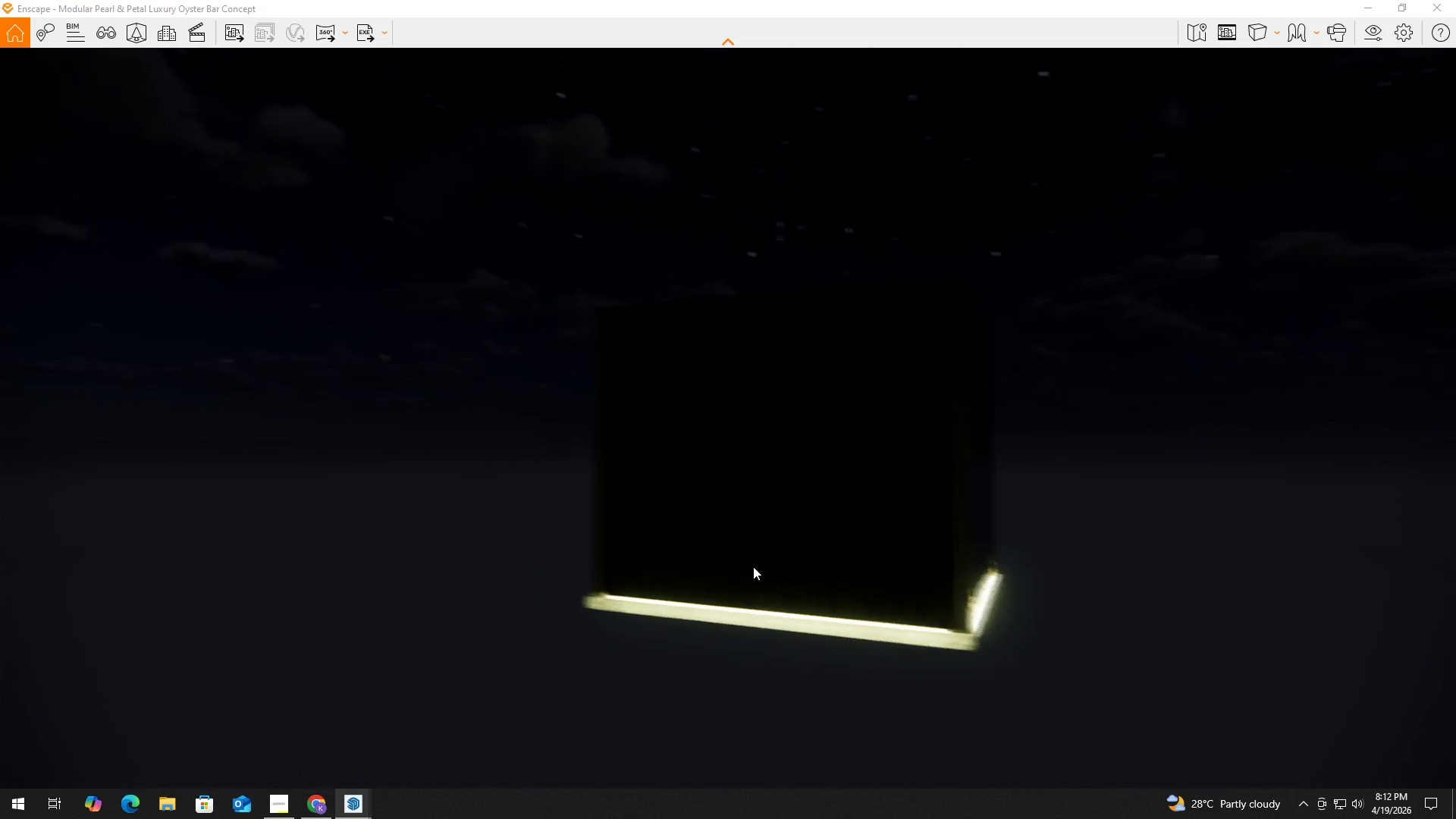 
hold_key(key=A, duration=1.0)
 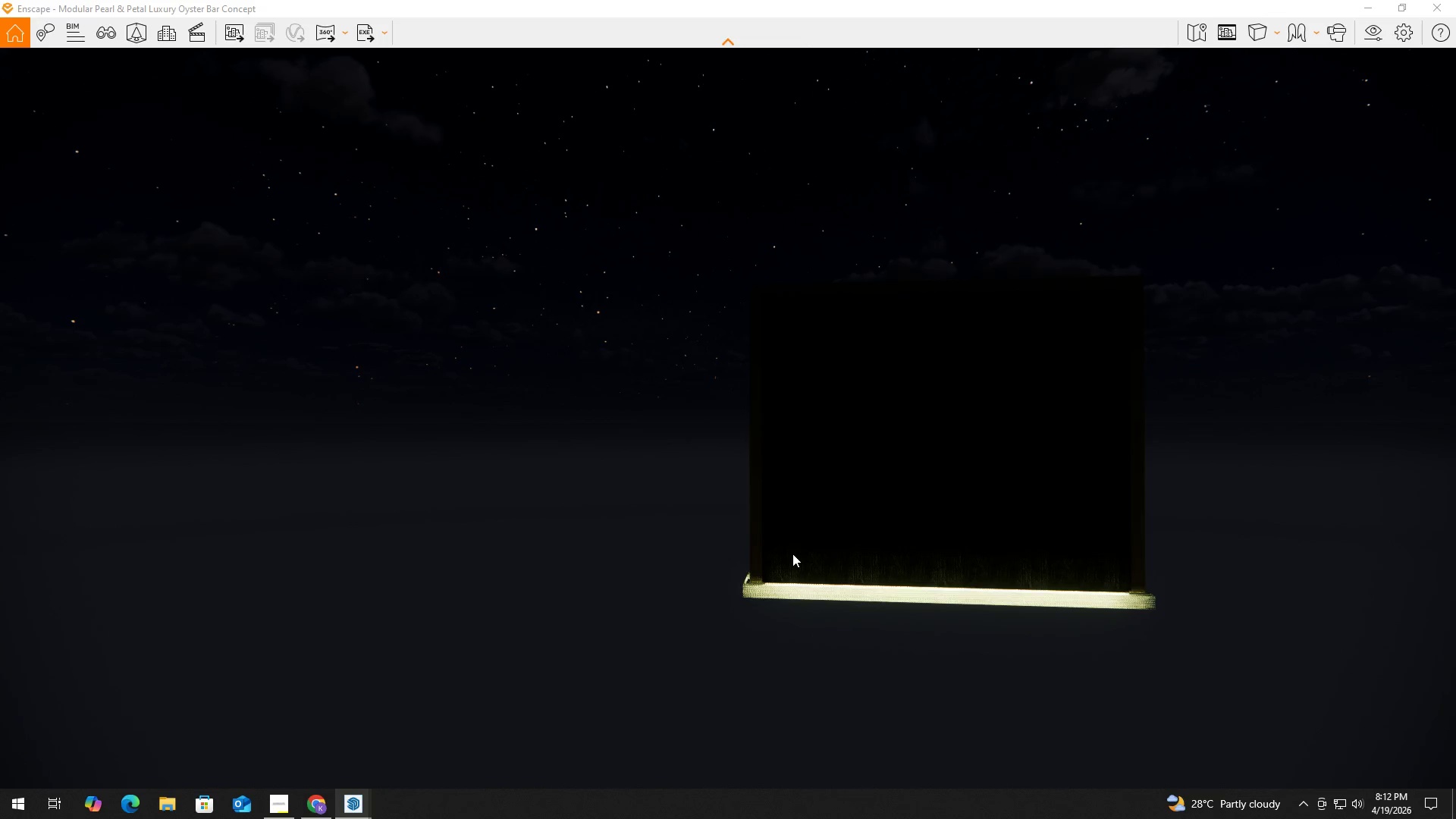 
wait(23.33)
 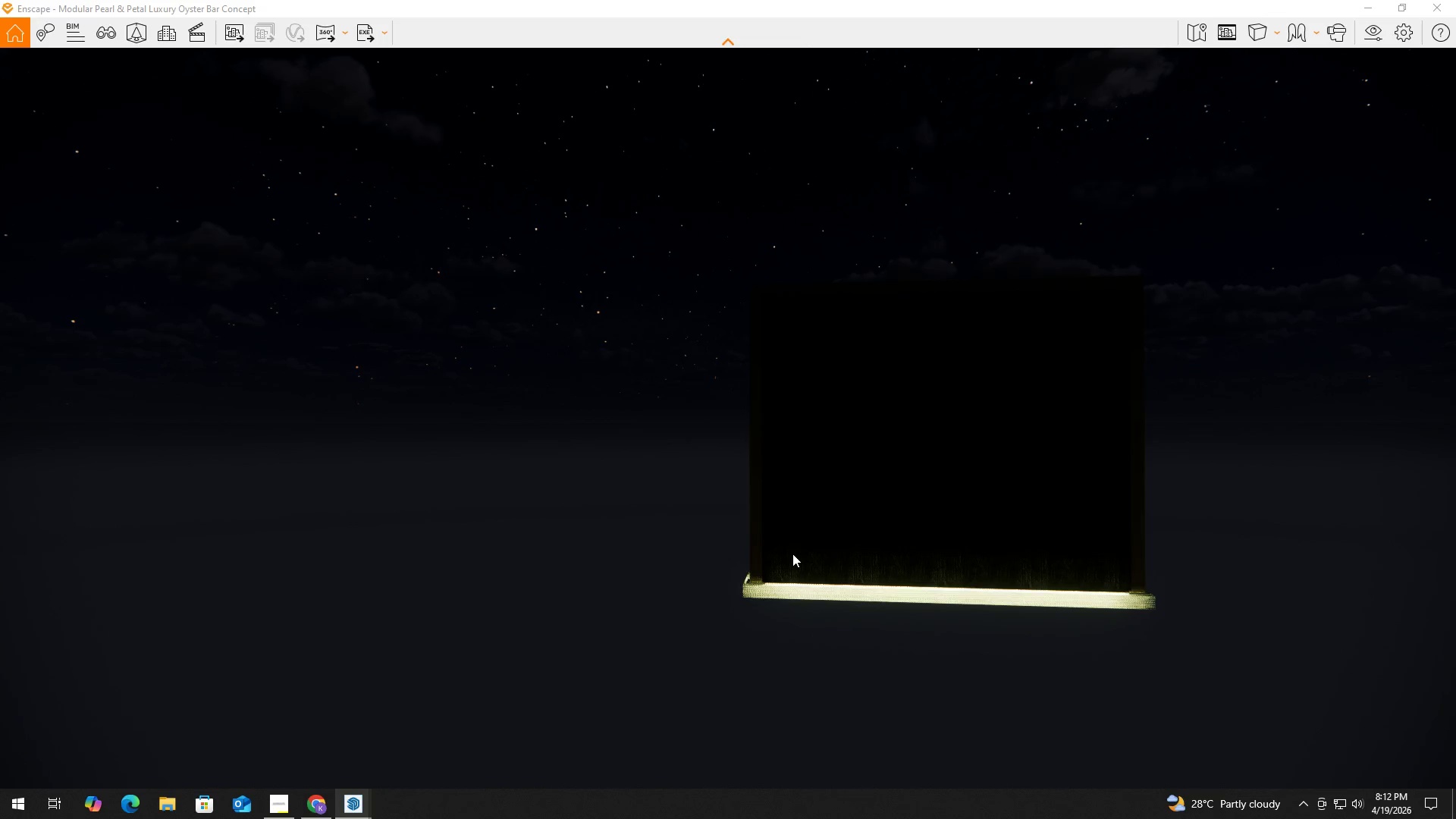 
hold_key(key=ShiftLeft, duration=1.25)
 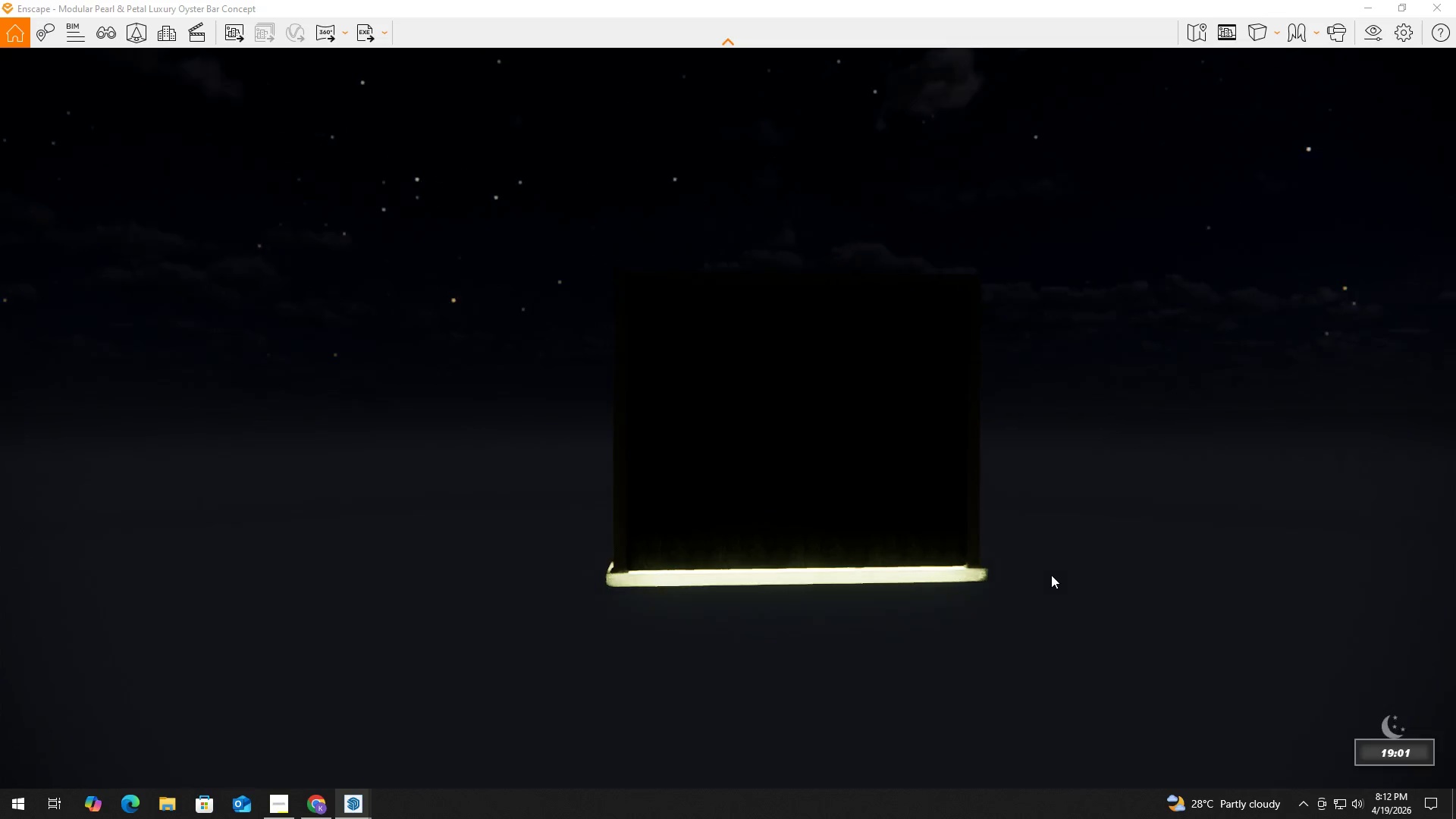 
left_click([1005, 568])
 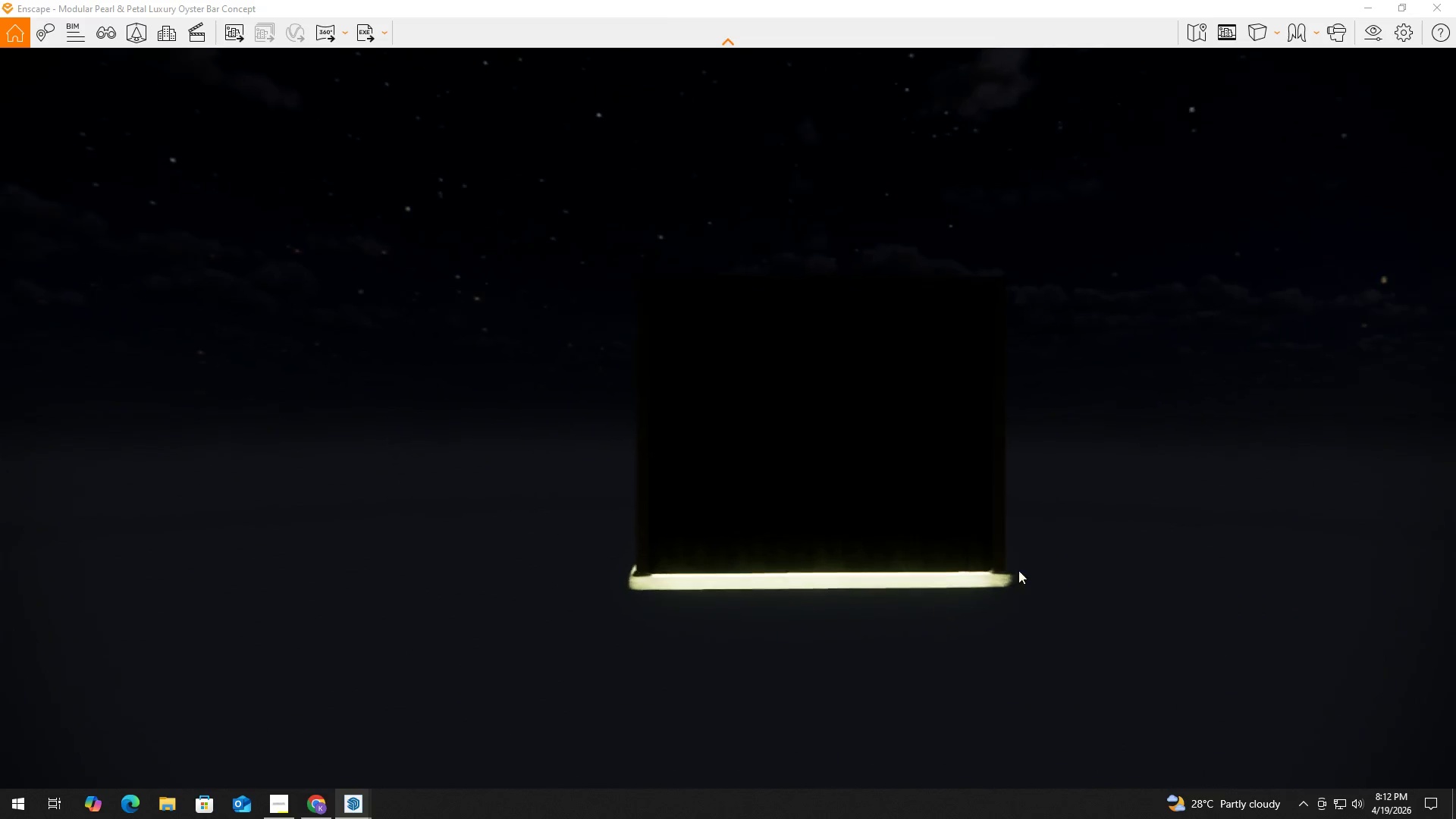 
hold_key(key=ShiftLeft, duration=1.5)
 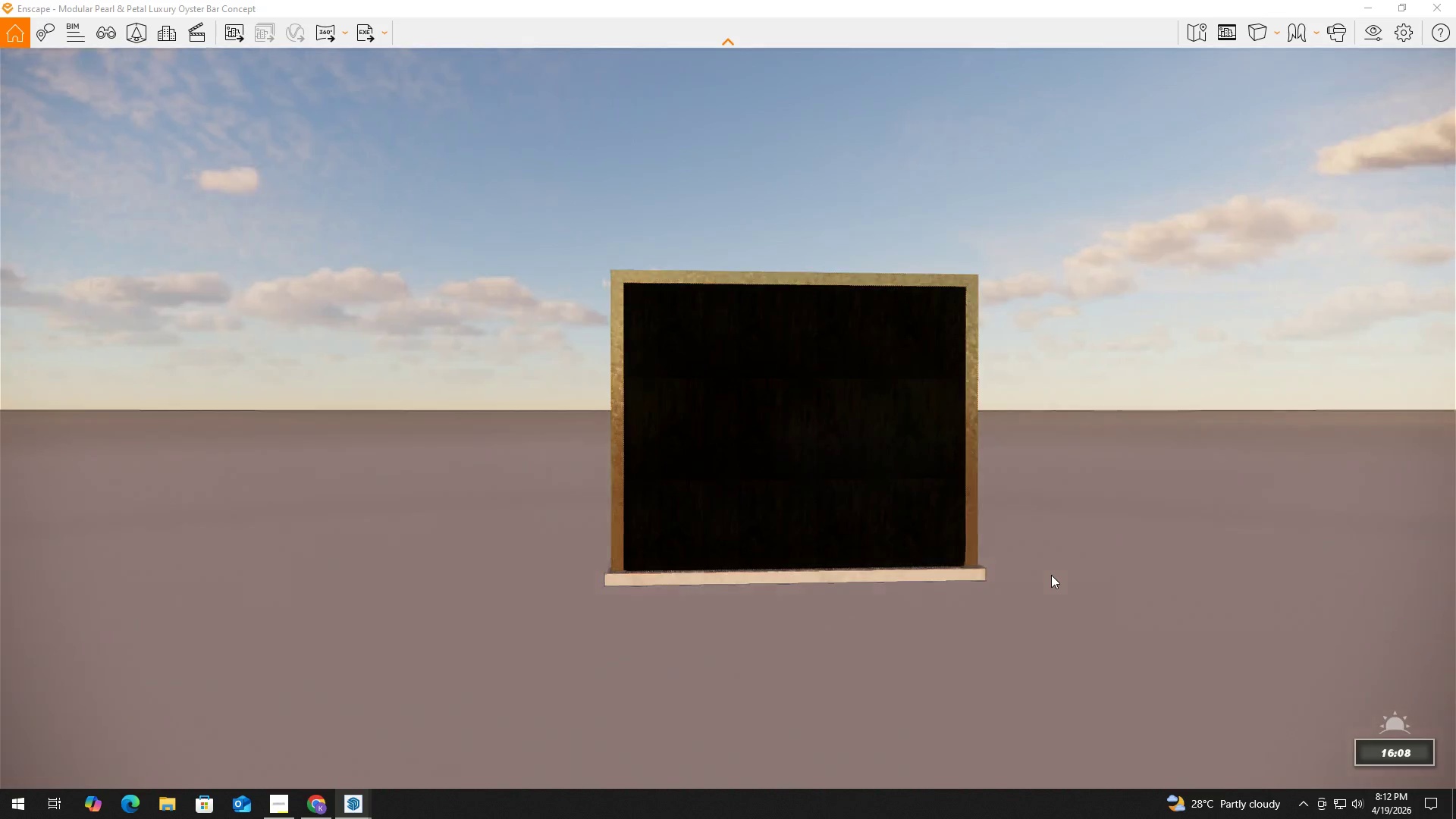 
hold_key(key=ShiftLeft, duration=1.52)
right_click([1051, 575])
 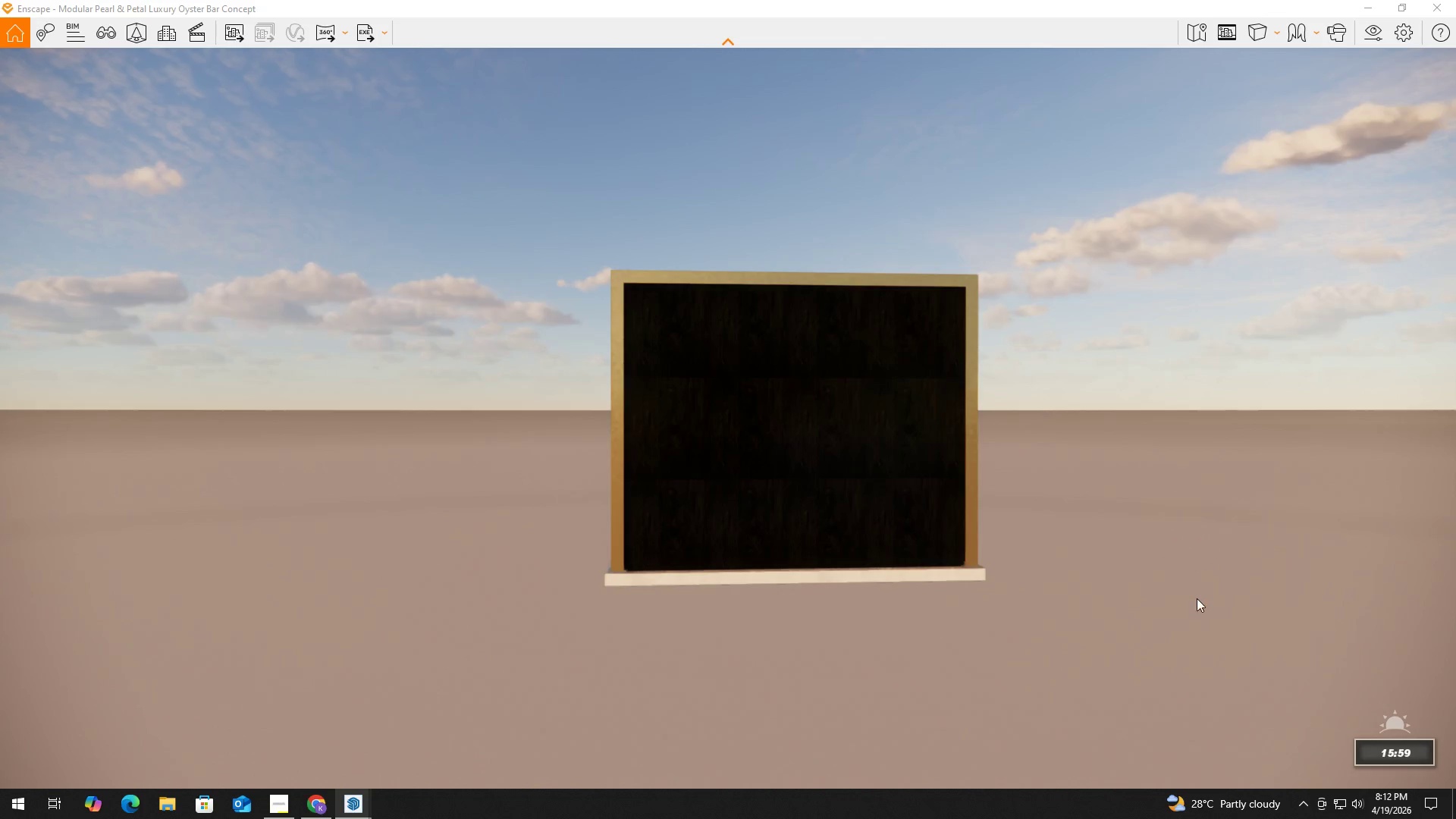 
key(Shift+ShiftLeft)
 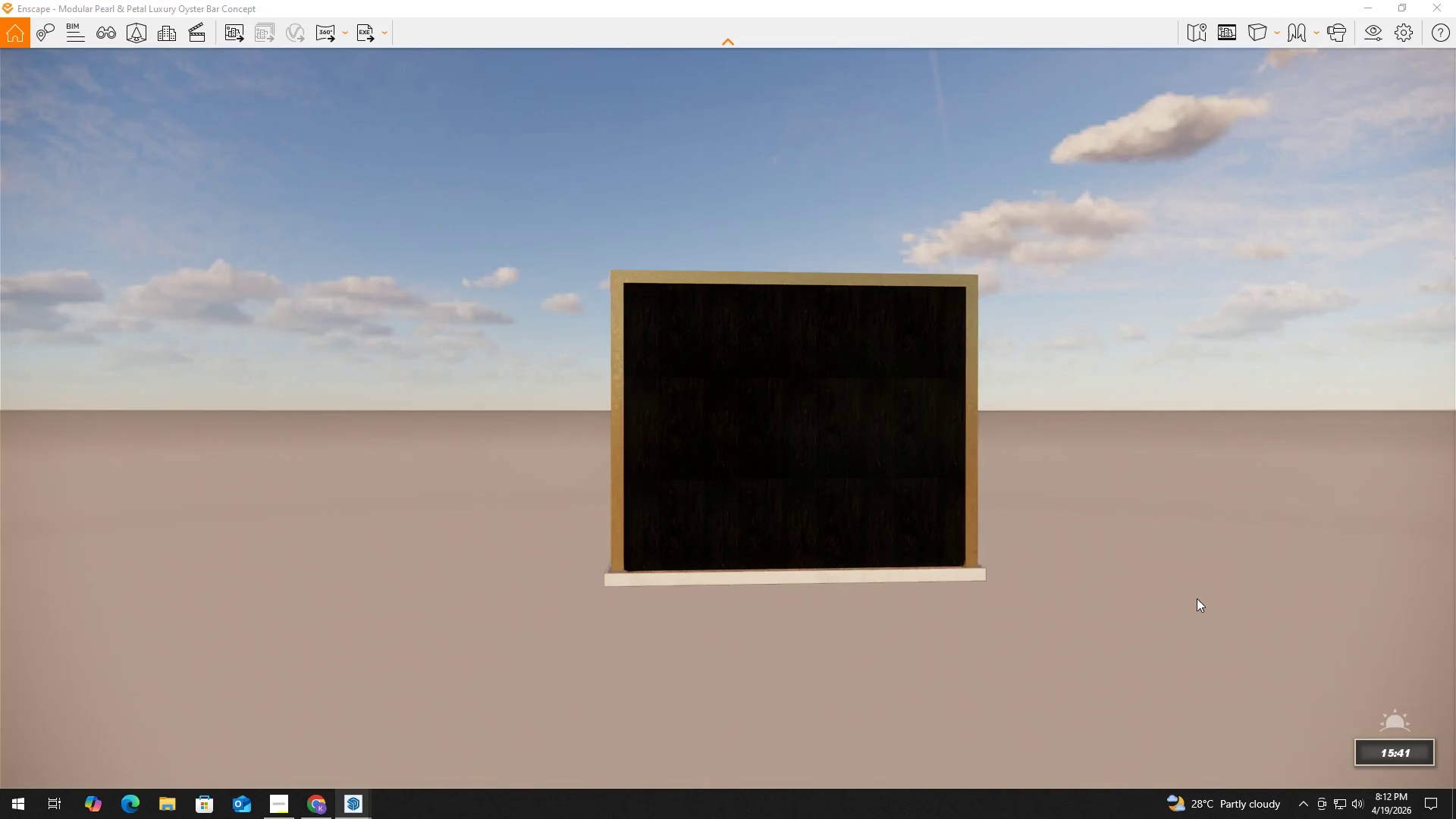 
key(Shift+ShiftLeft)
 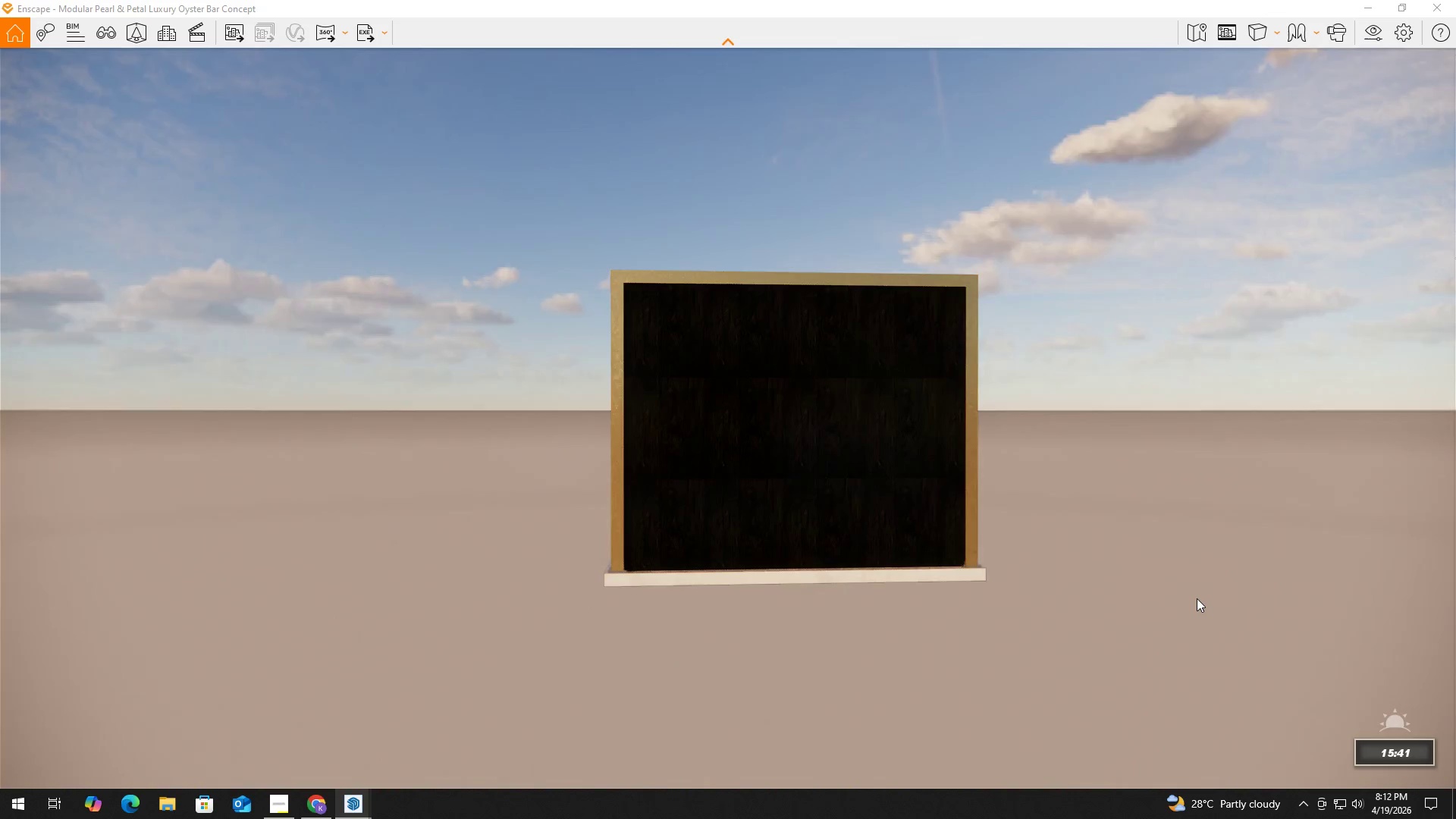 
key(Shift+ShiftLeft)
 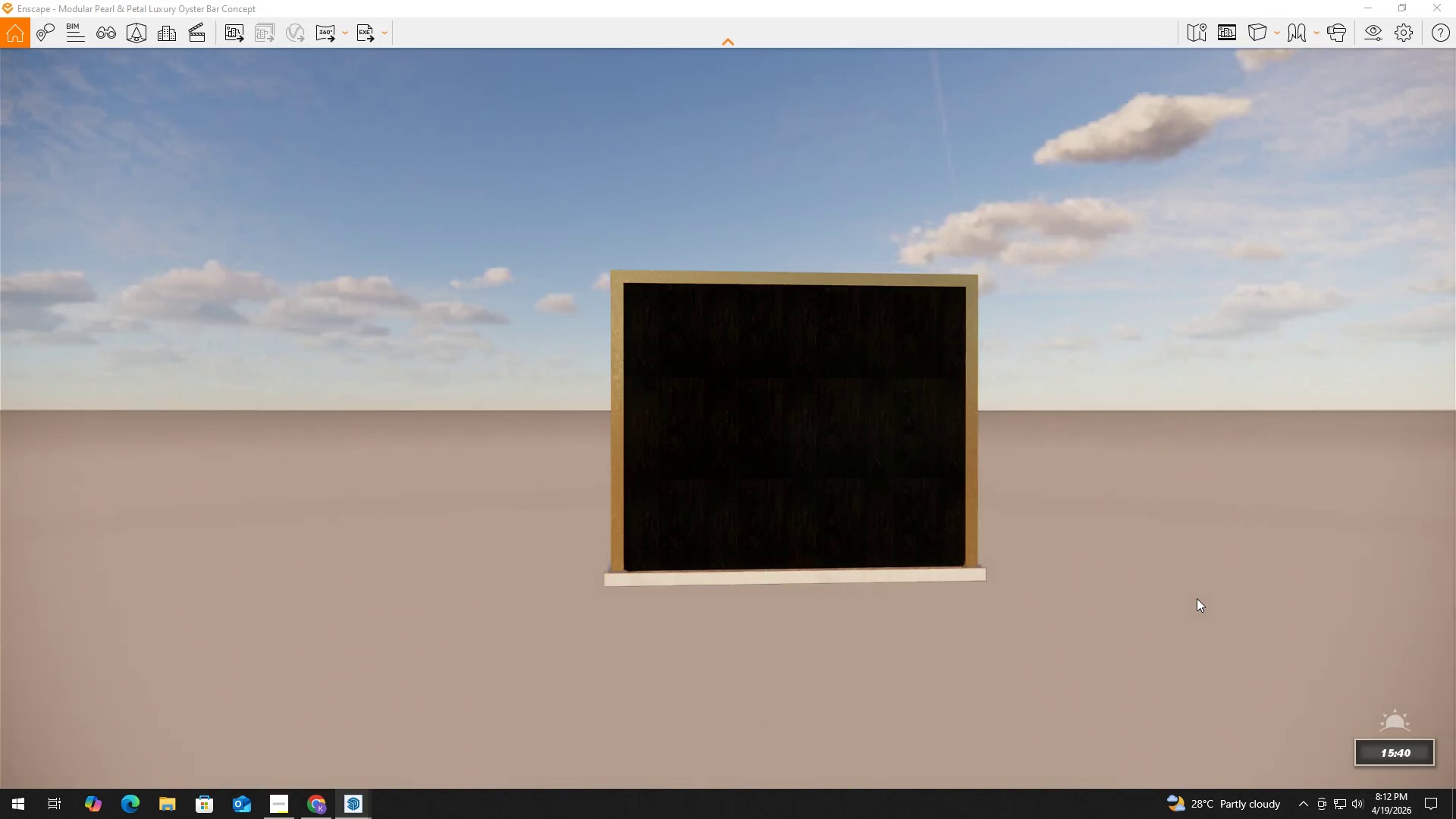 
key(Shift+ShiftLeft)
 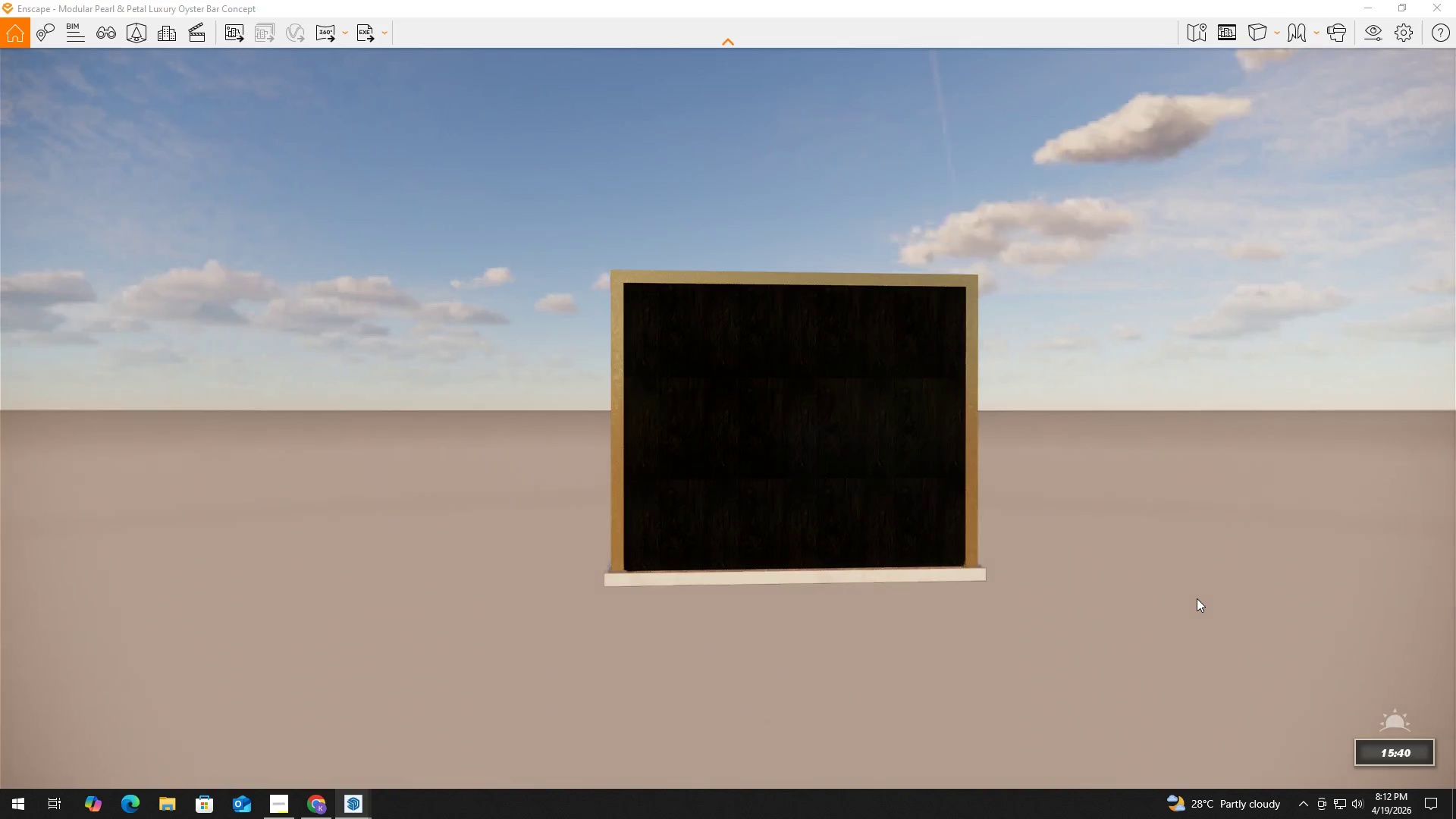 
key(Shift+ShiftLeft)
 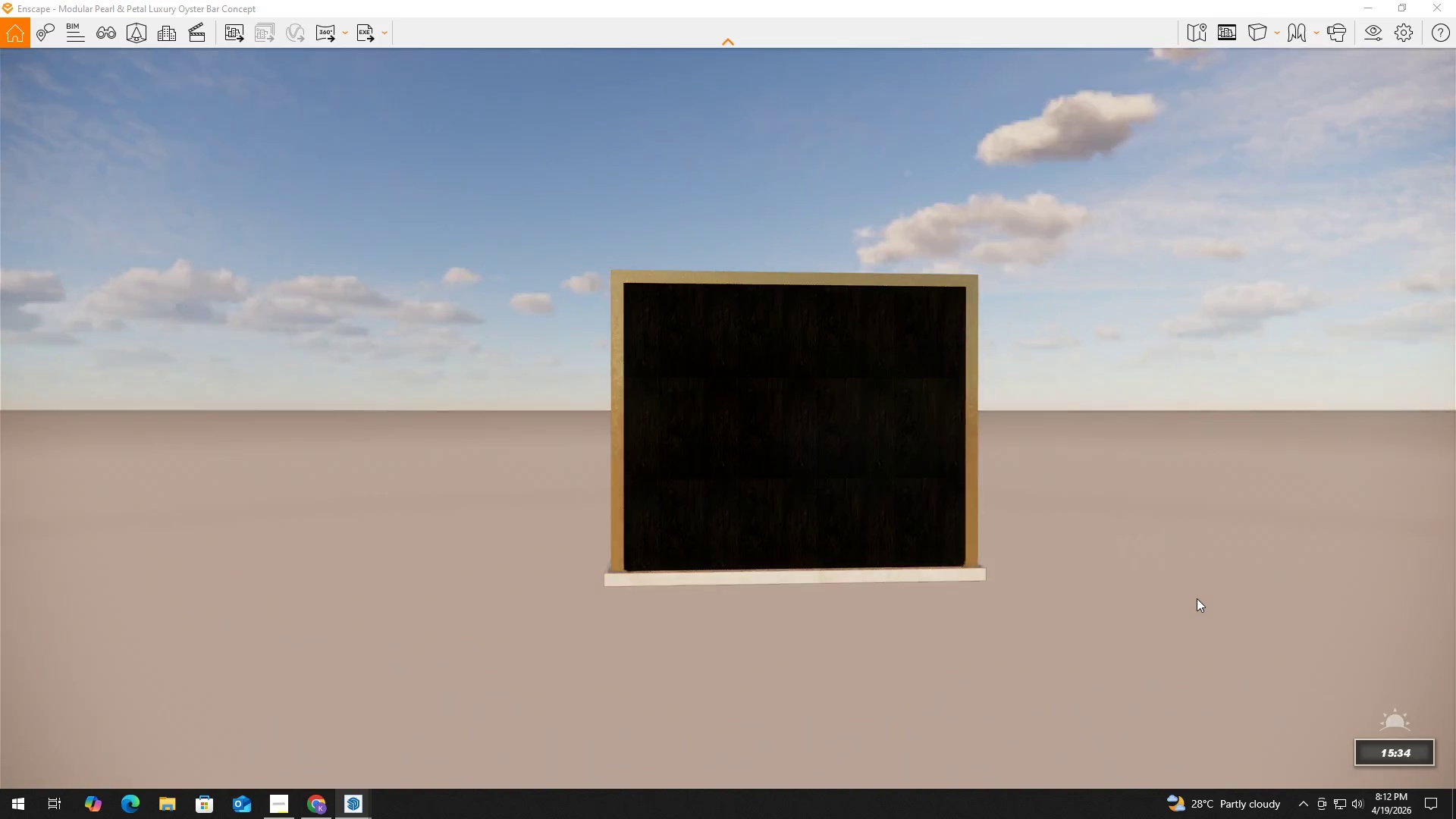 
key(Shift+ShiftLeft)
 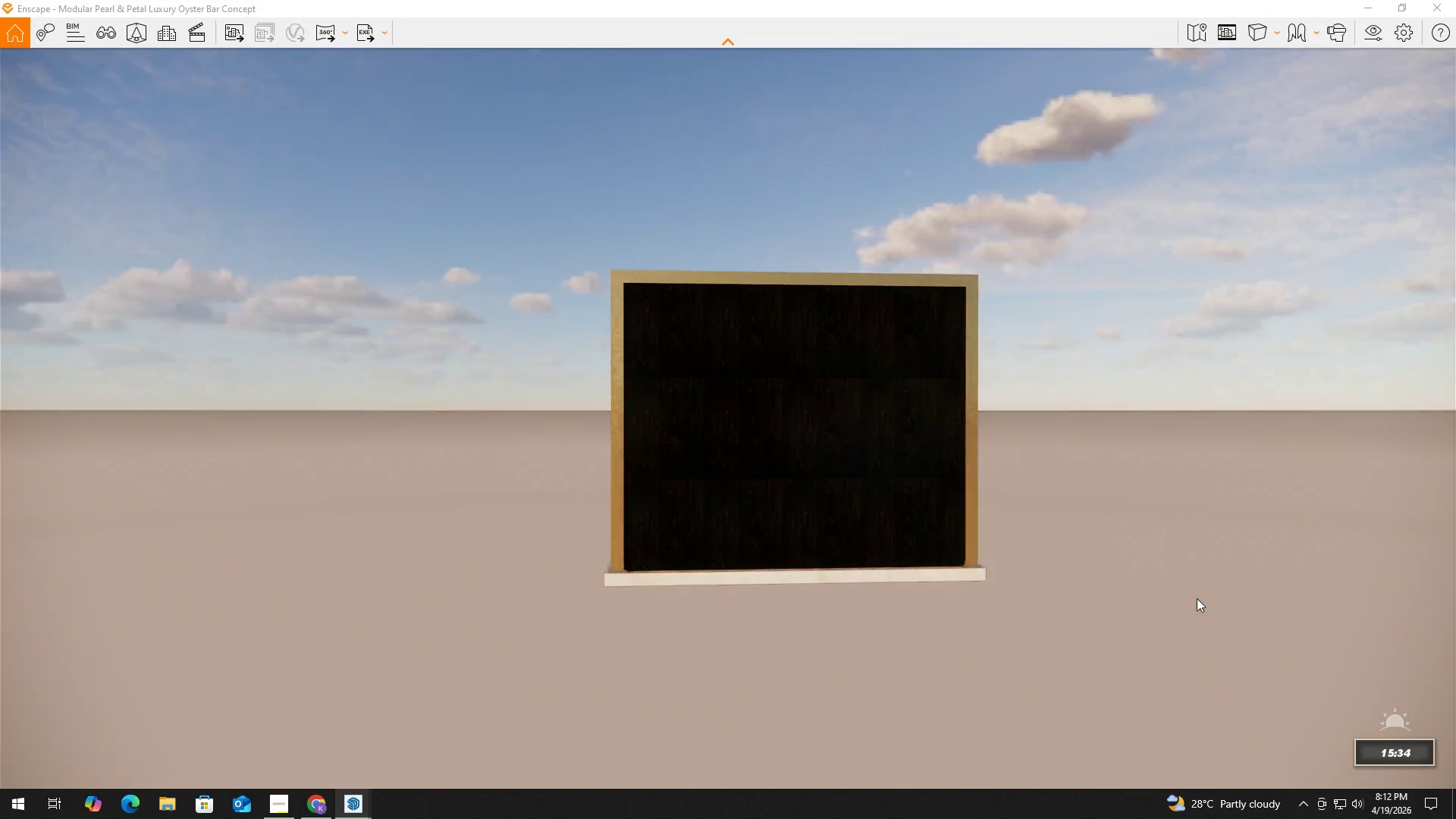 
key(Shift+ShiftLeft)
 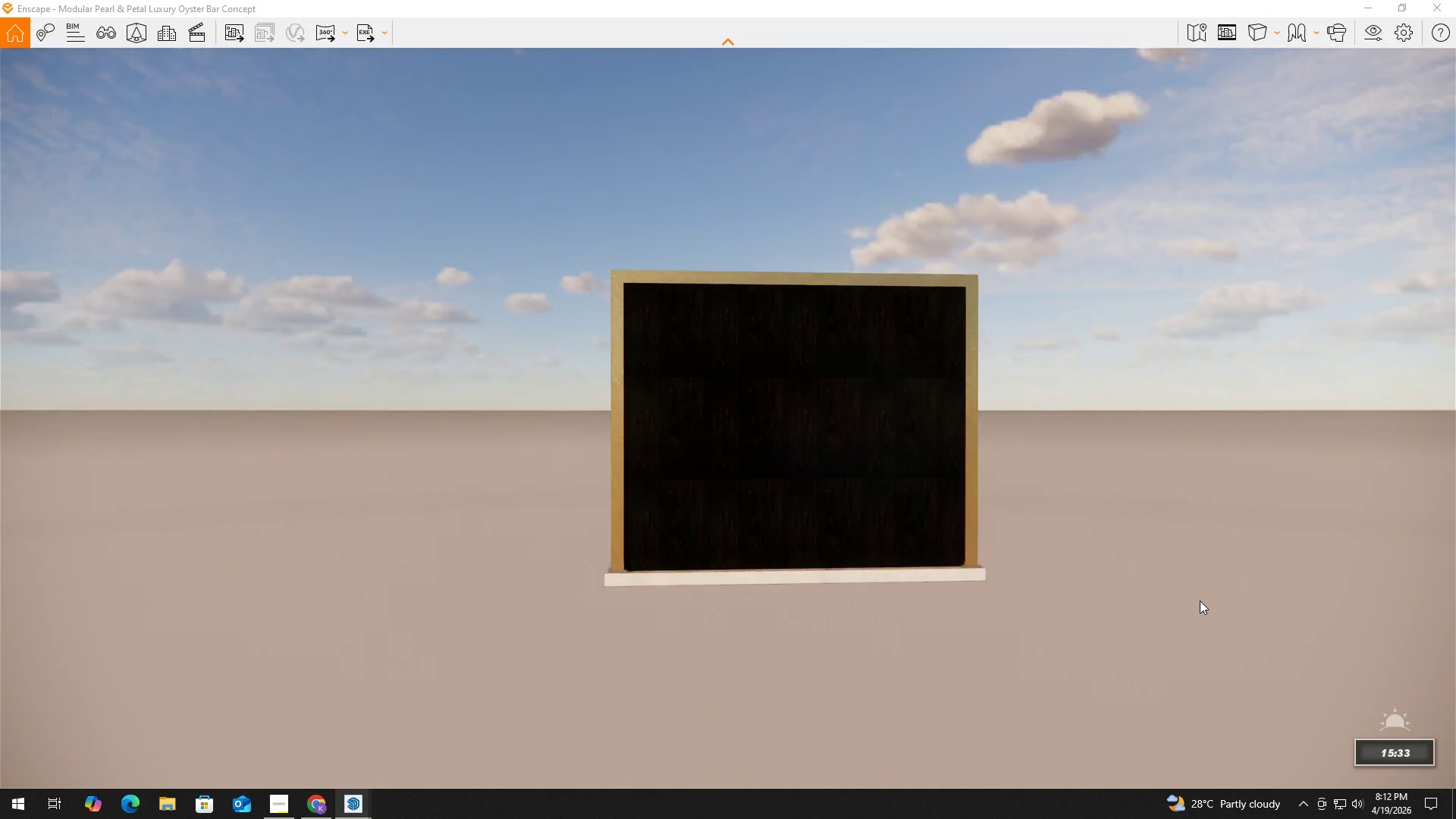 
hold_key(key=A, duration=2.31)
 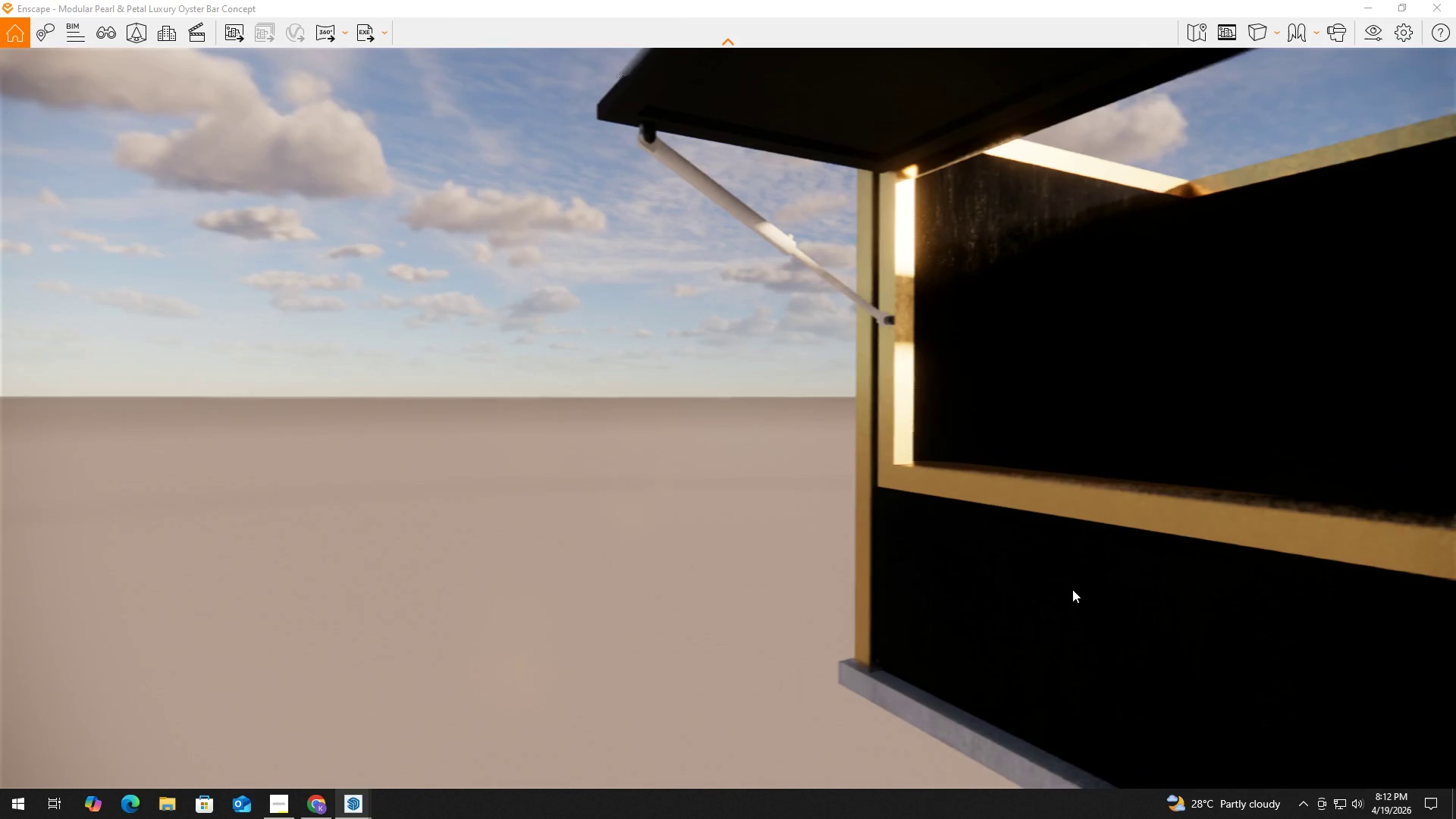 
hold_key(key=W, duration=2.2)
 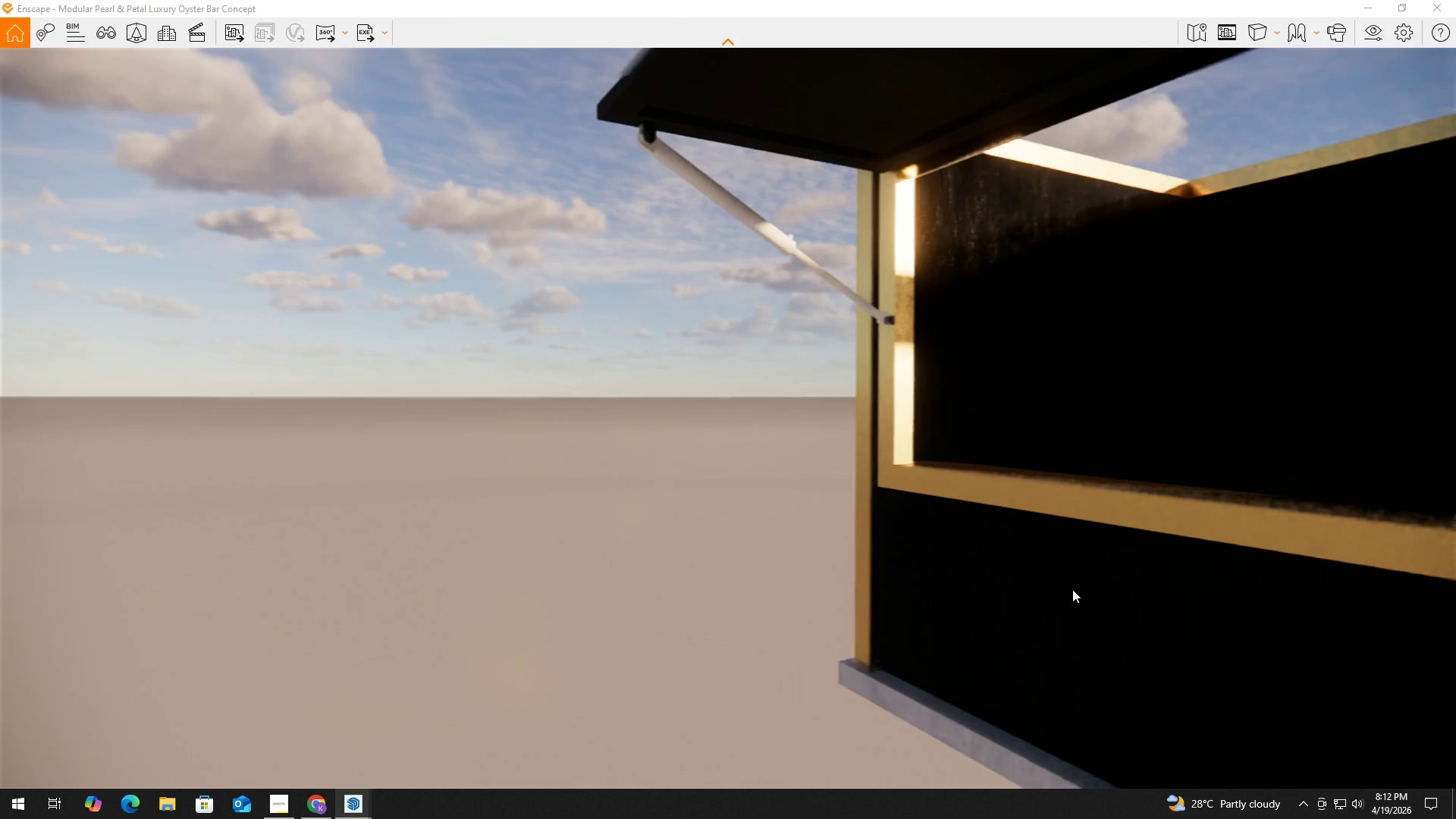 
hold_key(key=ShiftLeft, duration=0.62)
 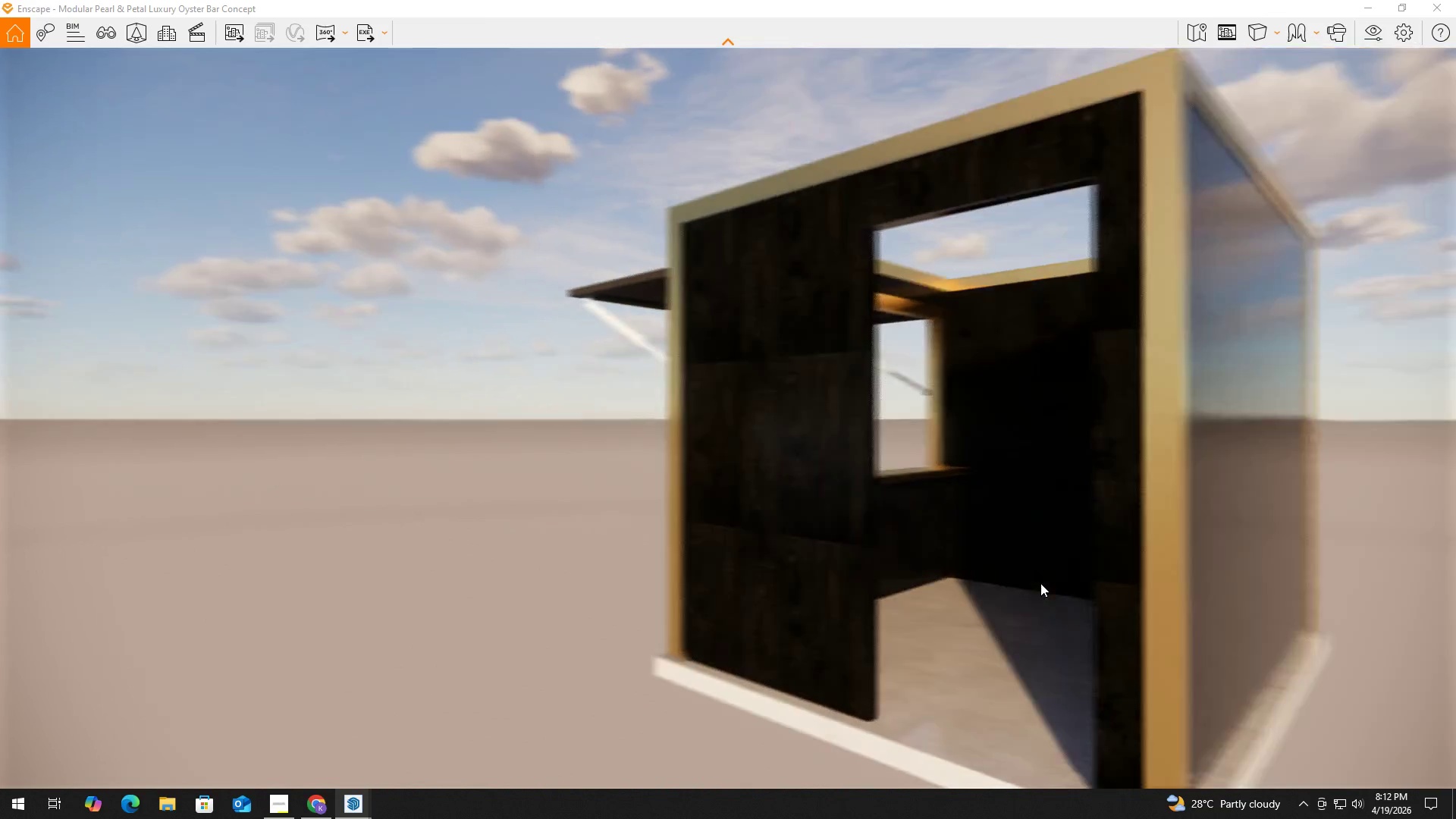 
hold_key(key=ShiftLeft, duration=0.75)
left_click([1040, 583])
 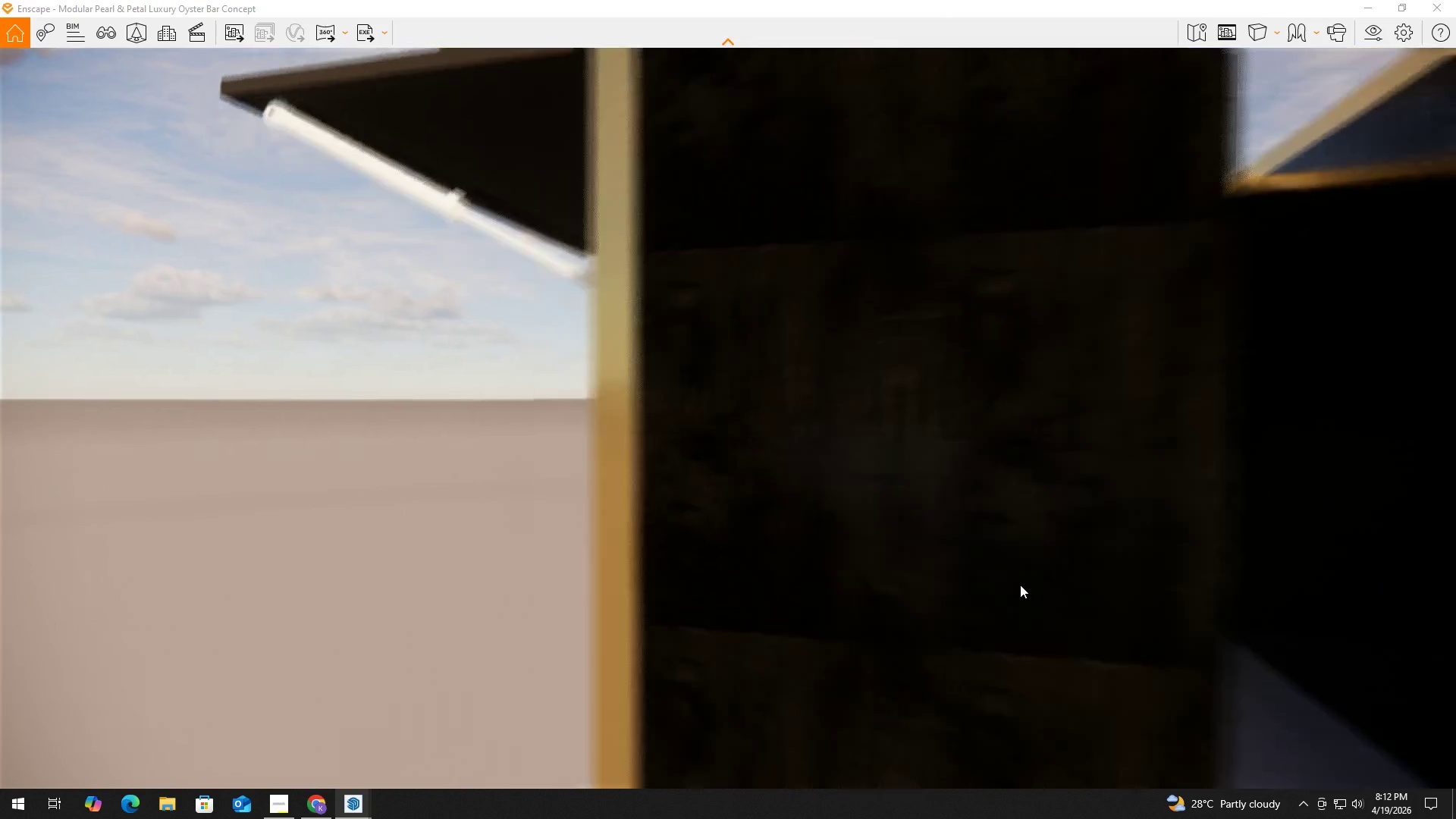 
left_click_drag(start_coordinate=[1059, 590], to_coordinate=[1072, 591])
 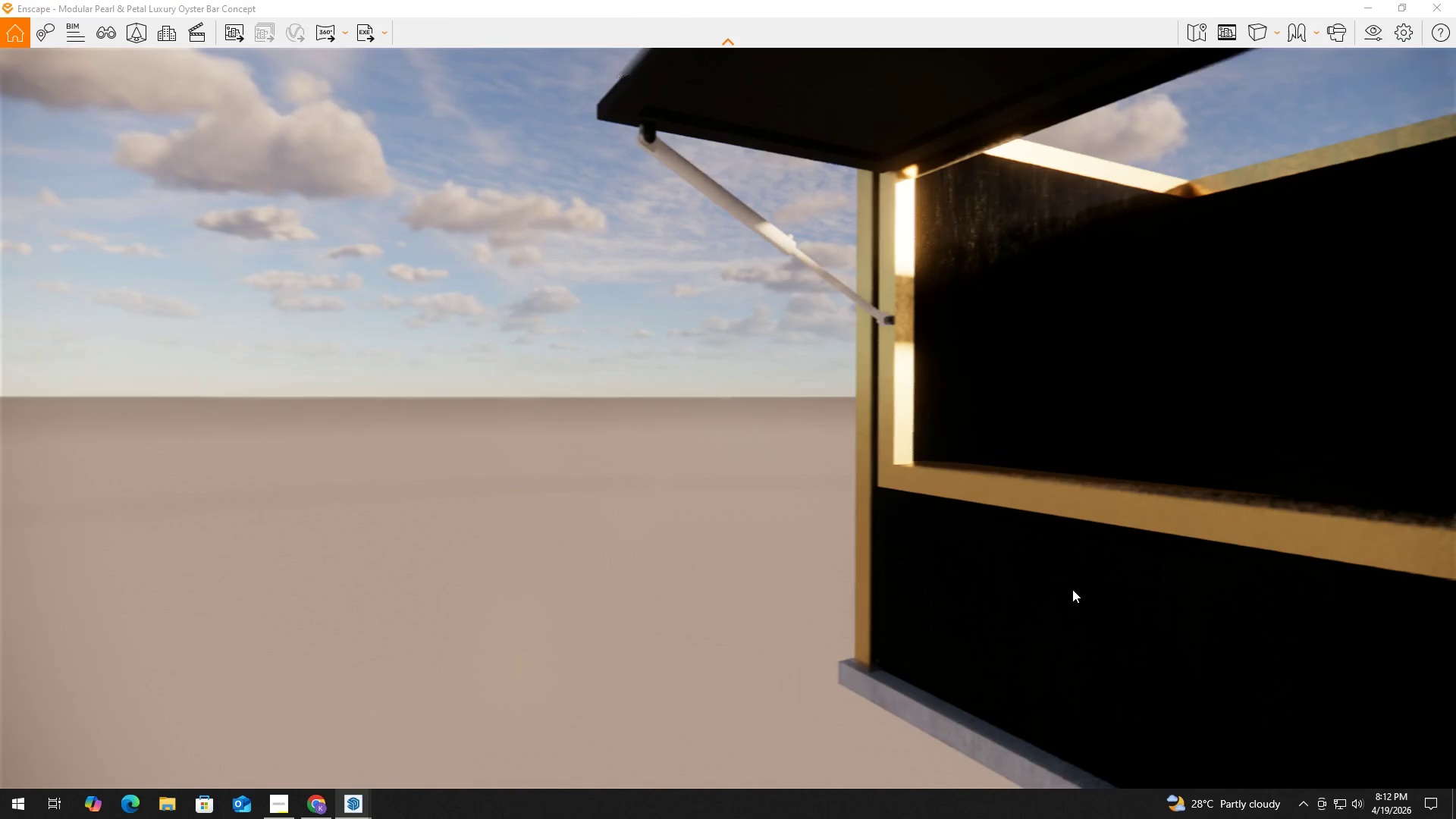 
type(aaadwd)
 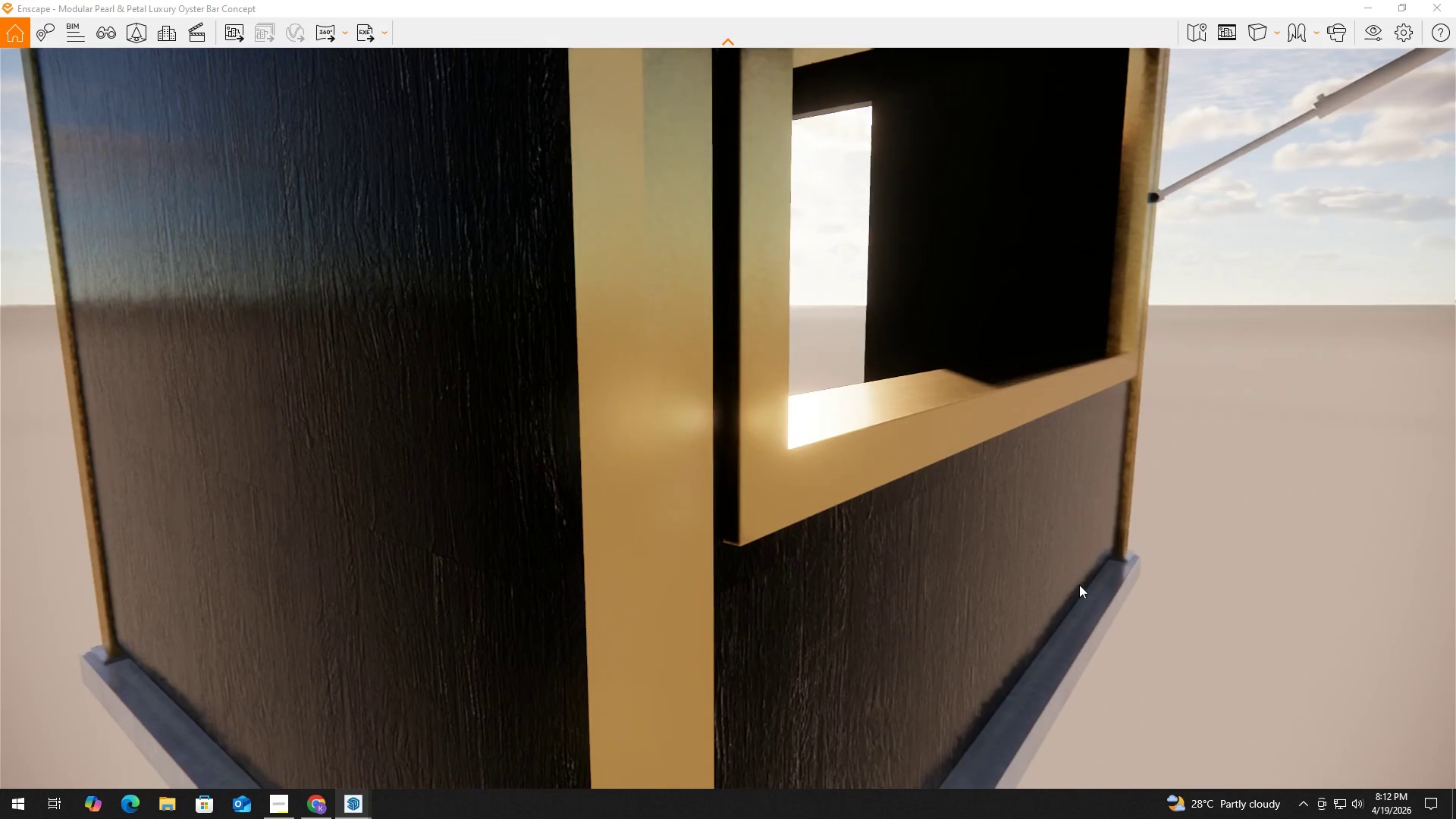 
left_click([1079, 585])
 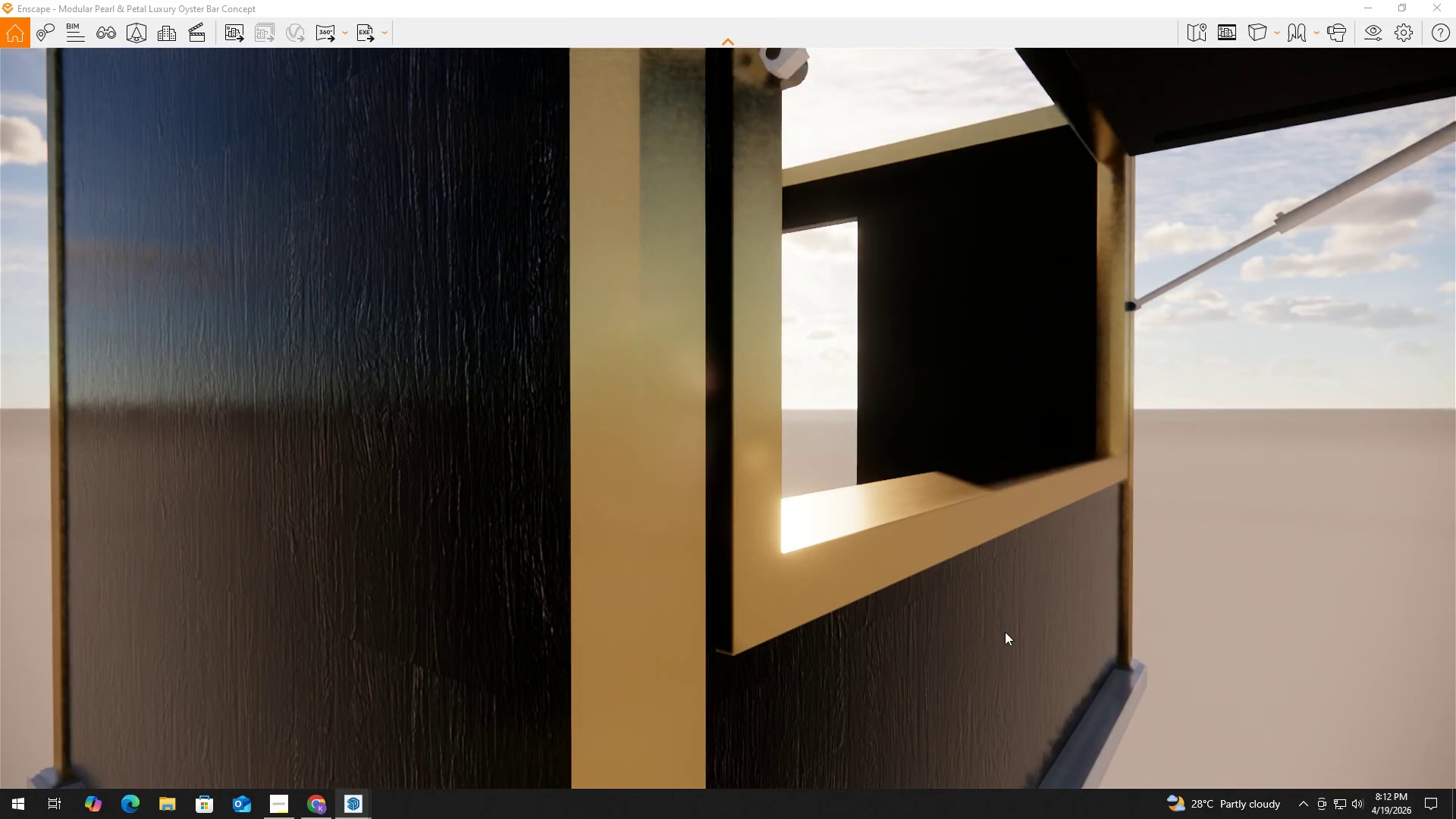 
type(SE)
 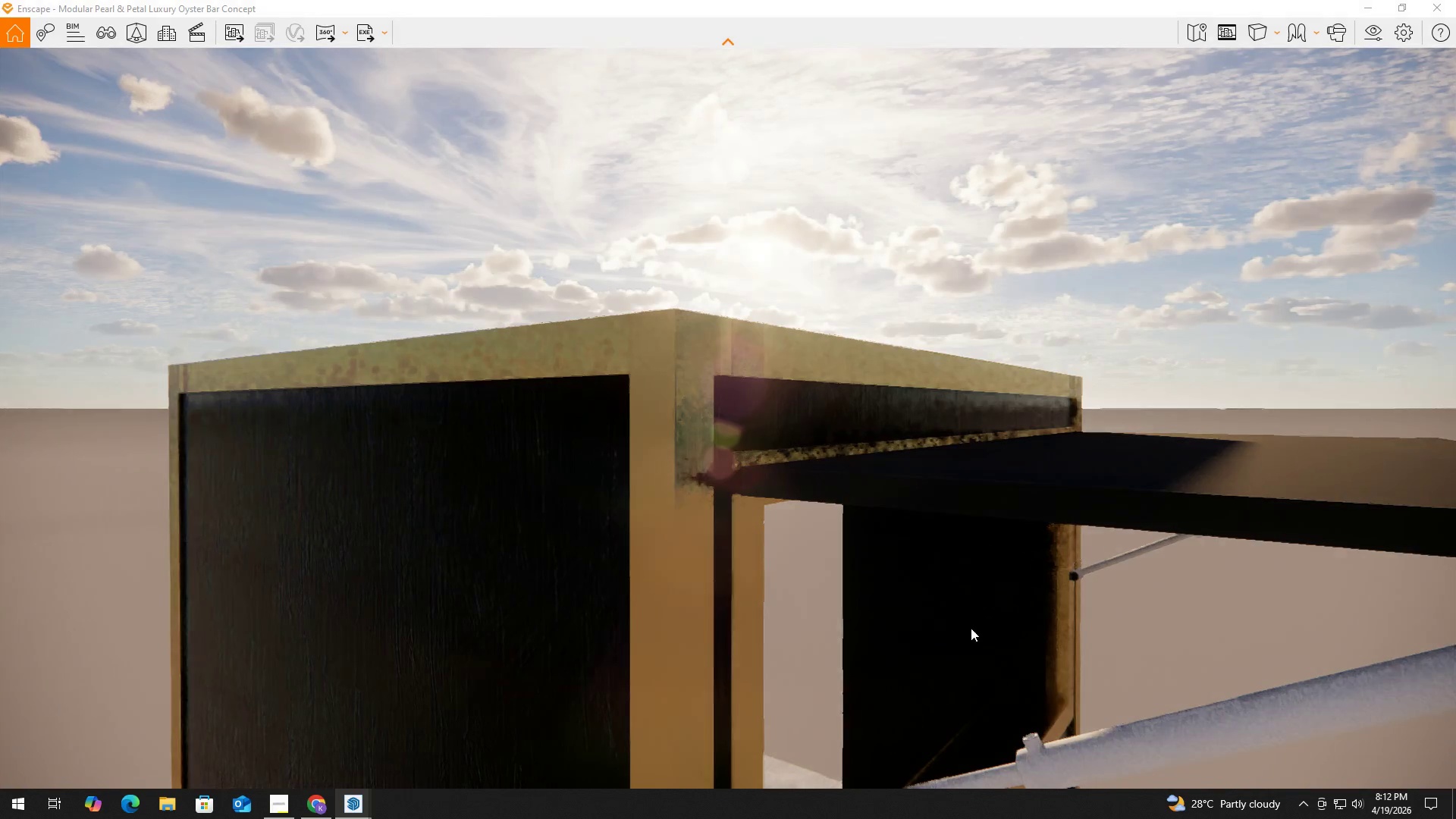 
hold_key(key=Q, duration=0.52)
 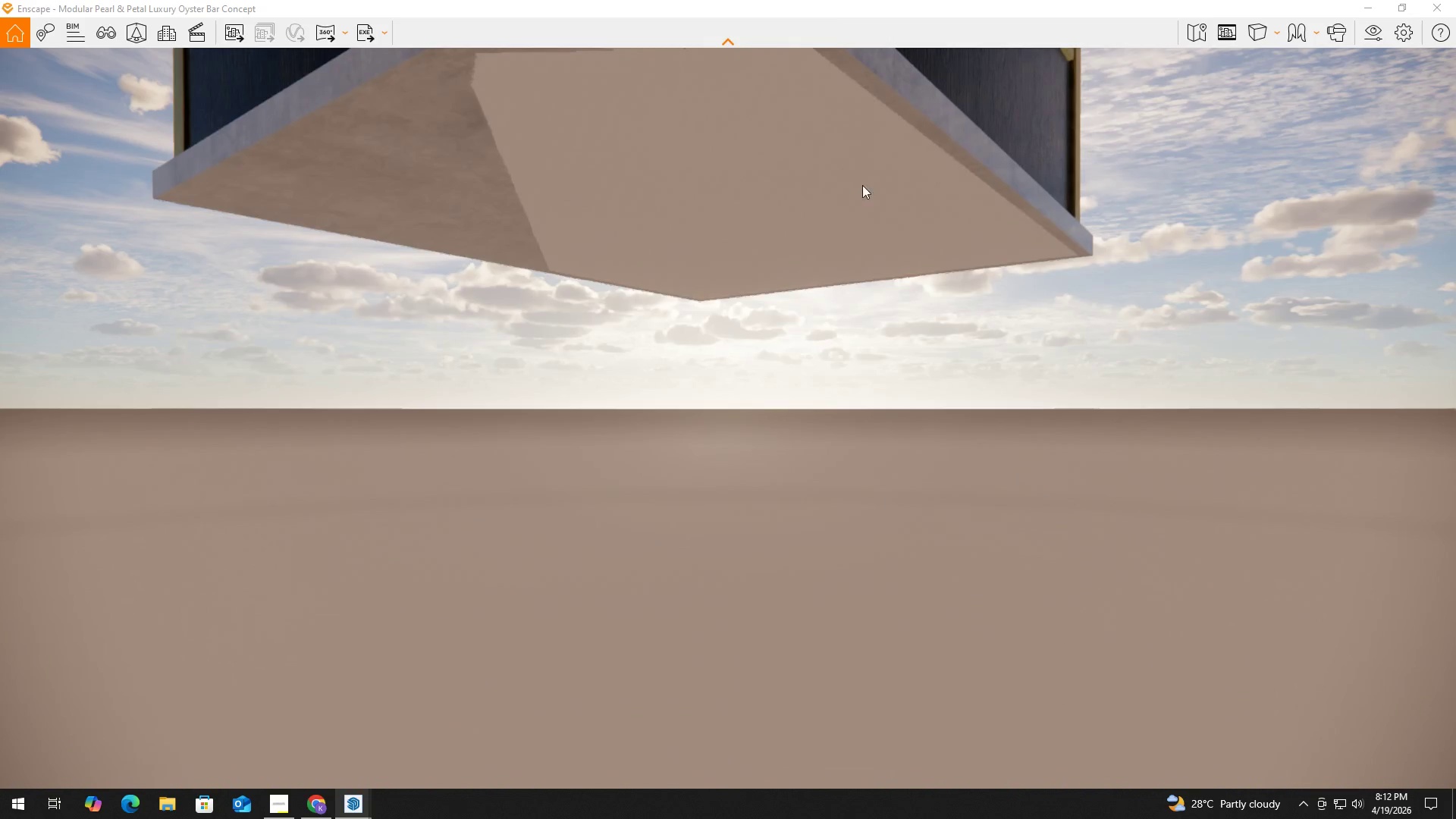 
key(W)
 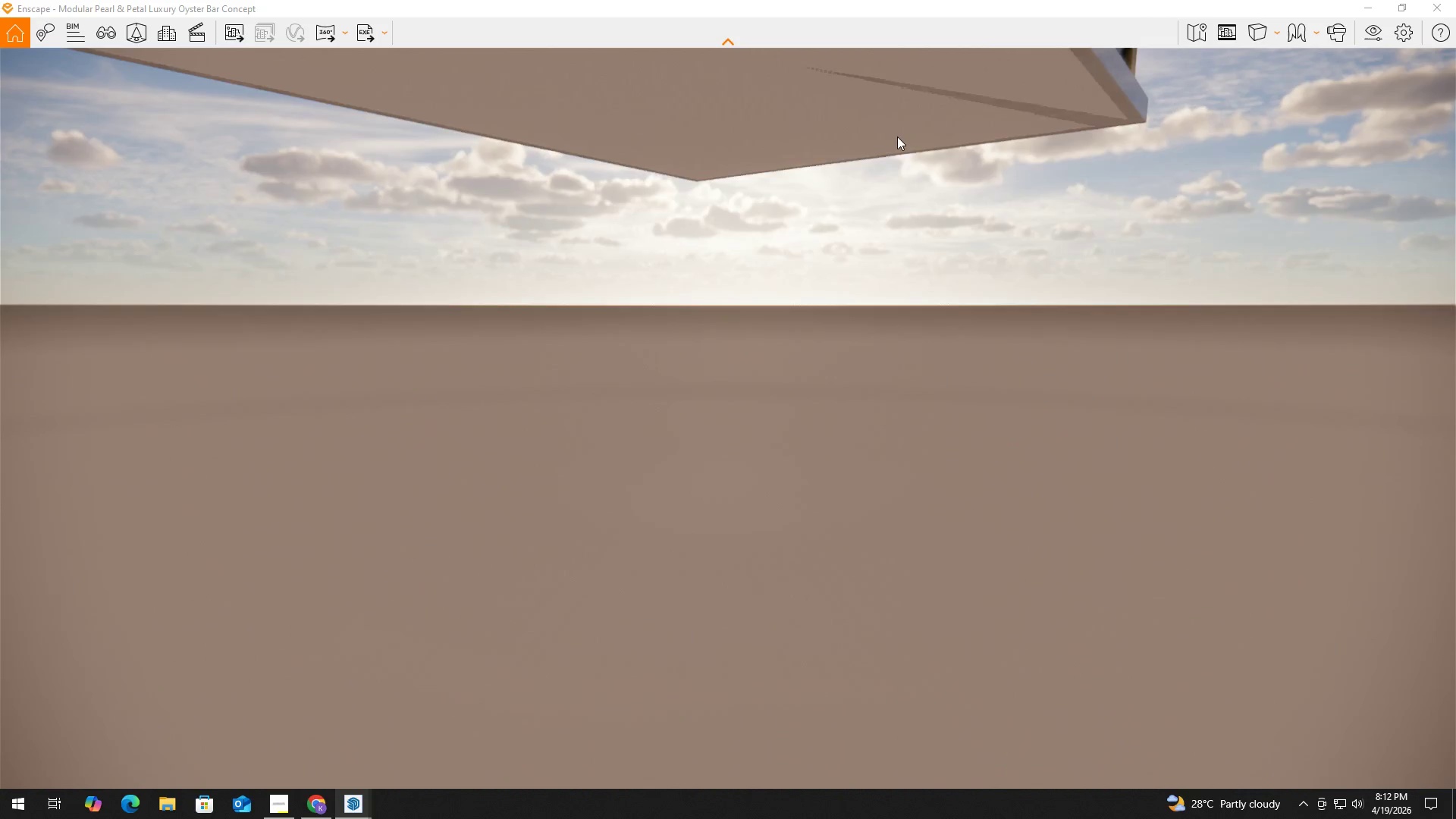 
key(Shift+ShiftLeft)
 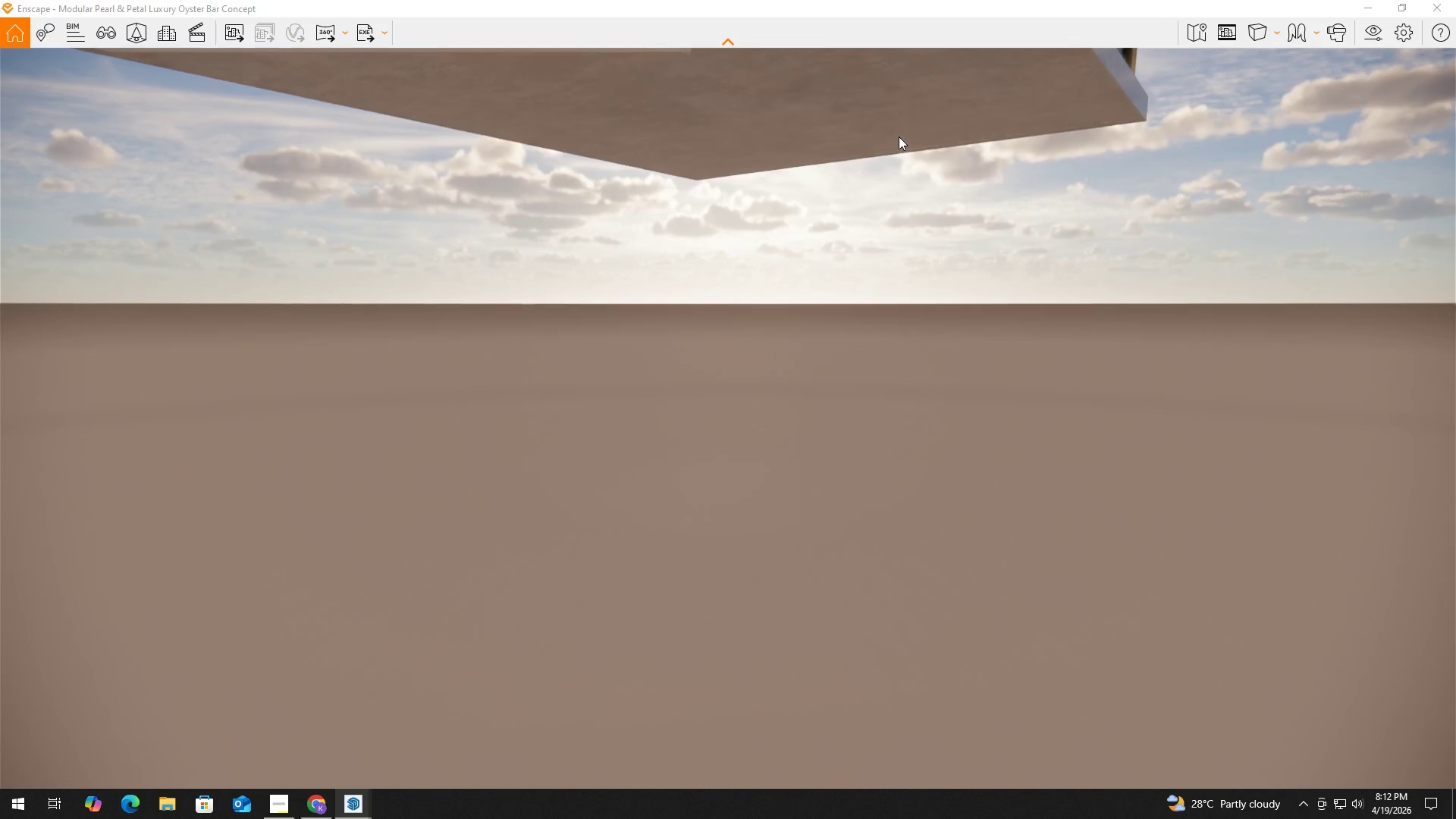 
key(Shift+E)
 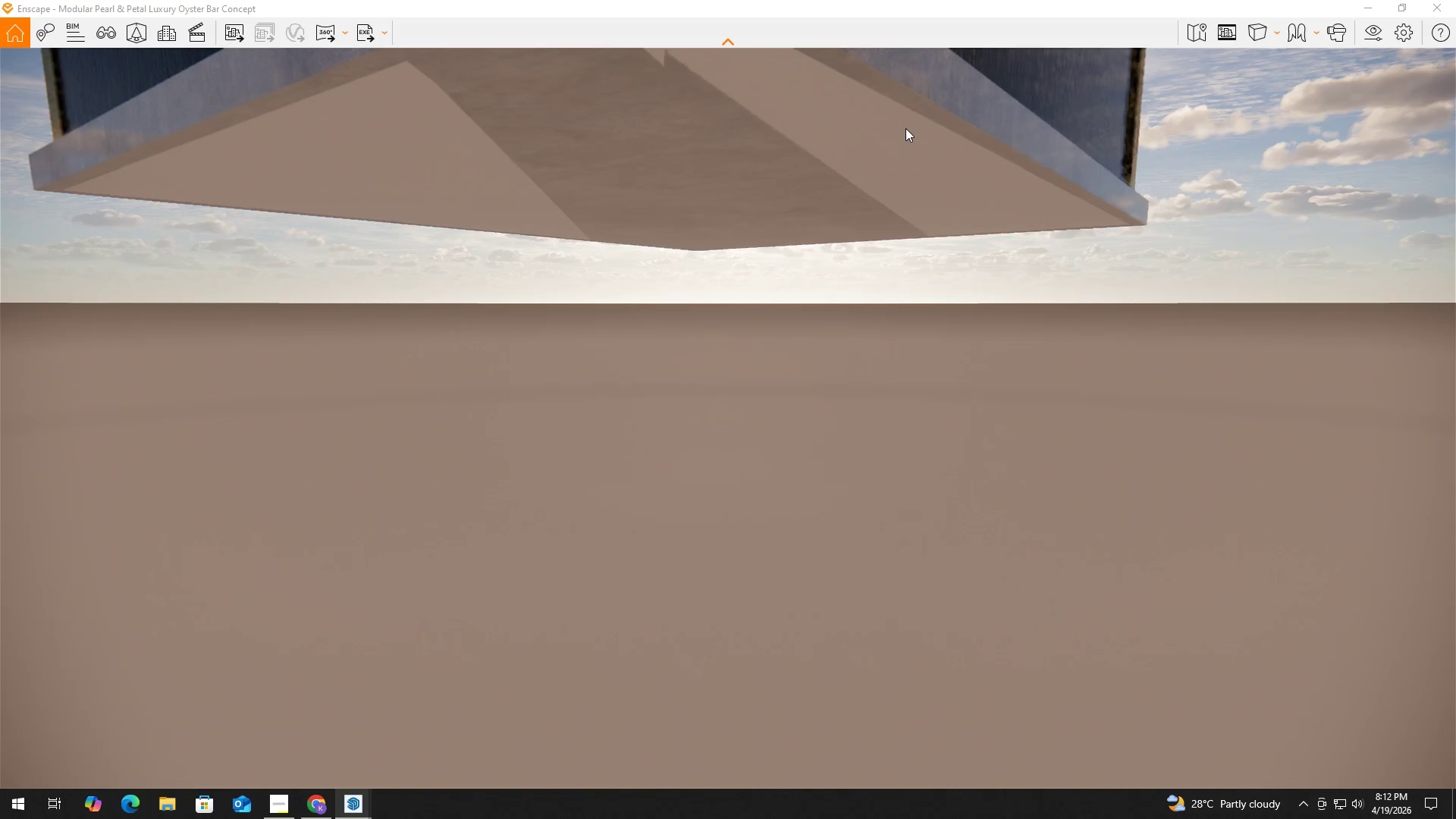 
type(Eee)
 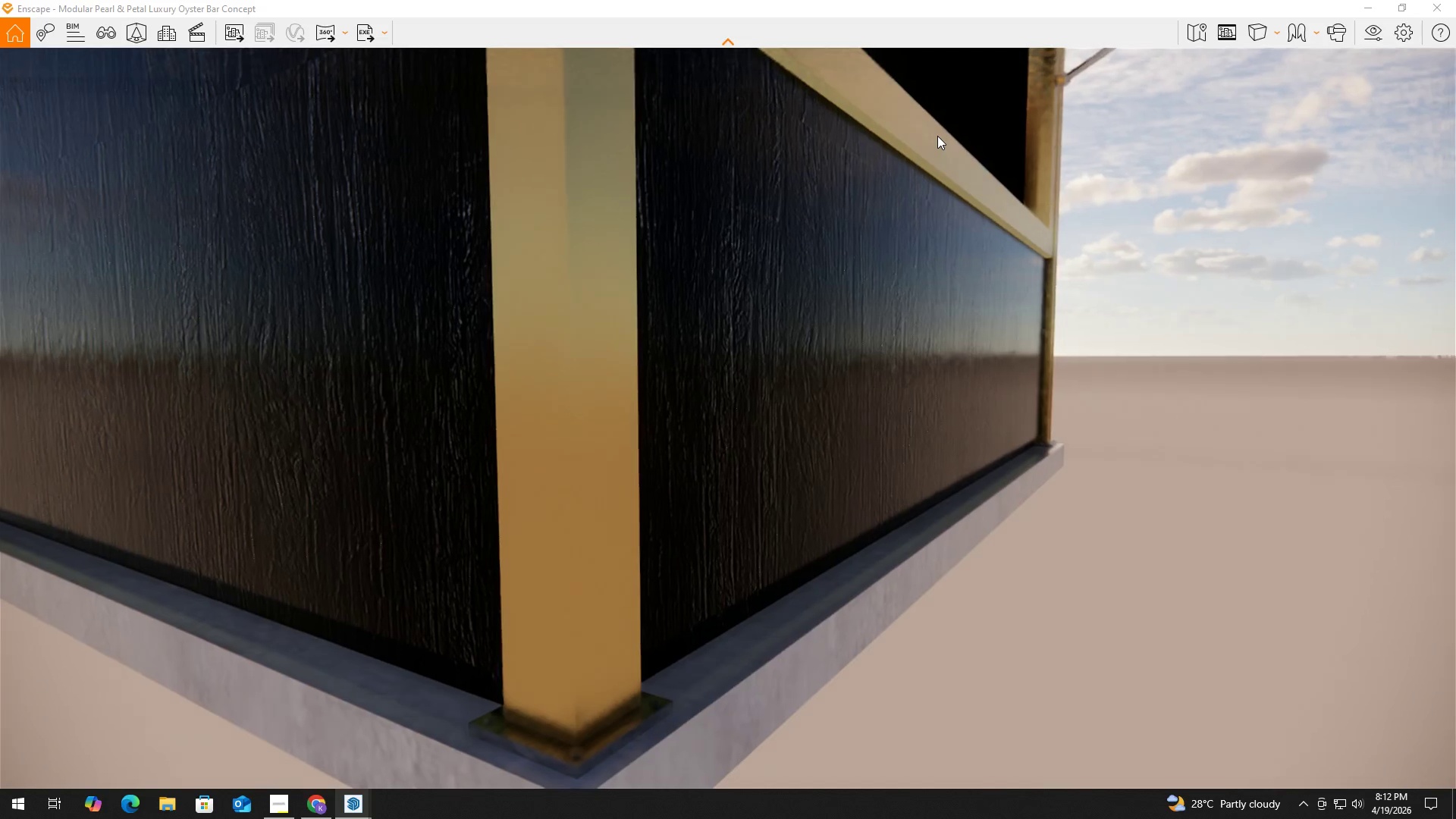 
type(aa)
 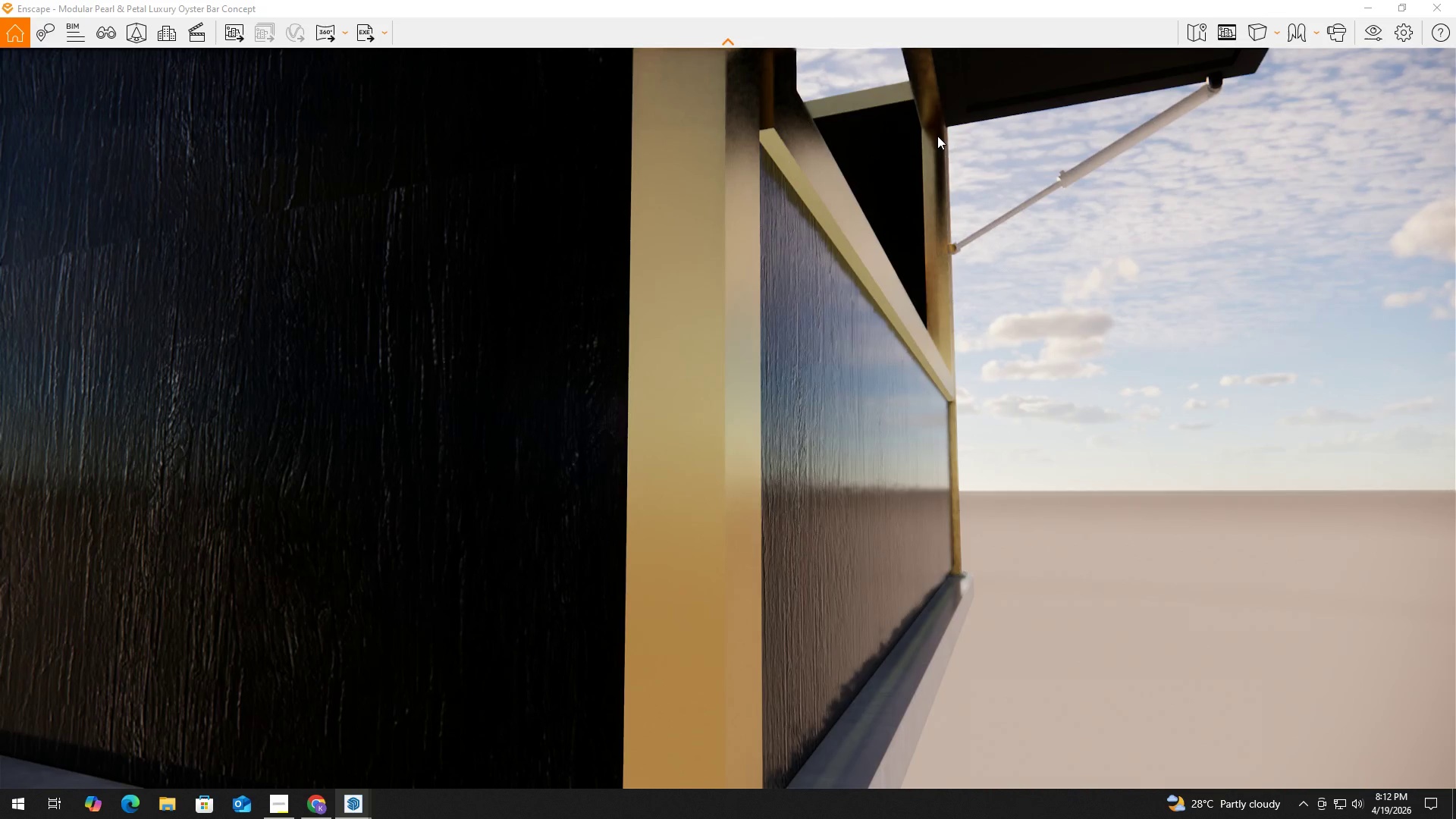 
key(Alt+Tab)
 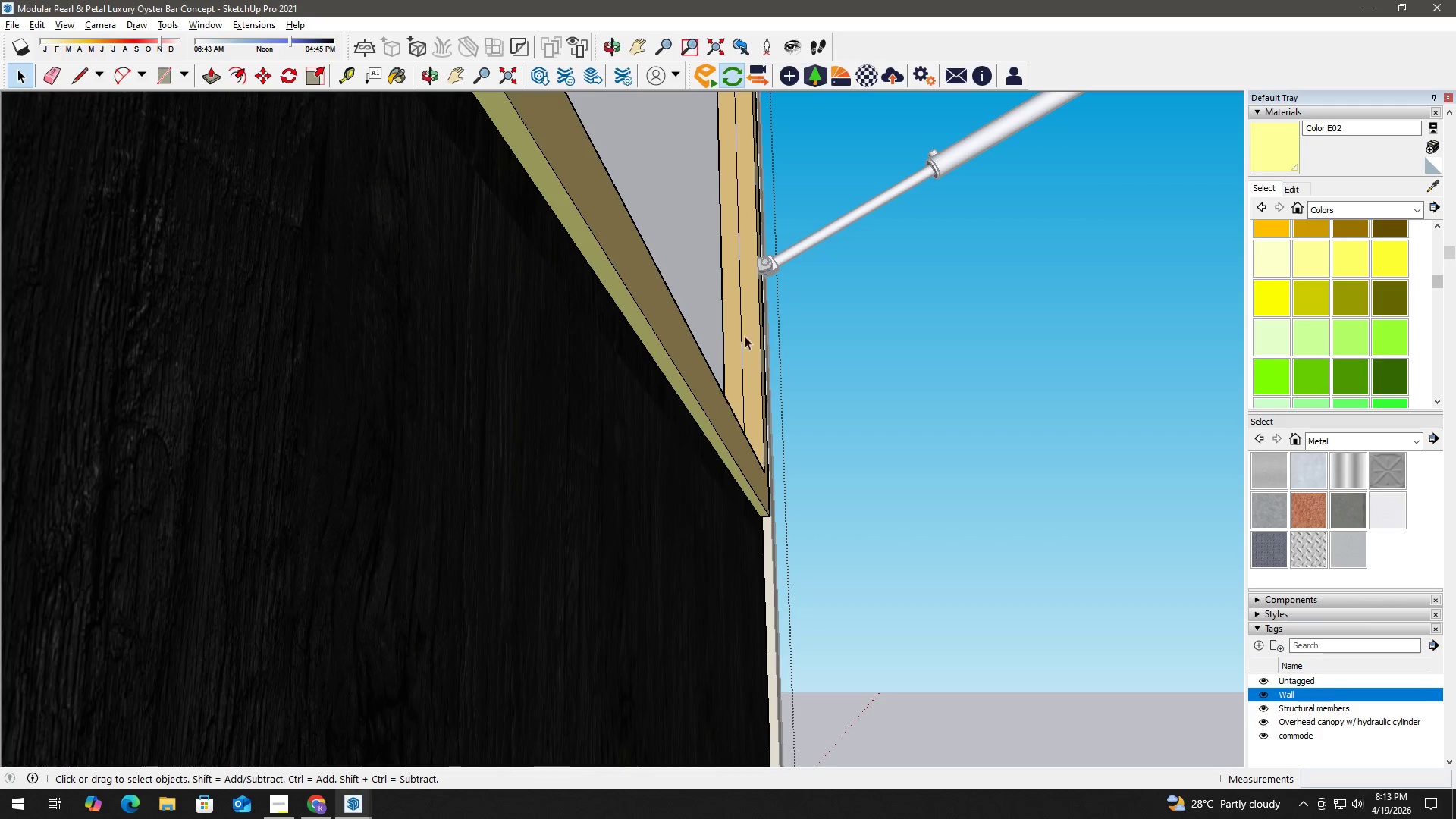 
left_click([646, 290])
 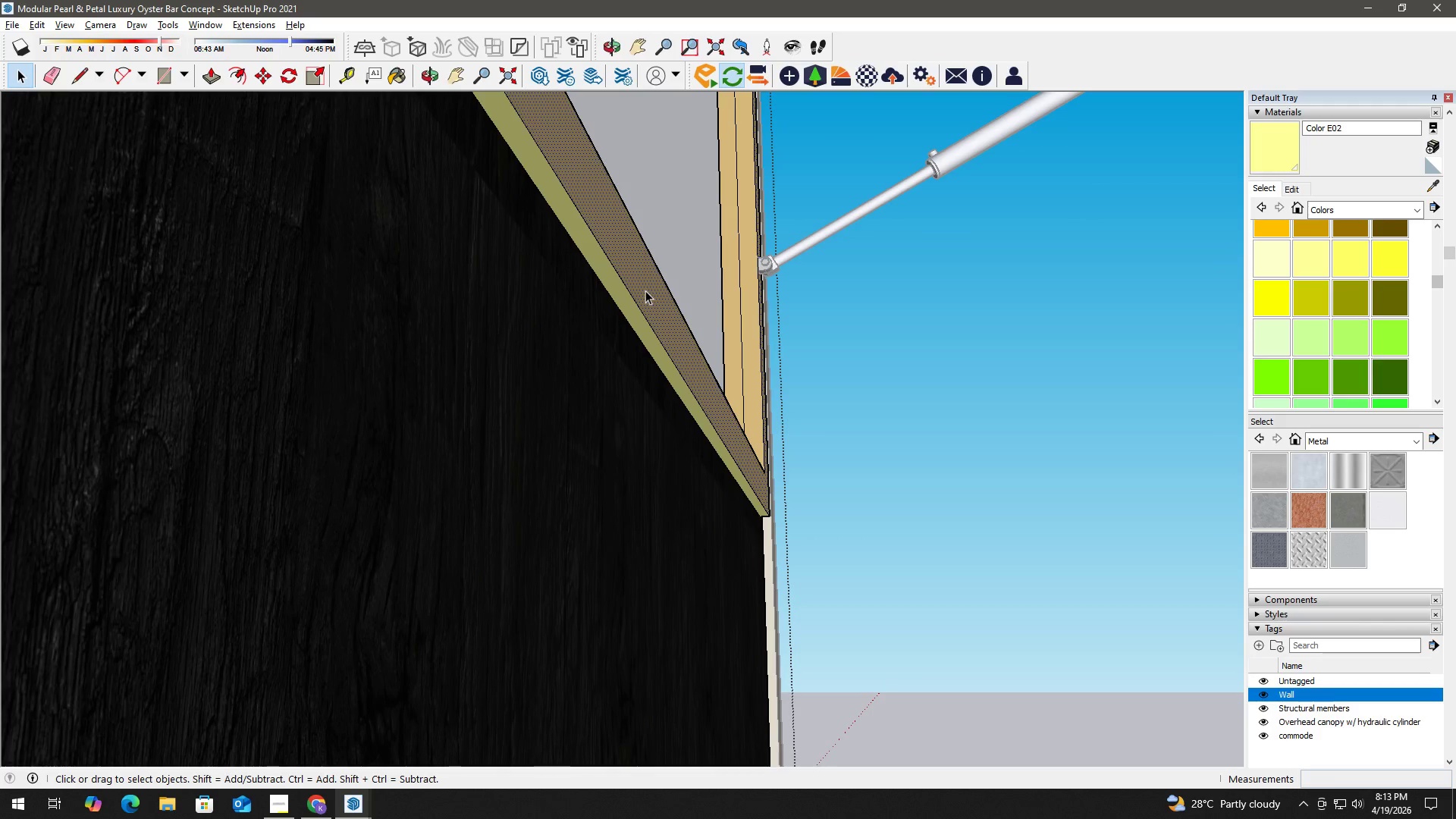 
key(B)
 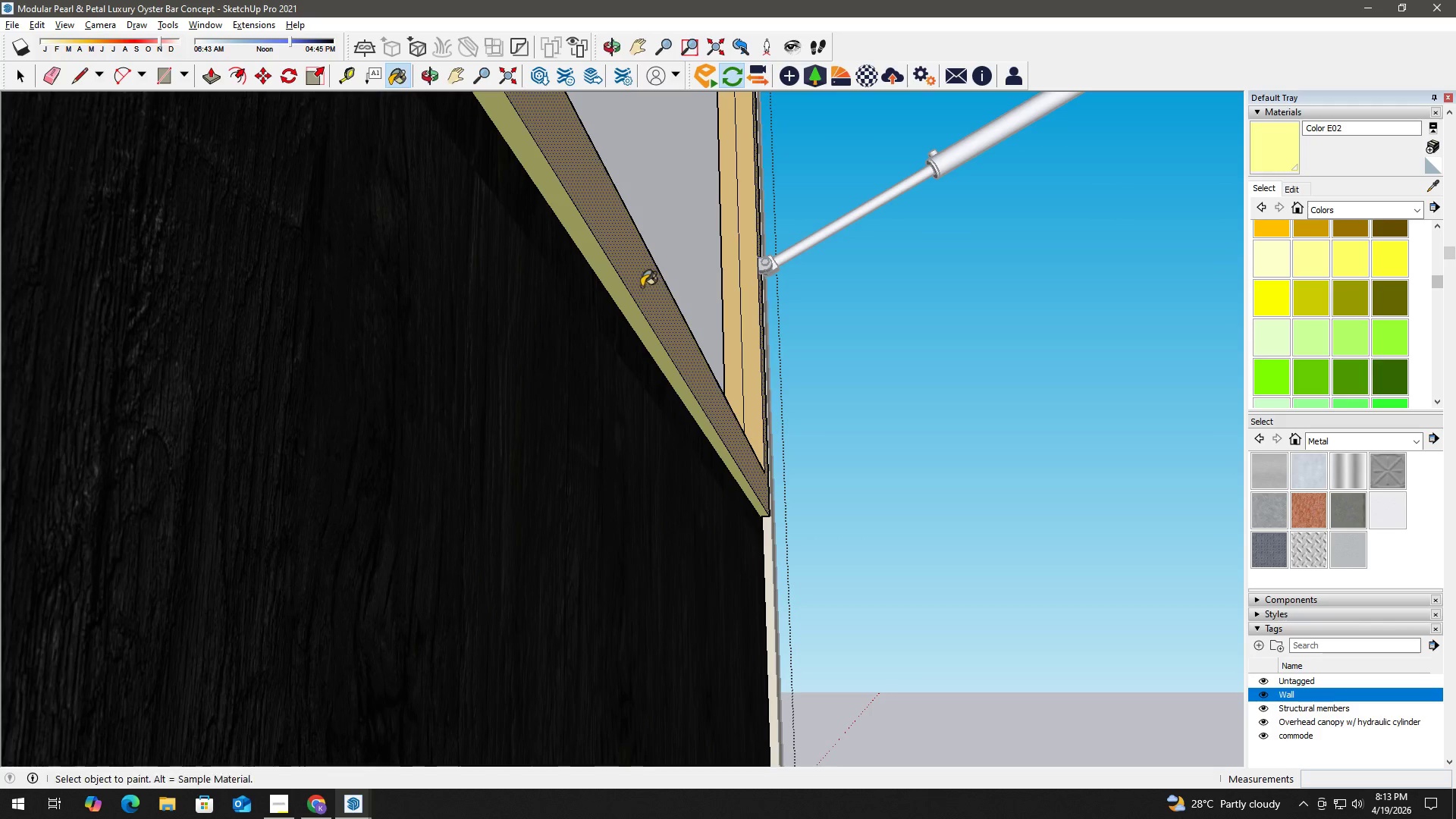 
hold_key(key=AltLeft, duration=0.62)
left_click([641, 282])
 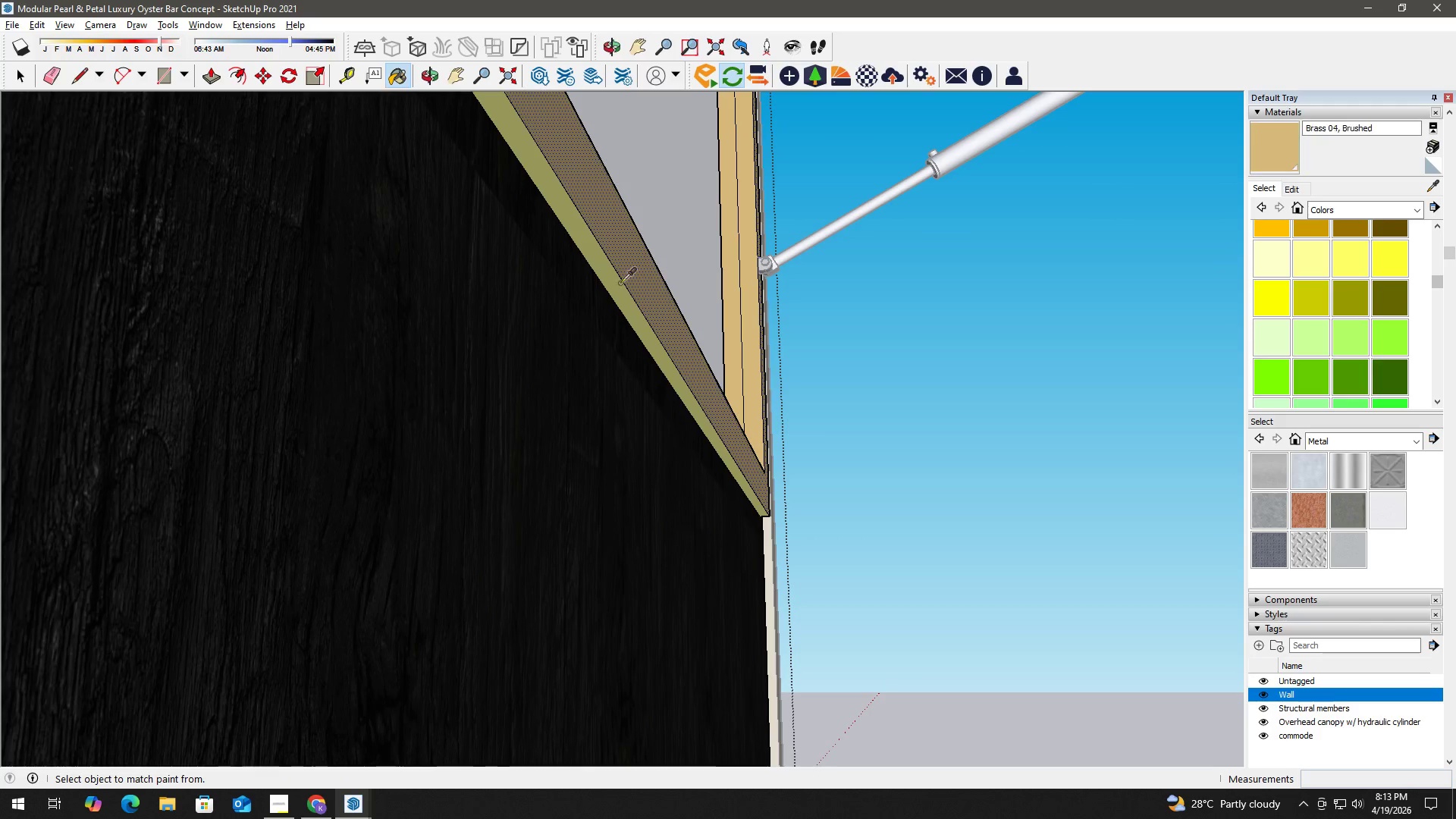 
double_click([613, 284])
 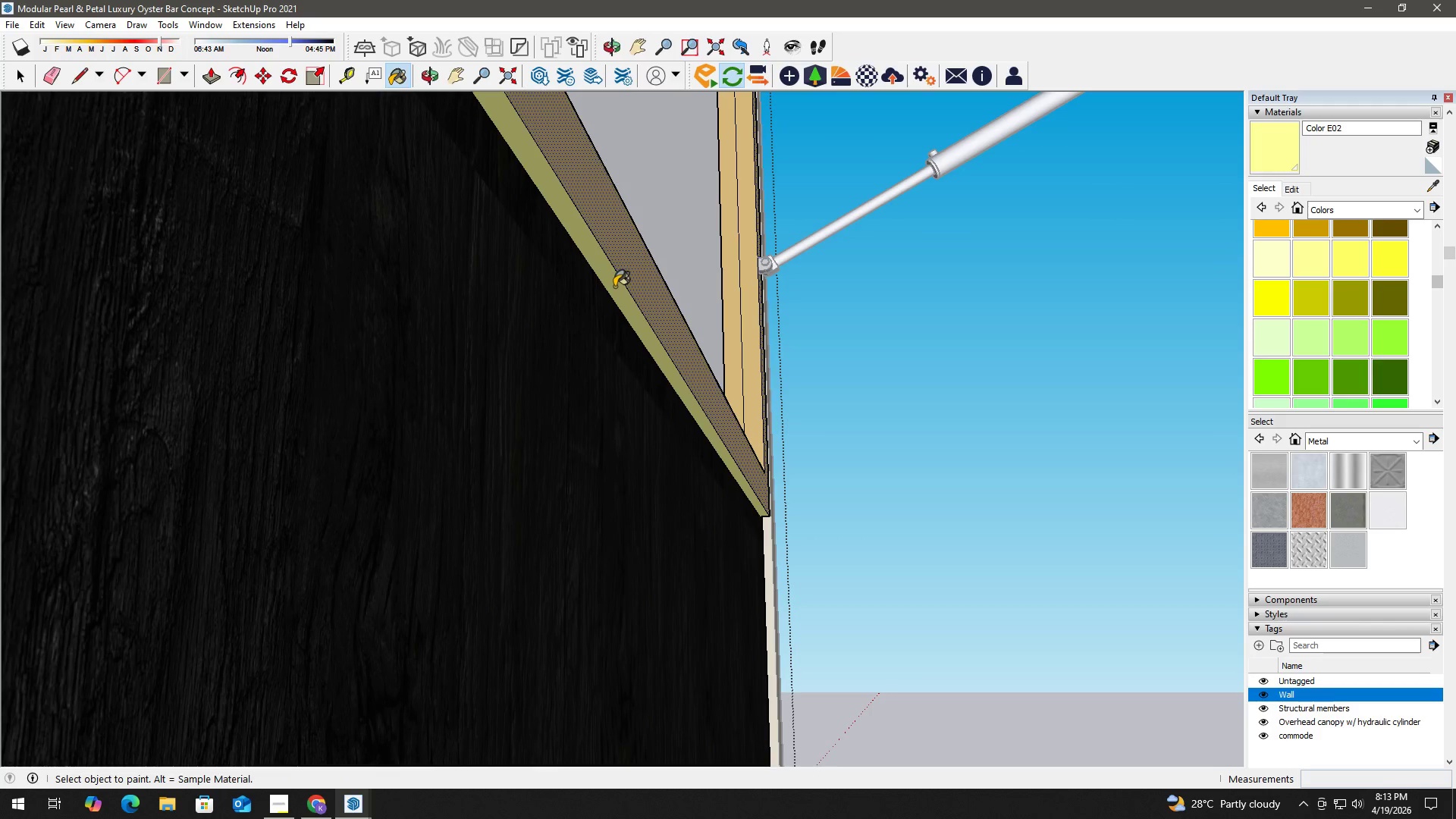 
left_click([614, 287])
 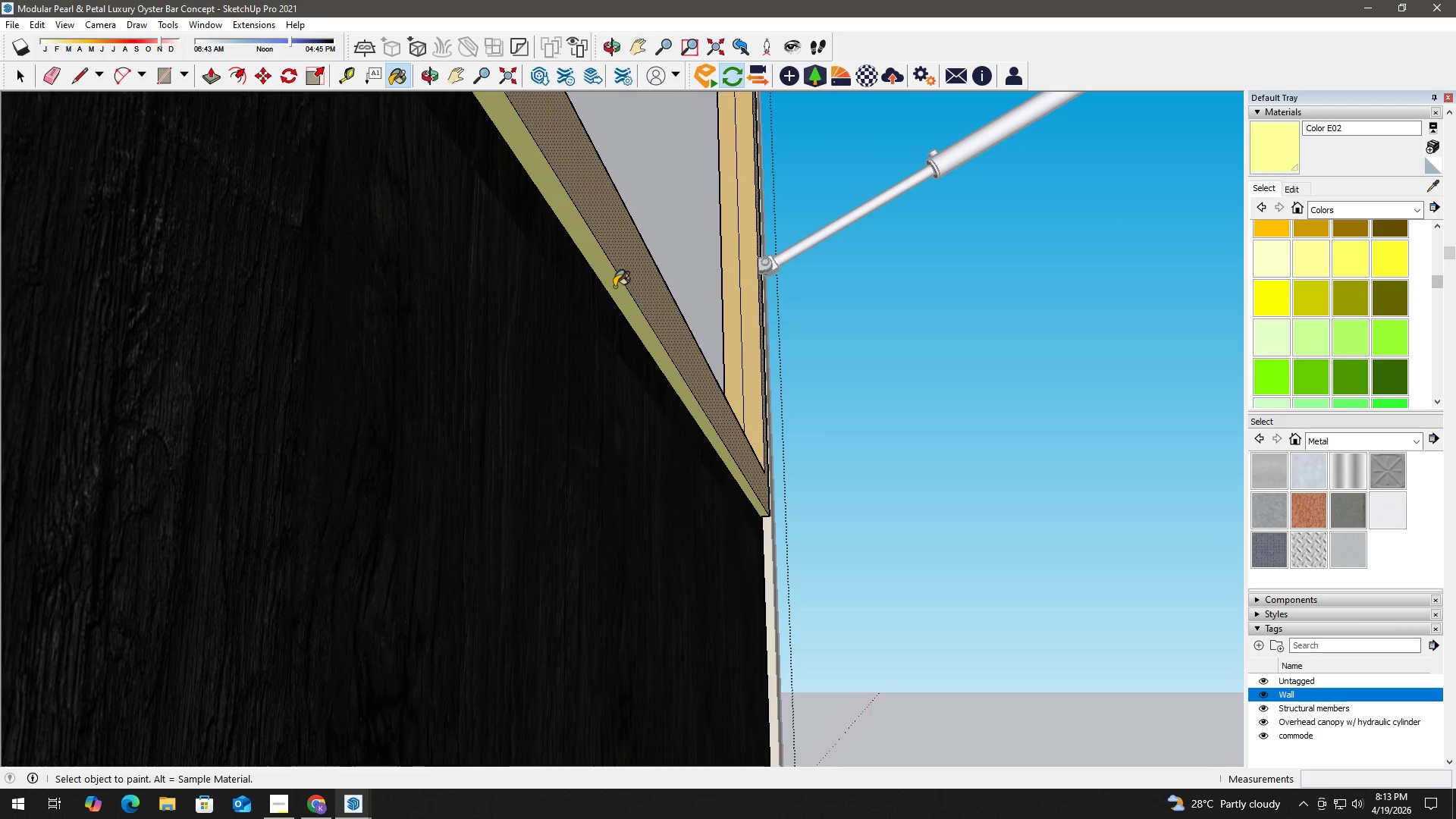 
key(Space)
 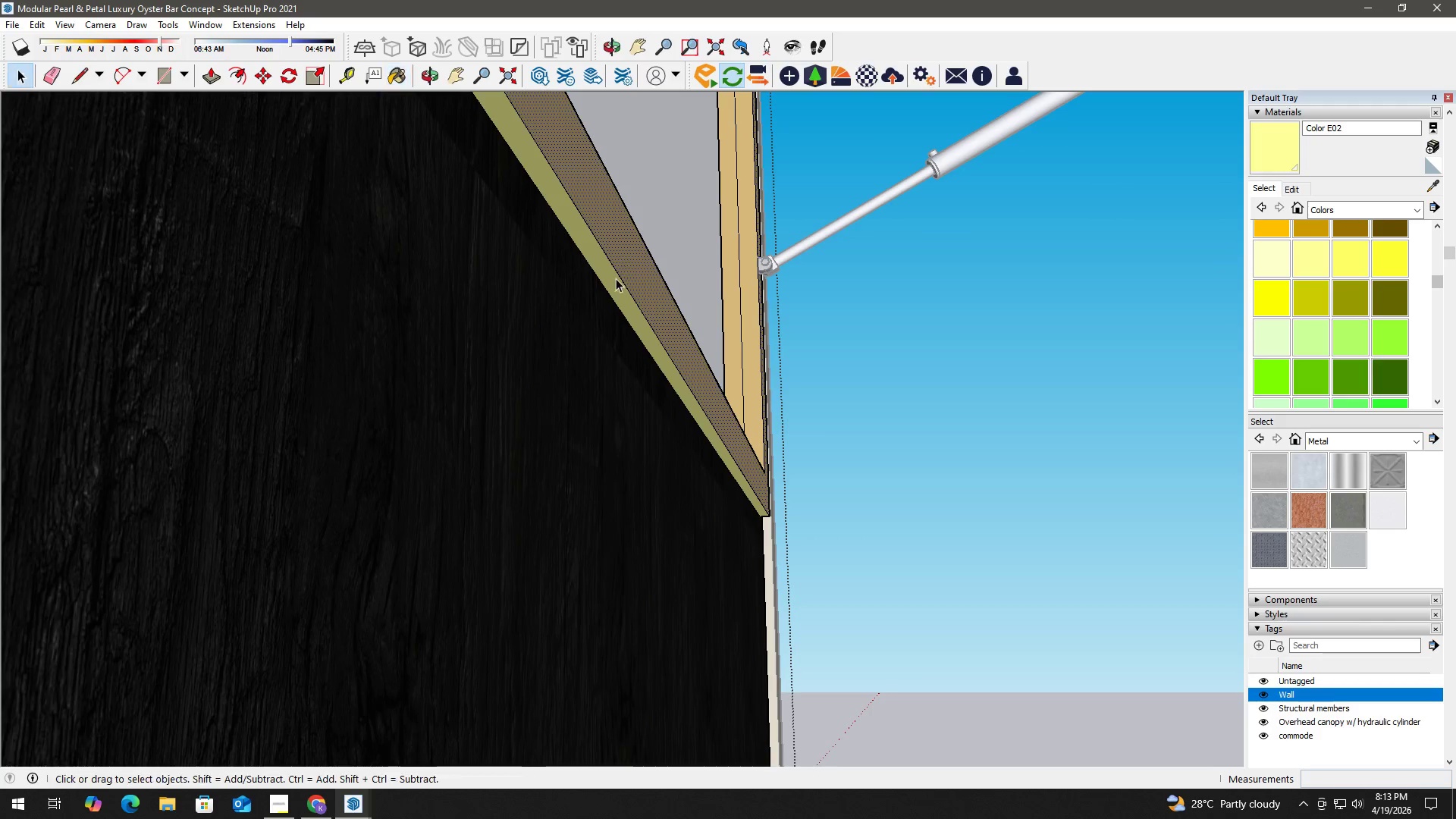 
left_click([616, 278])
 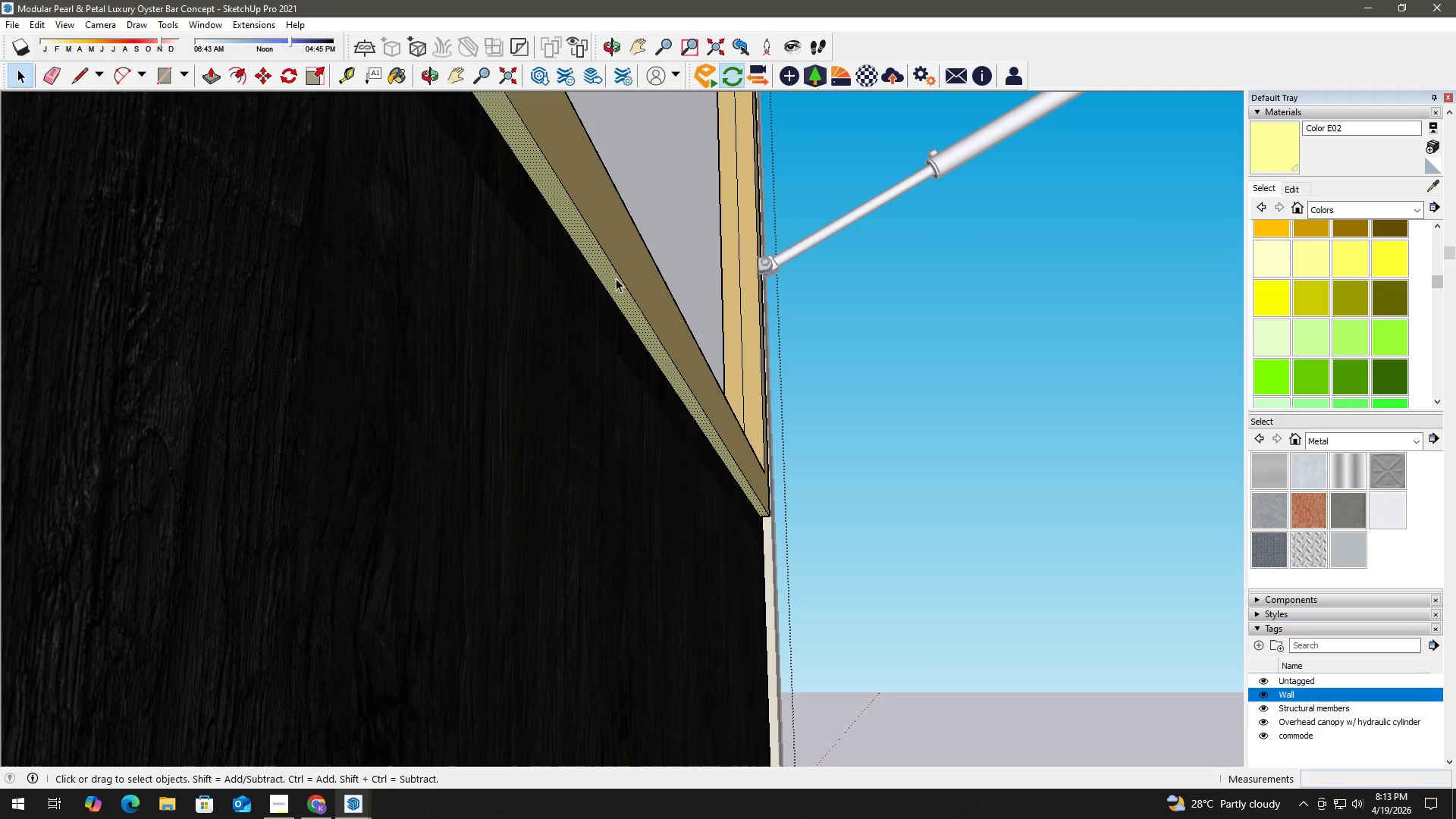 
key(B)
 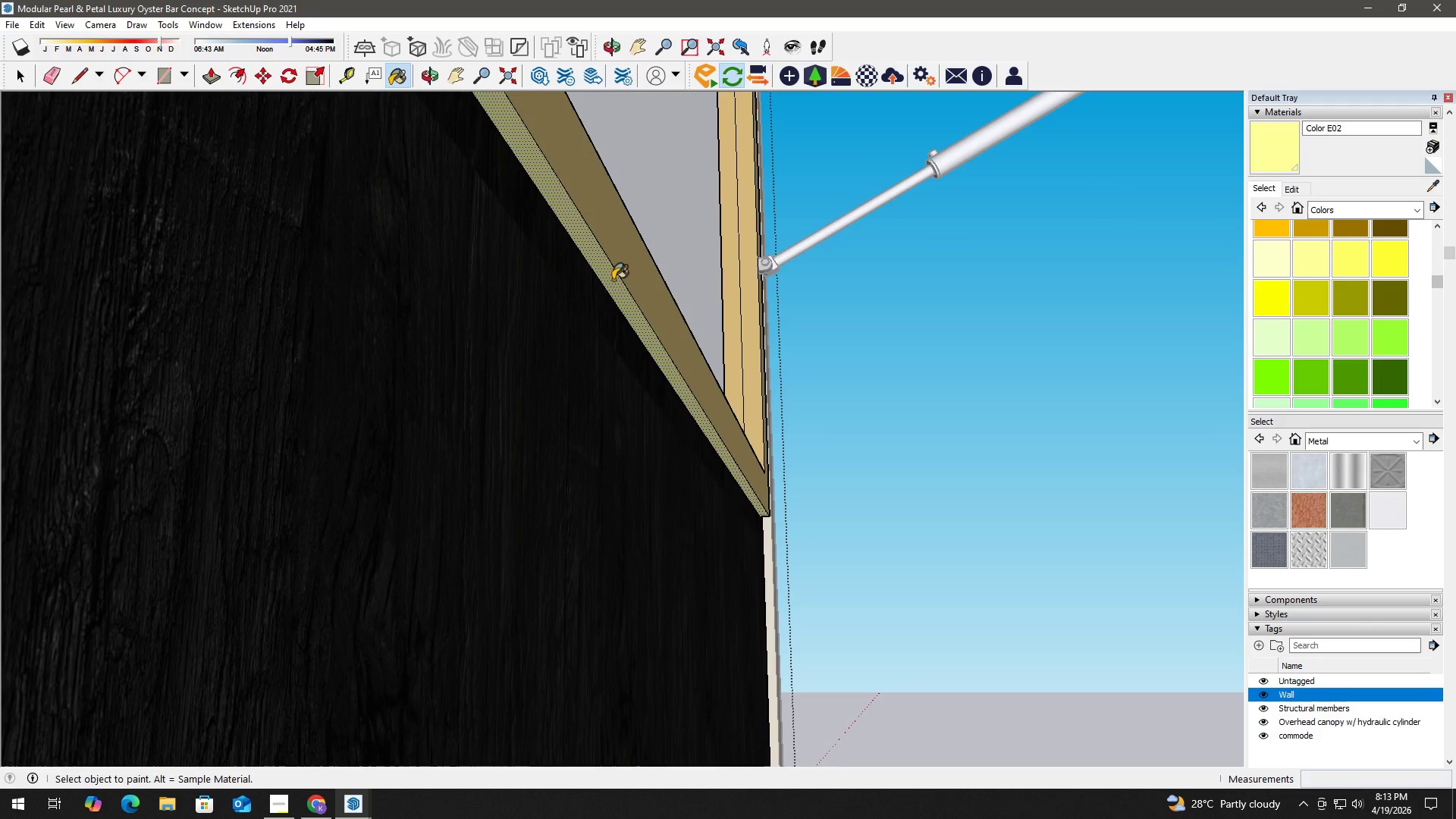 
key(Space)
 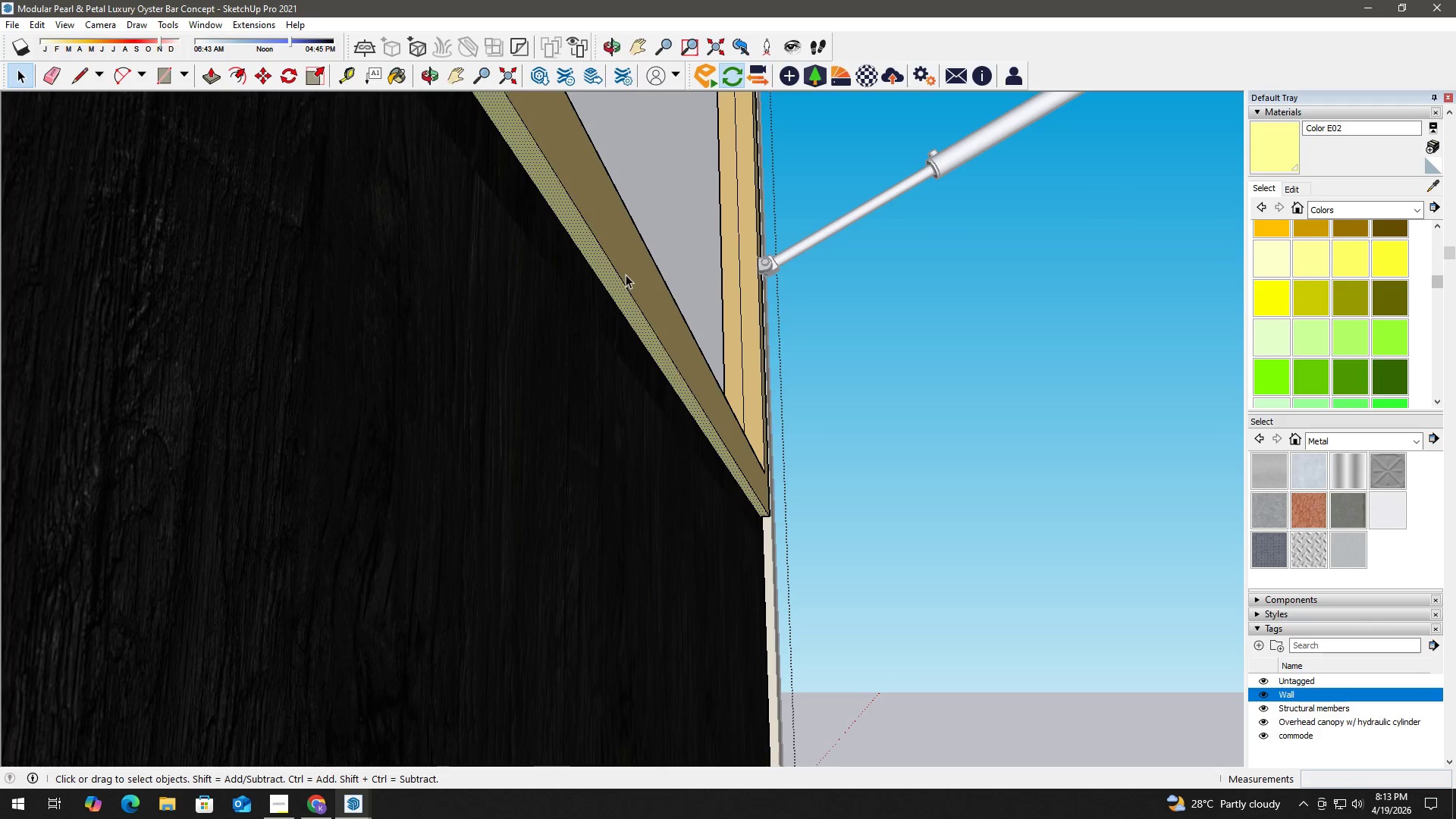 
key(B)
 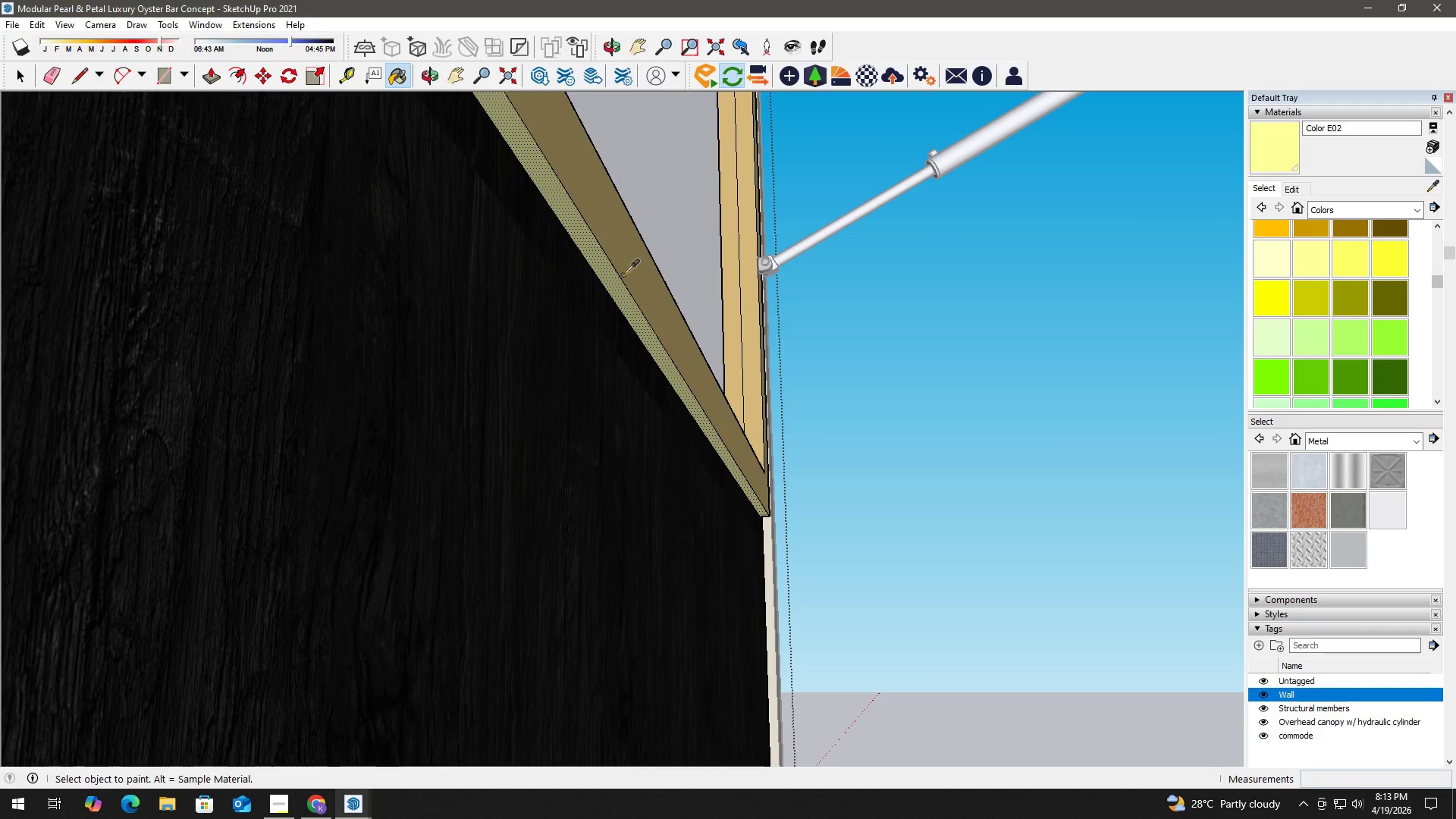 
hold_key(key=AltLeft, duration=0.39)
left_click([642, 268])
 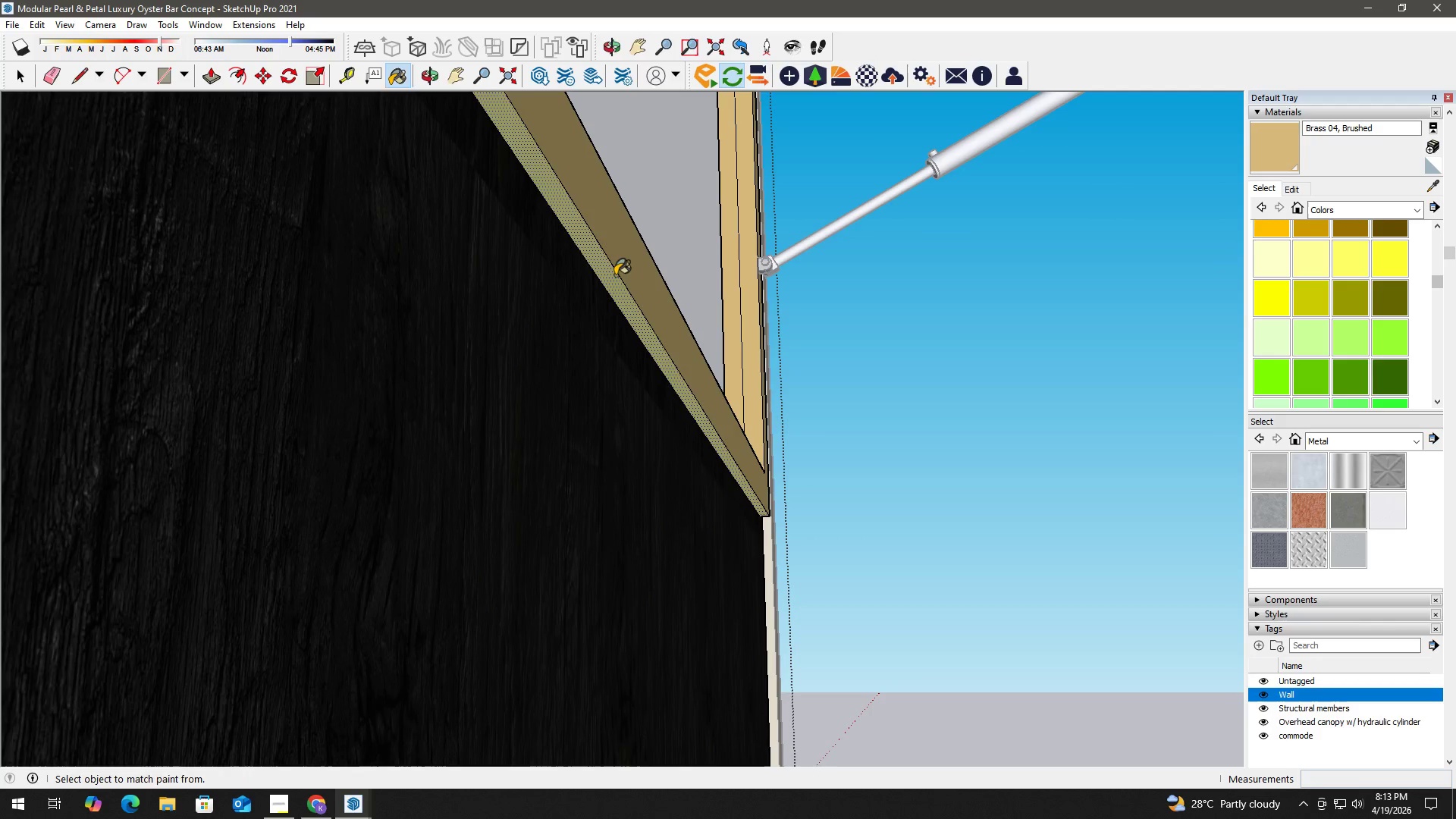 
double_click([610, 276])
 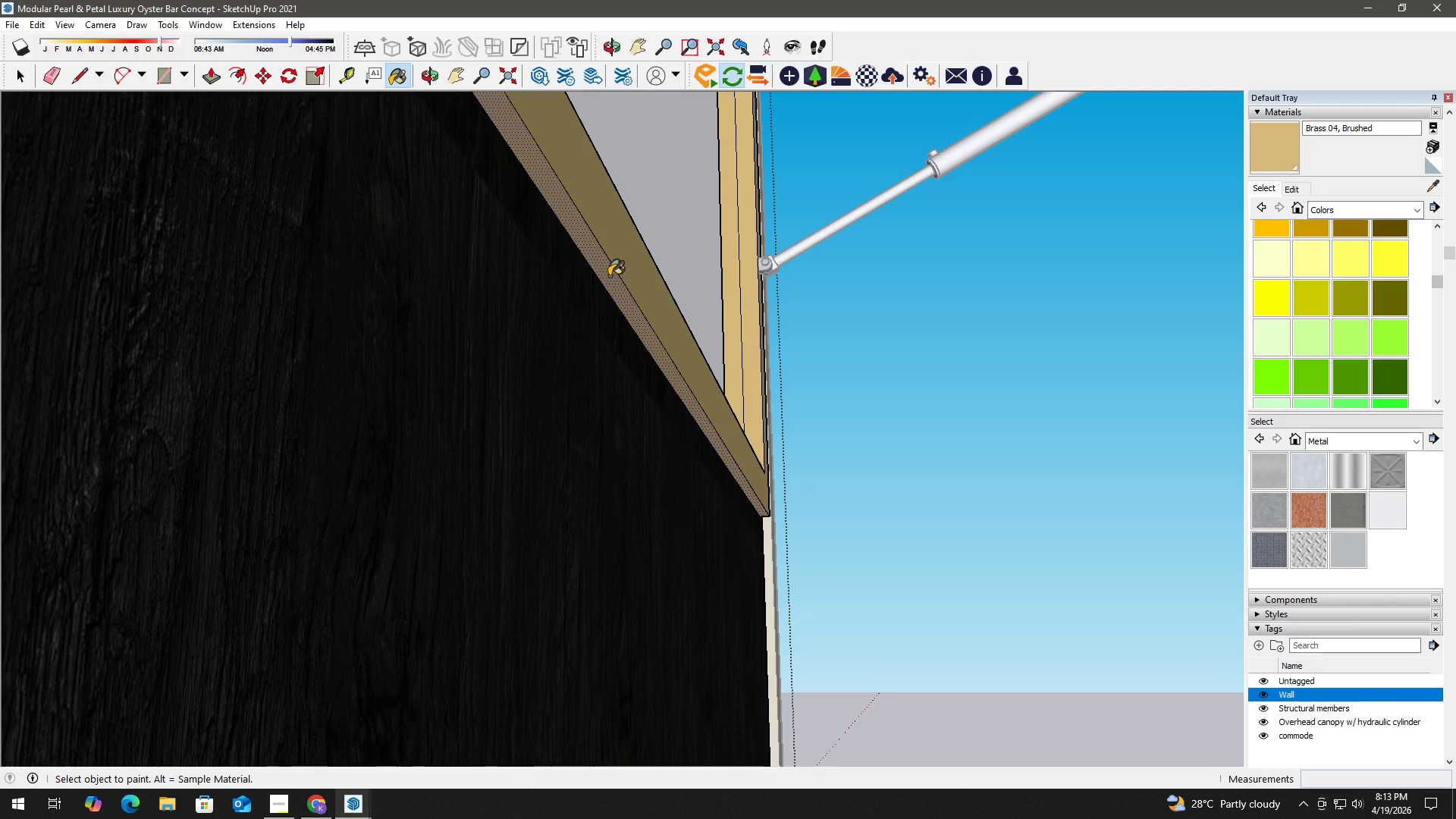 
key(Space)
 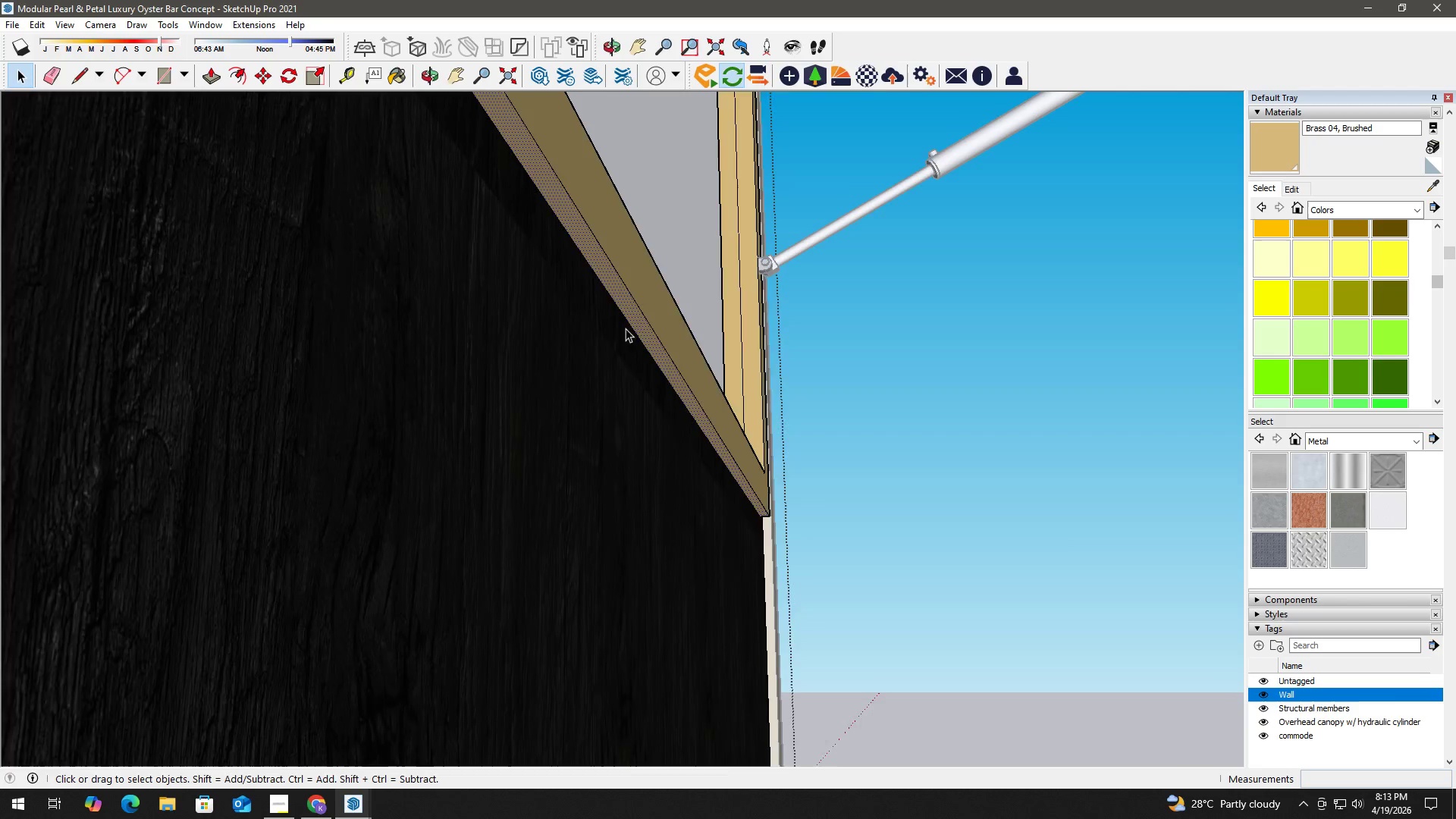 
key(Space)
 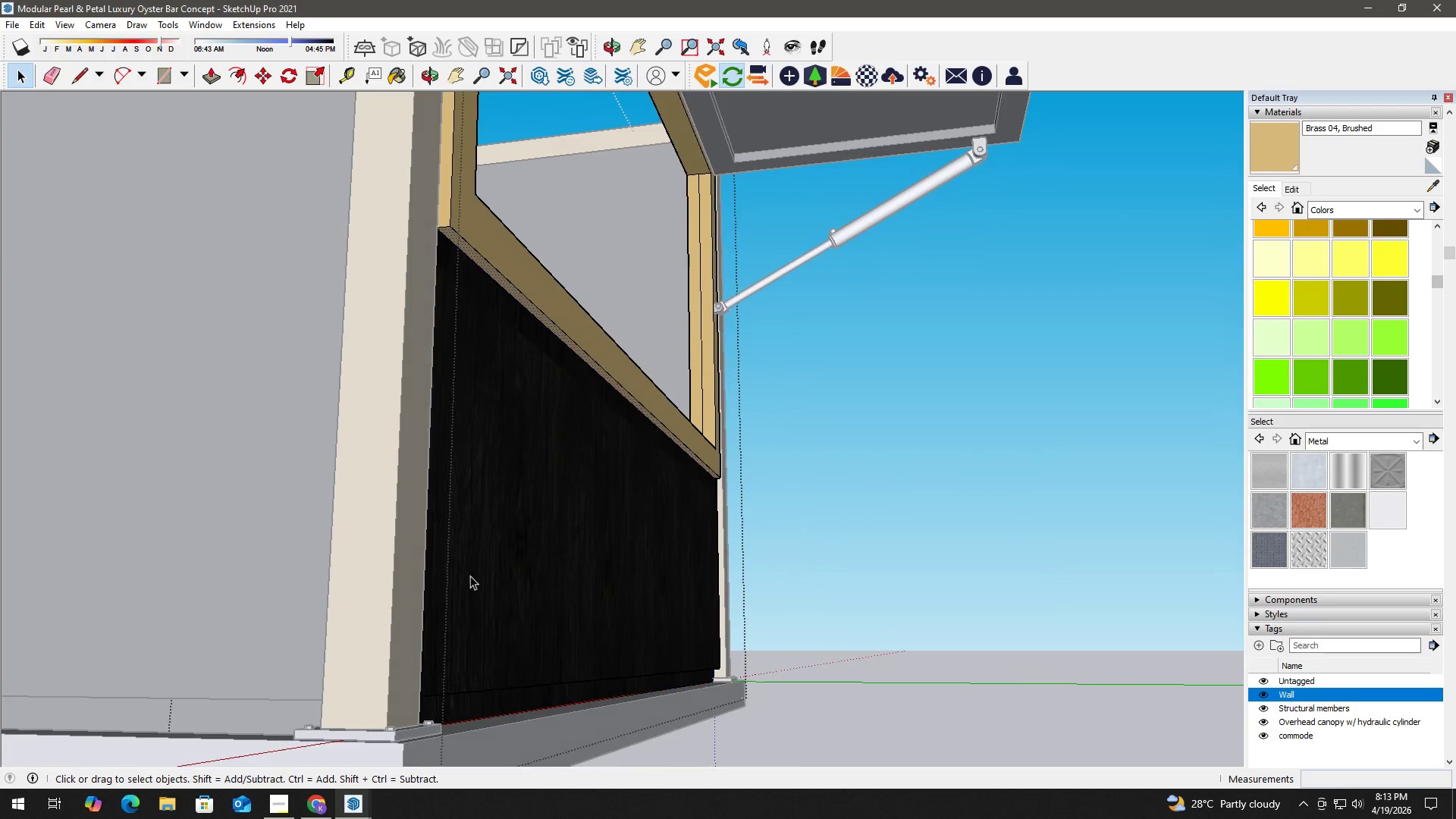 
key(Escape)
 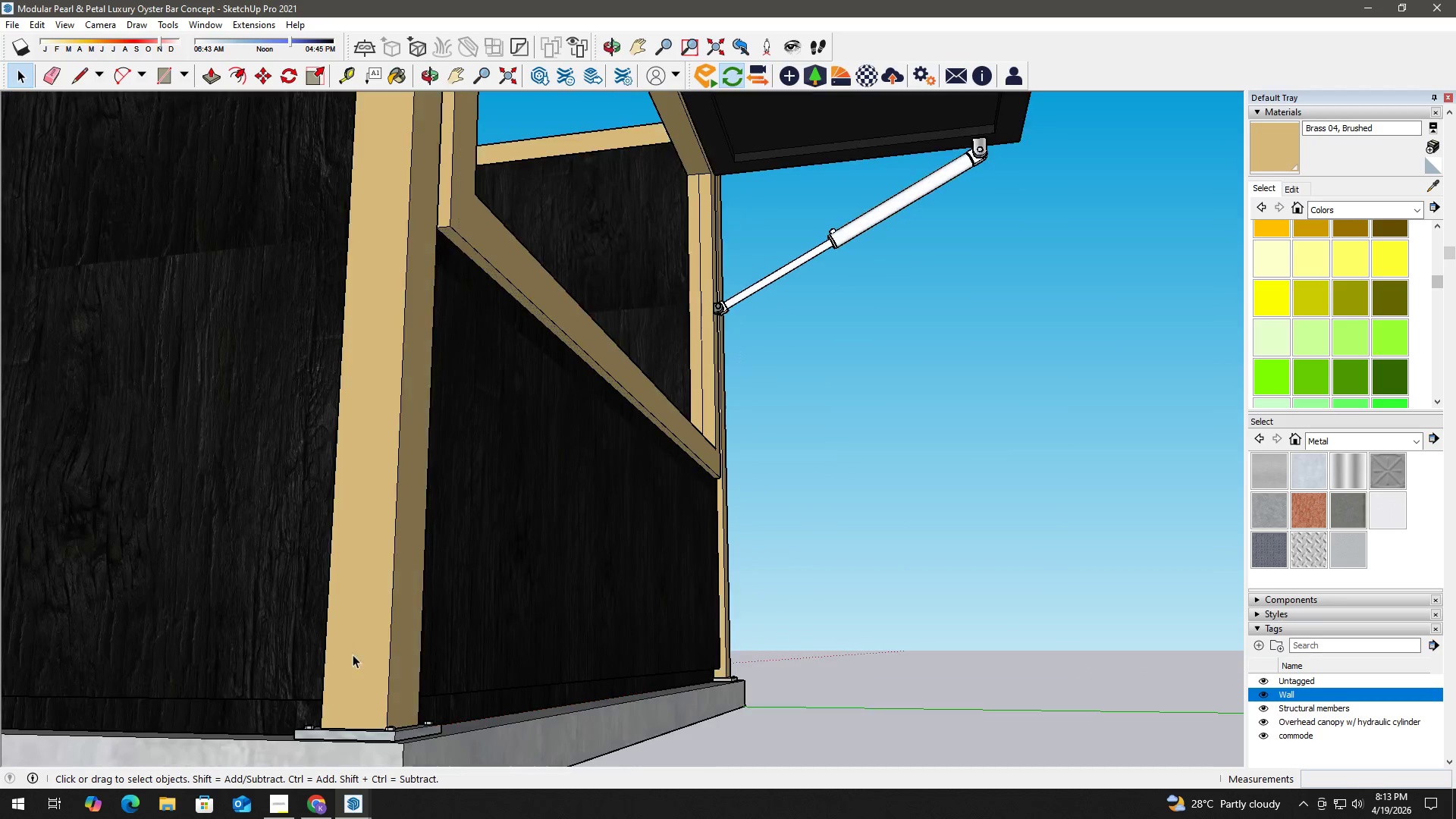 
scroll: coordinate [601, 508], scroll_direction: down, amount: 8.0
 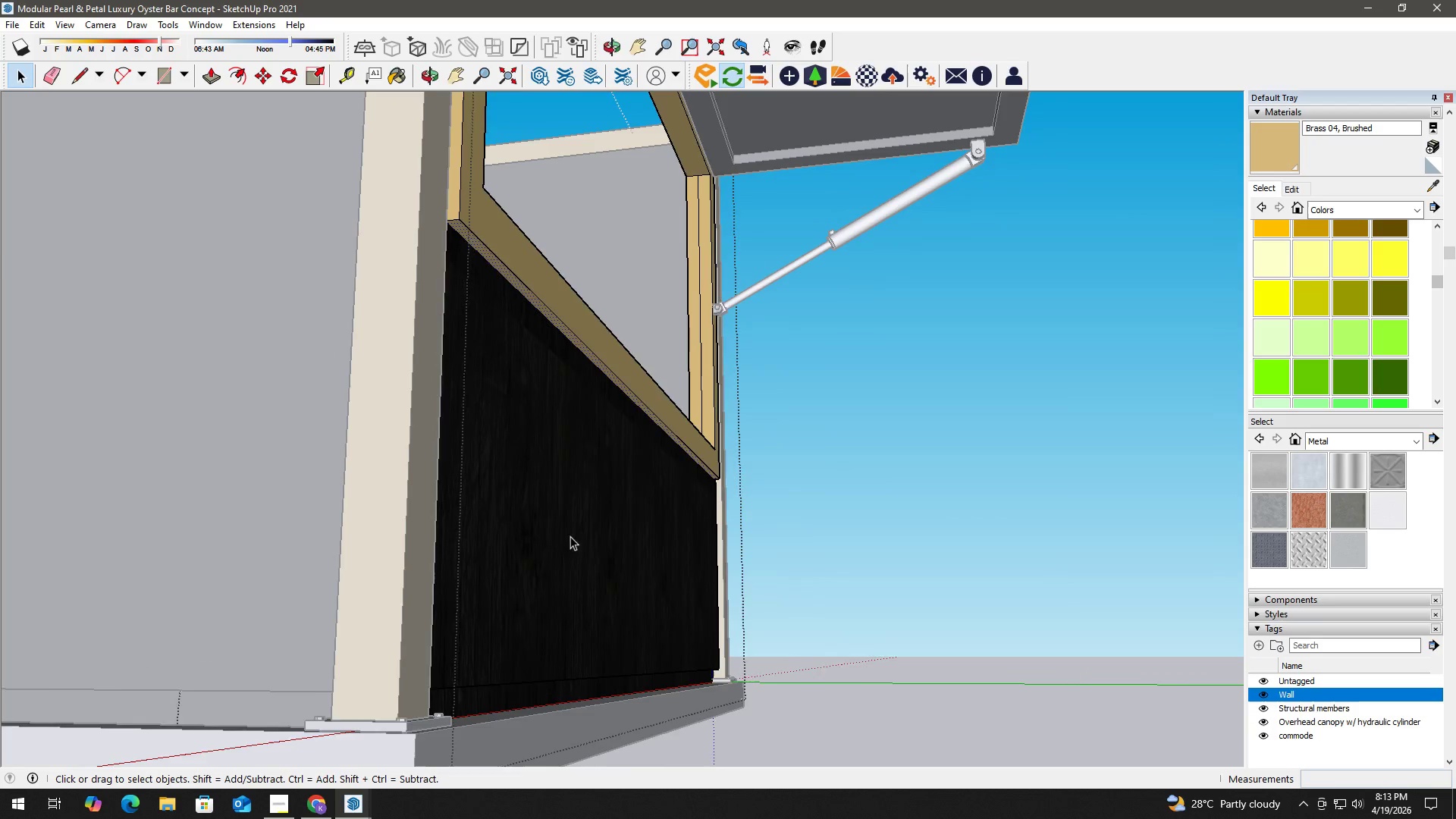 
key(Escape)
 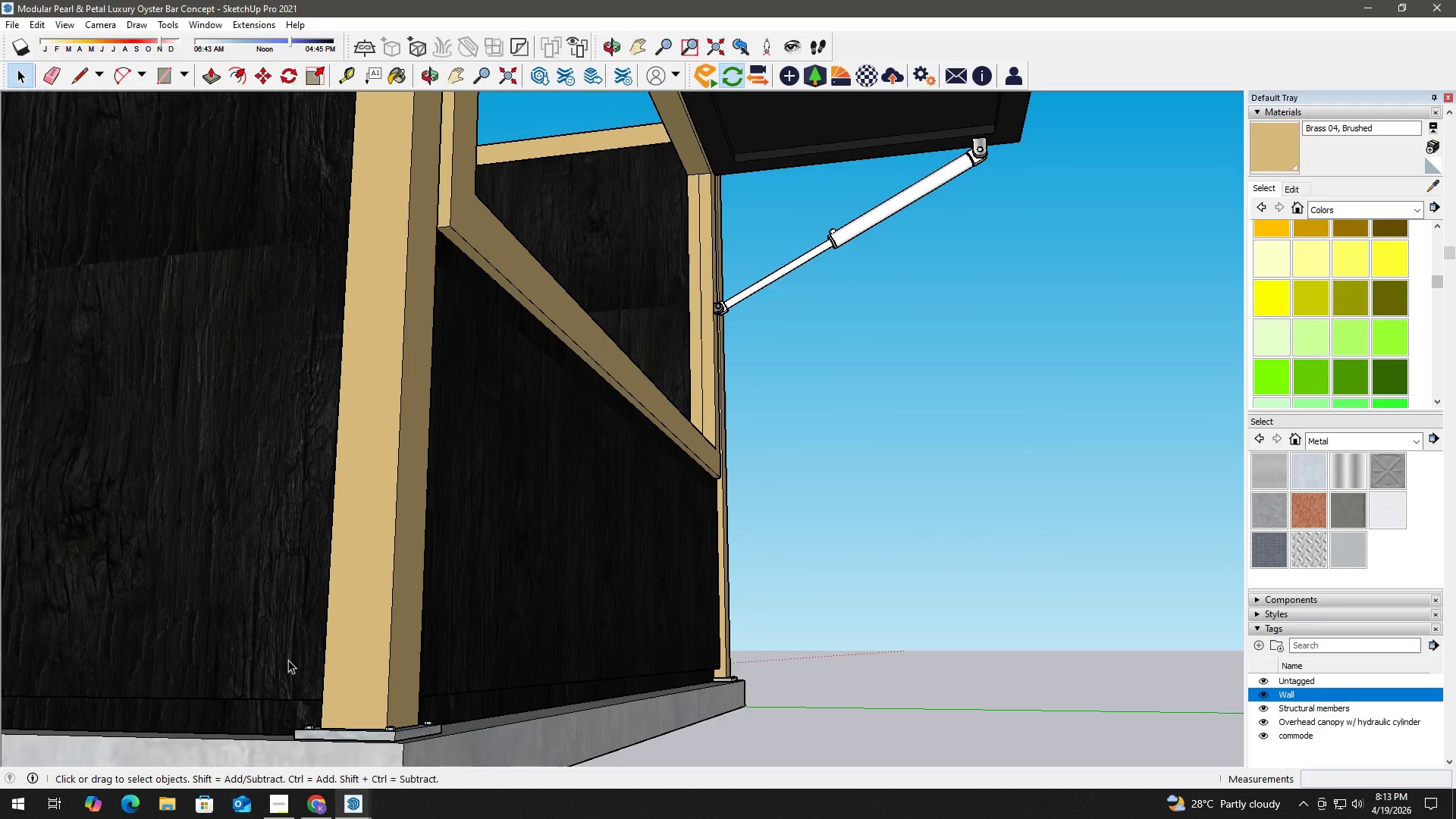 
left_click_drag(start_coordinate=[287, 651], to_coordinate=[661, 444])
 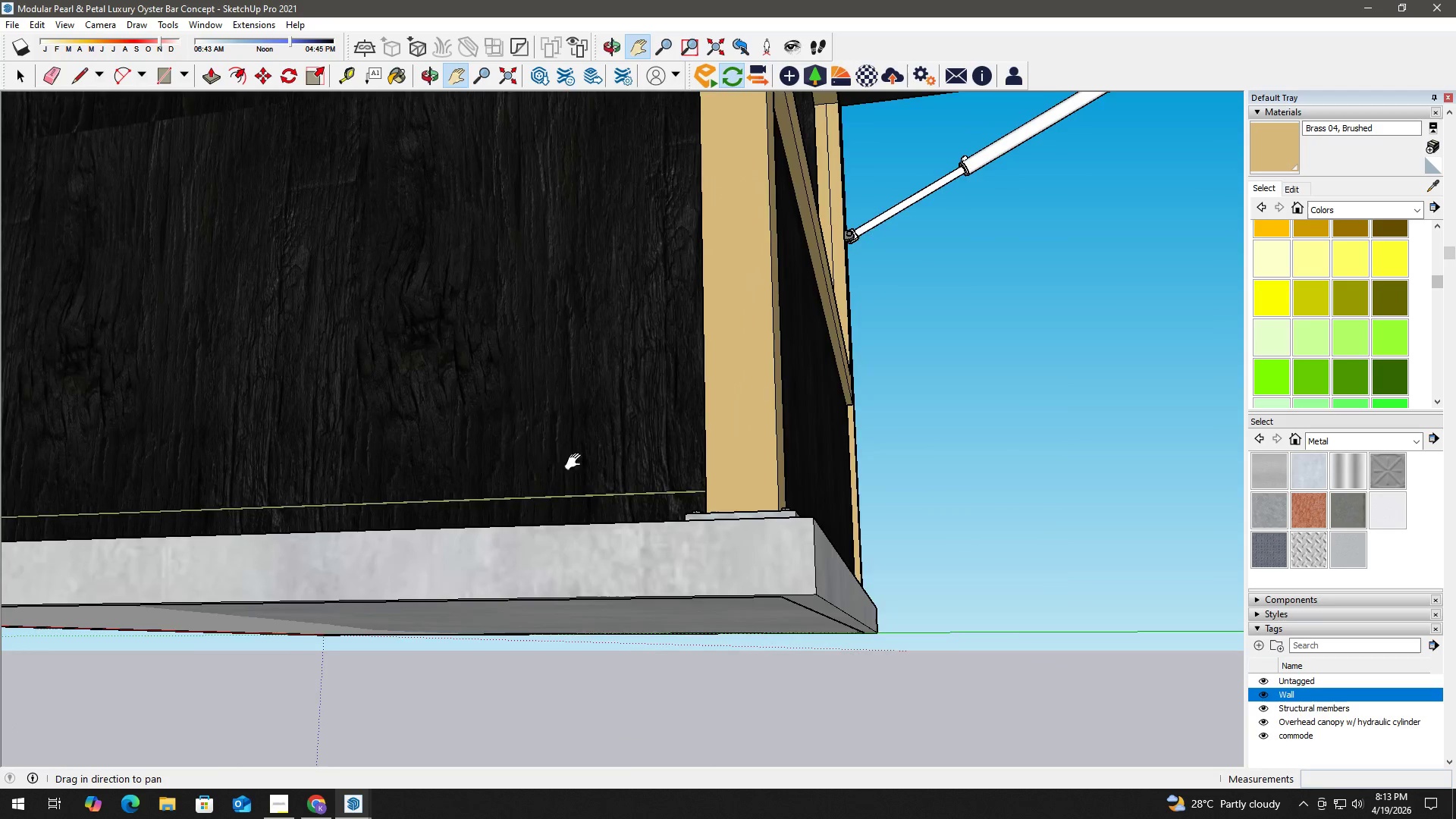 
scroll: coordinate [509, 471], scroll_direction: up, amount: 3.0
 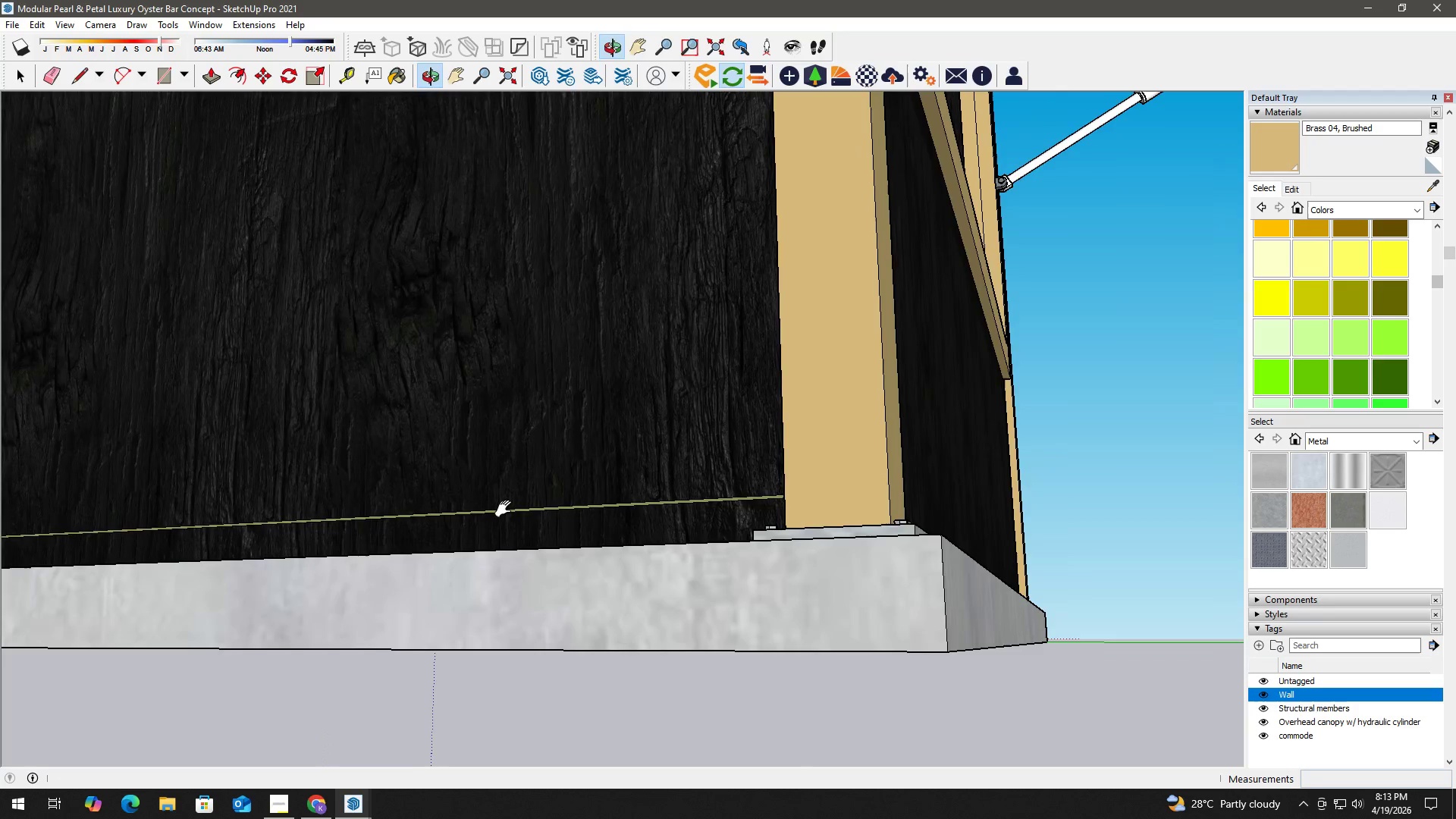 
scroll: coordinate [577, 504], scroll_direction: down, amount: 22.0
 